 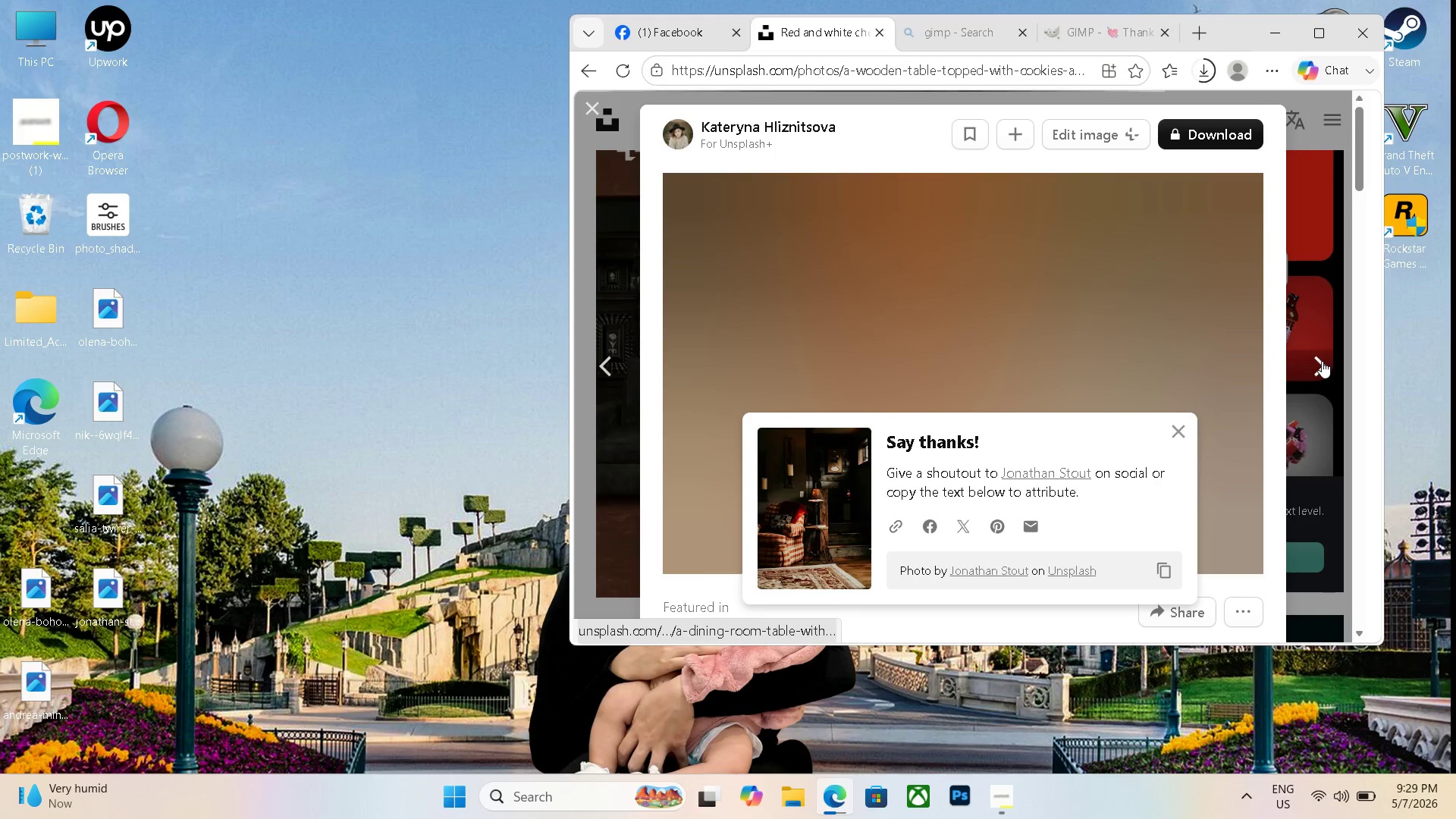 
left_click([1316, 374])
 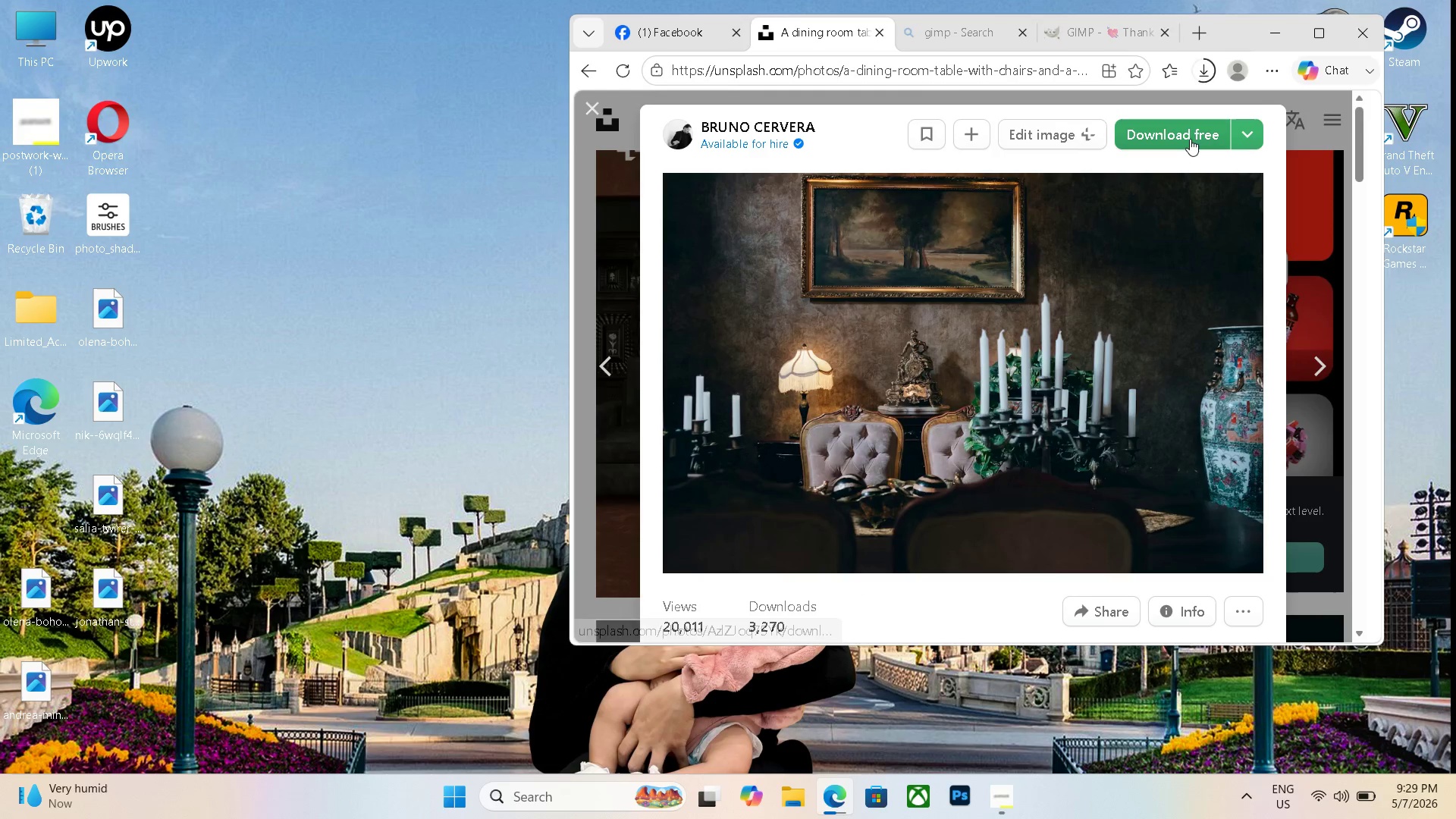 
left_click([1185, 137])
 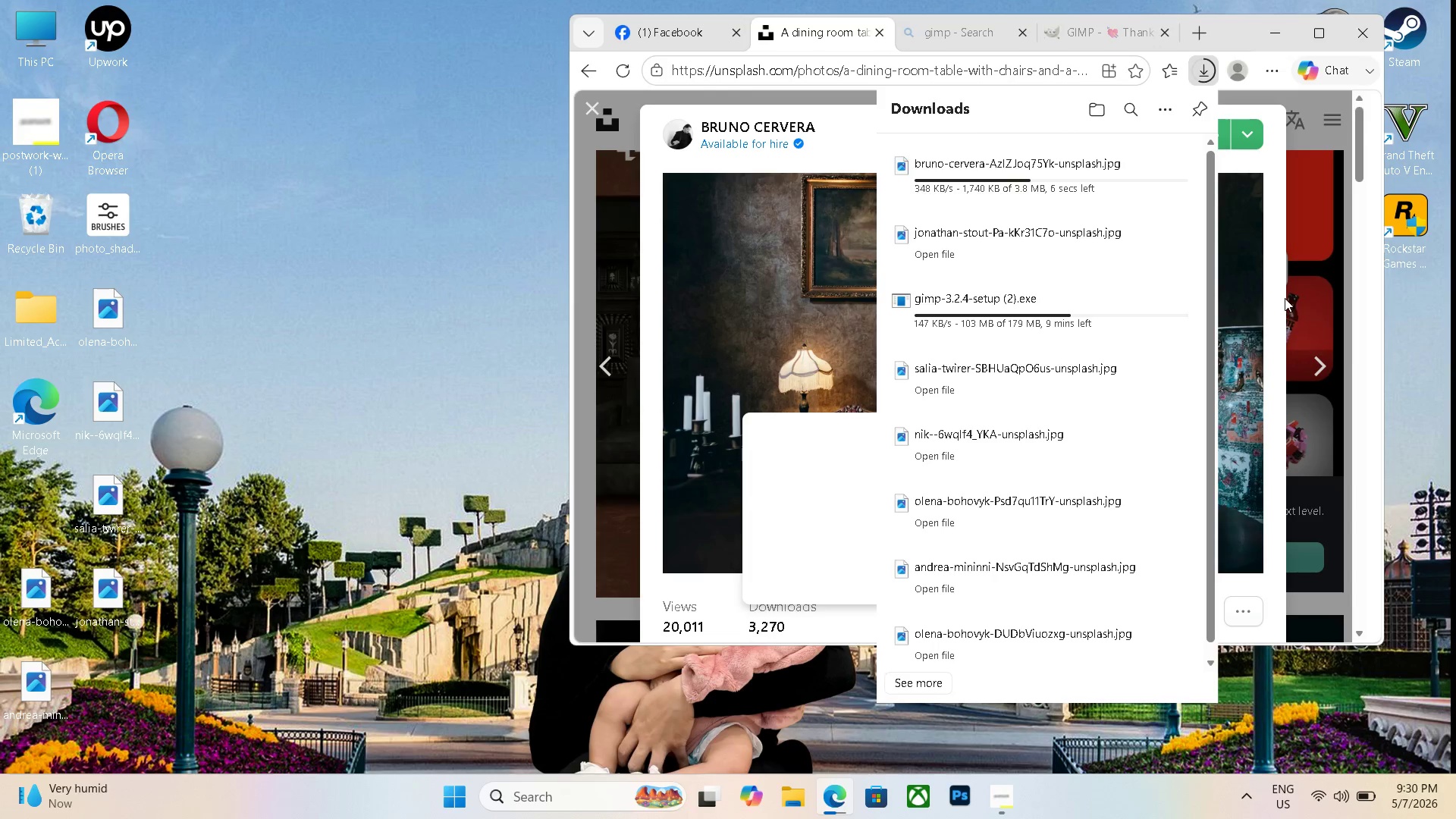 
wait(10.14)
 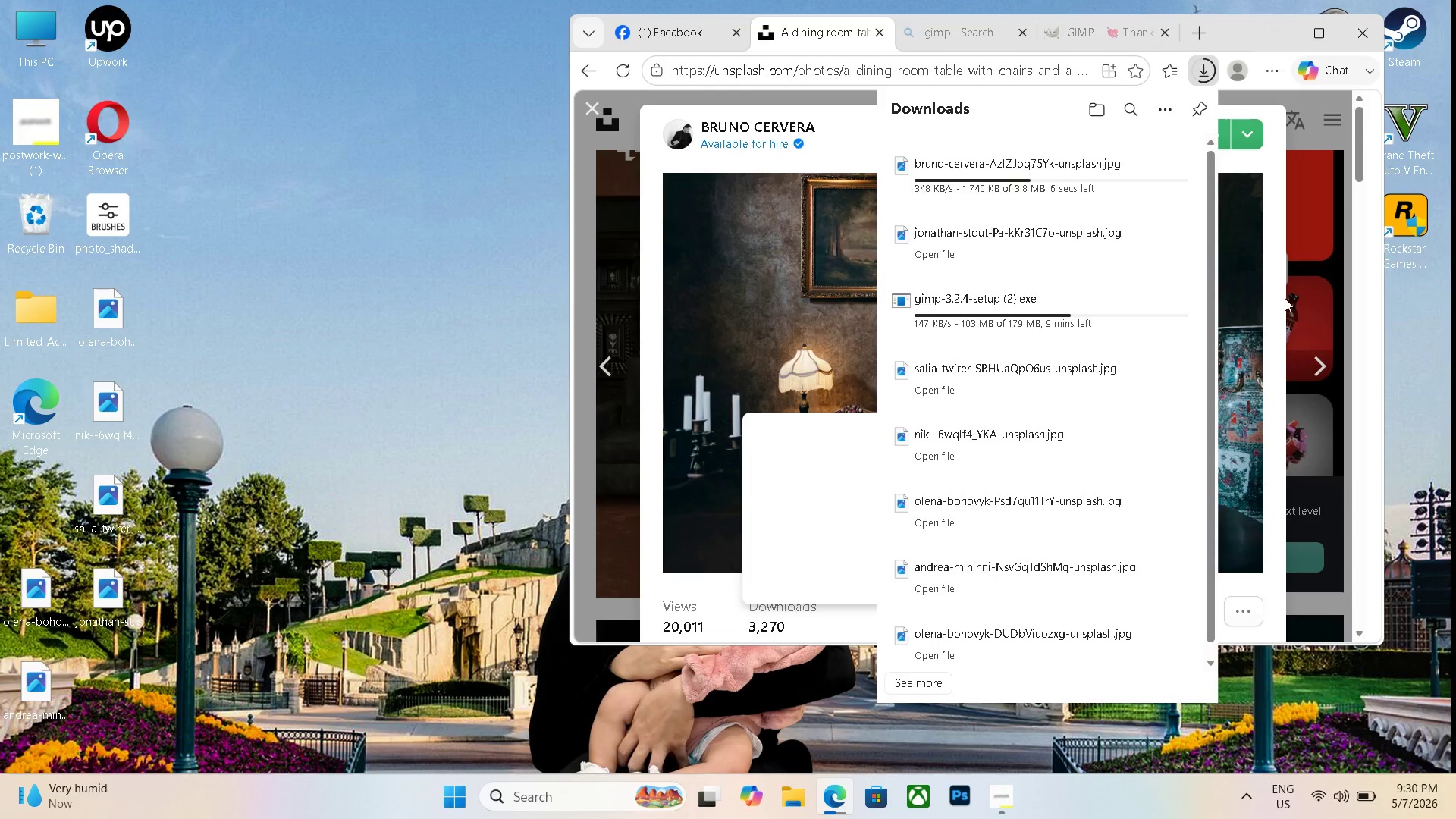 
left_click([1312, 303])
 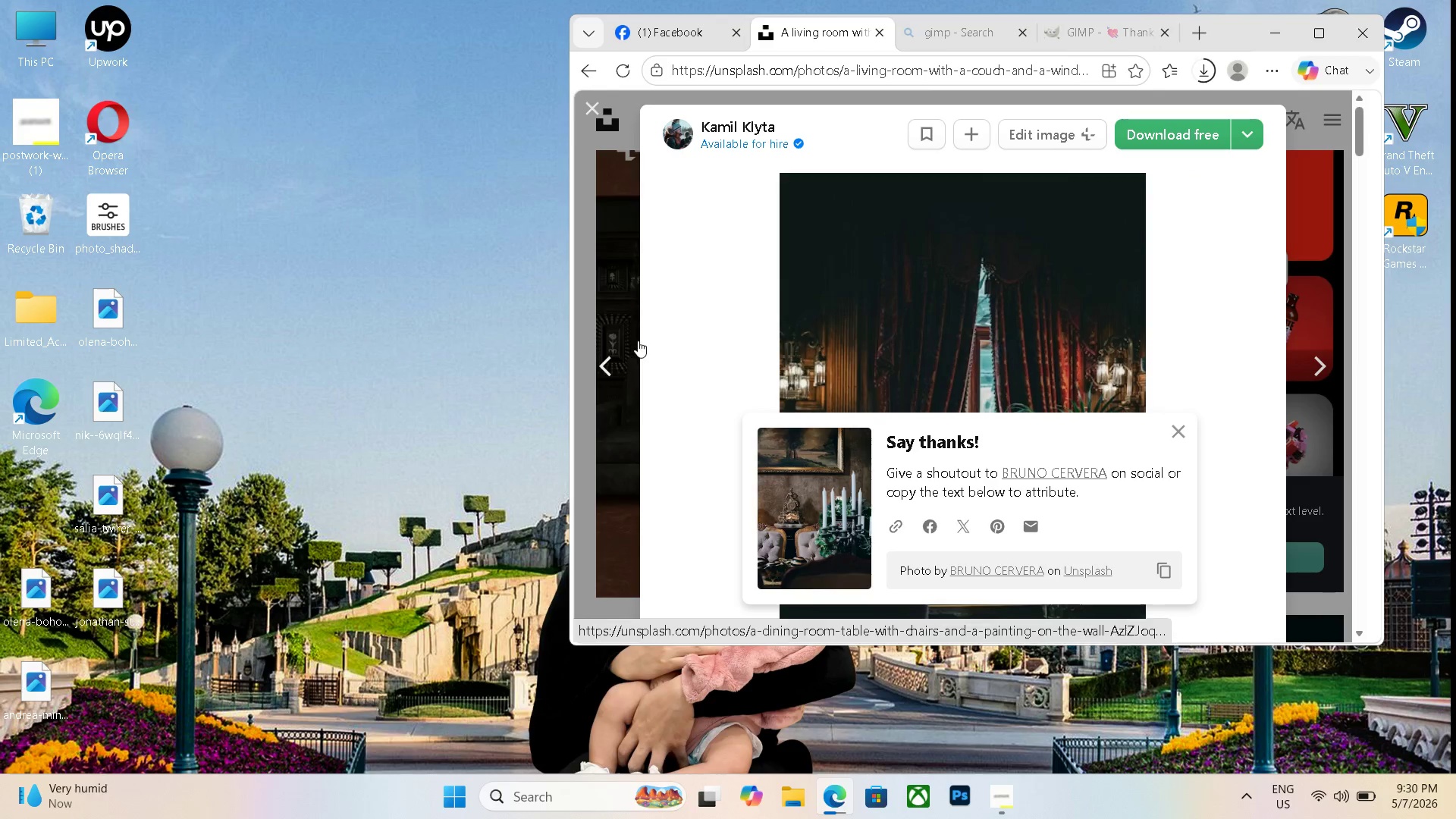 
left_click([609, 373])
 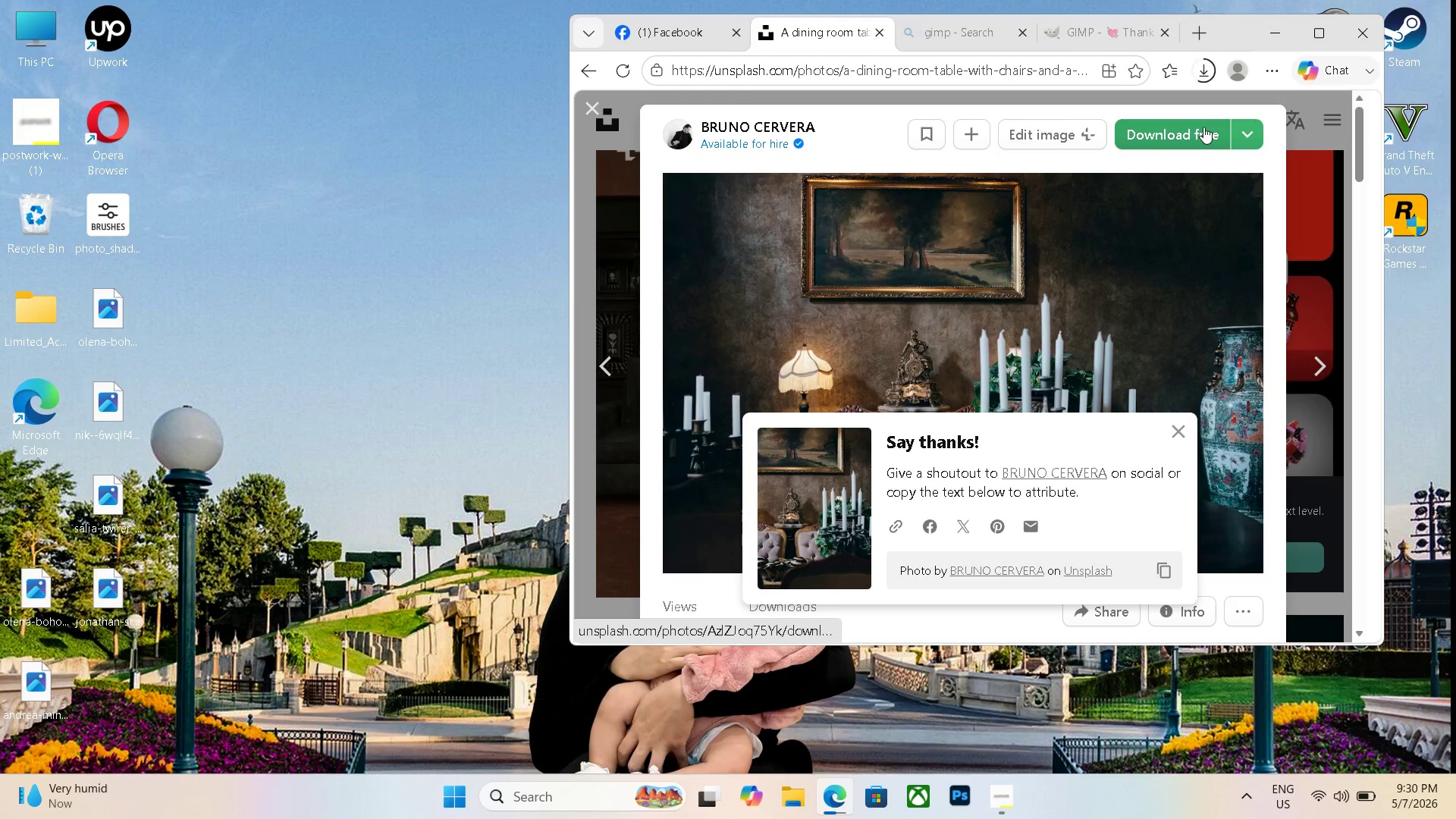 
key(Control+ControlLeft)
 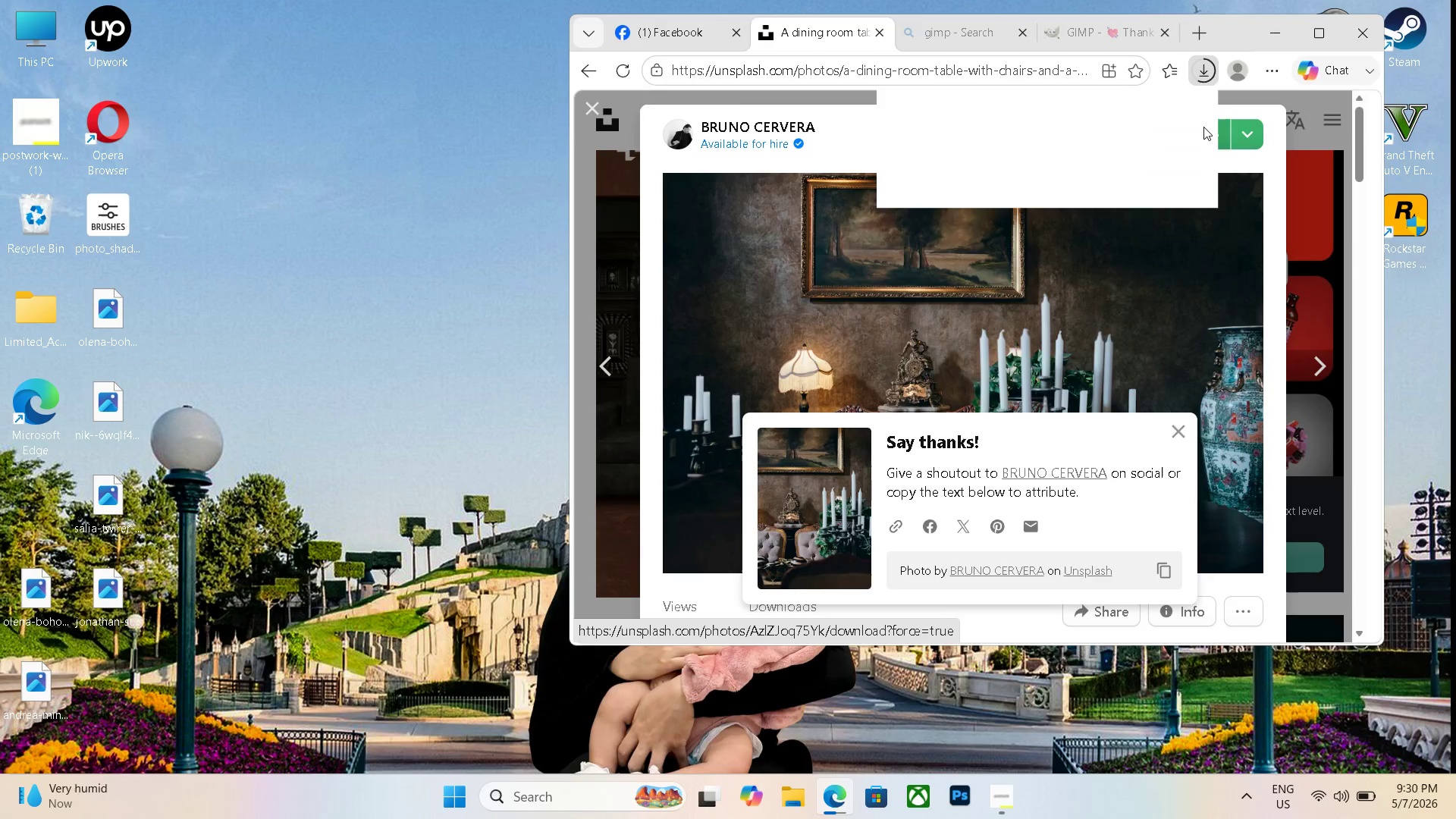 
key(Control+J)
 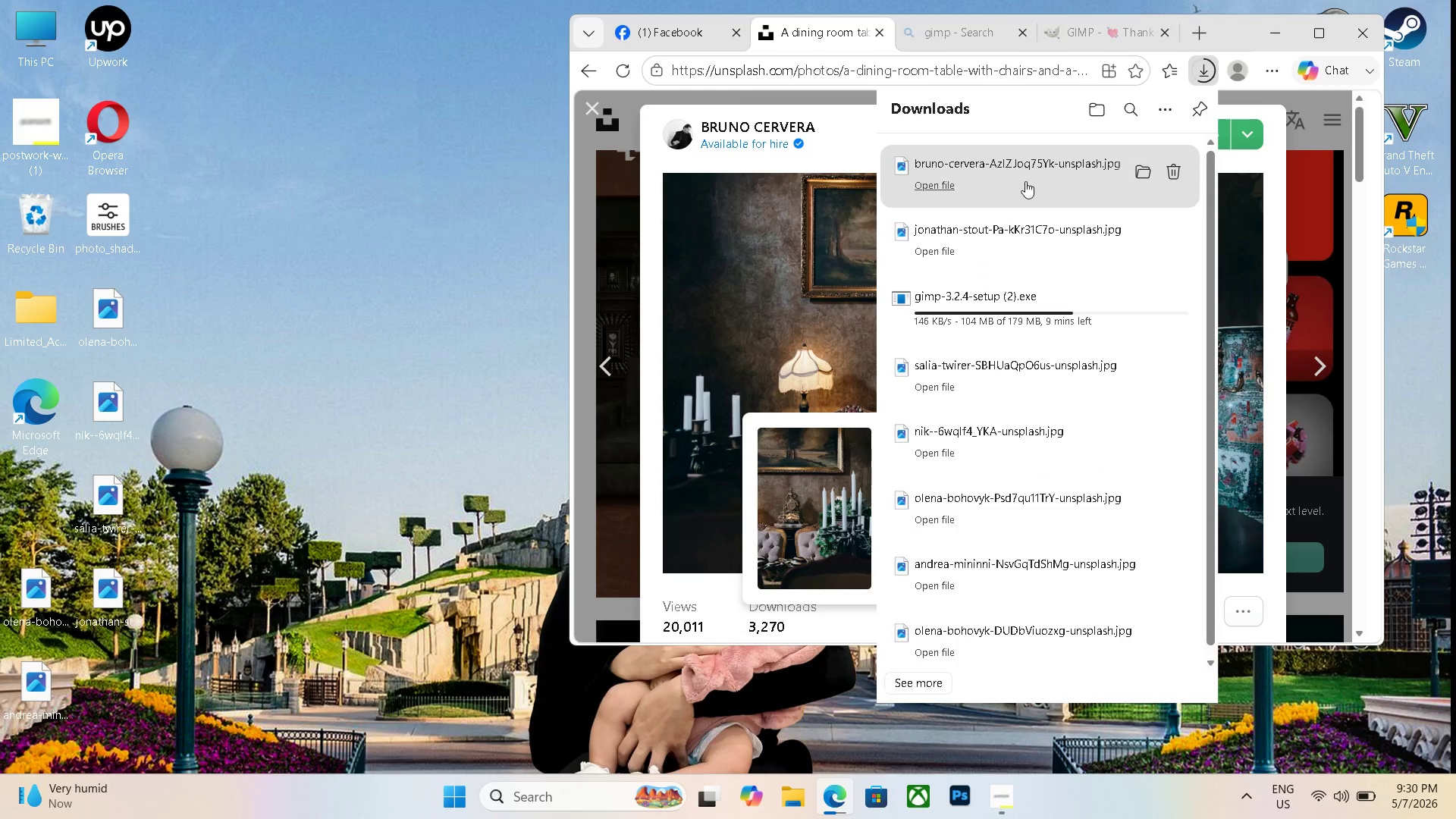 
left_click_drag(start_coordinate=[1025, 181], to_coordinate=[111, 664])
 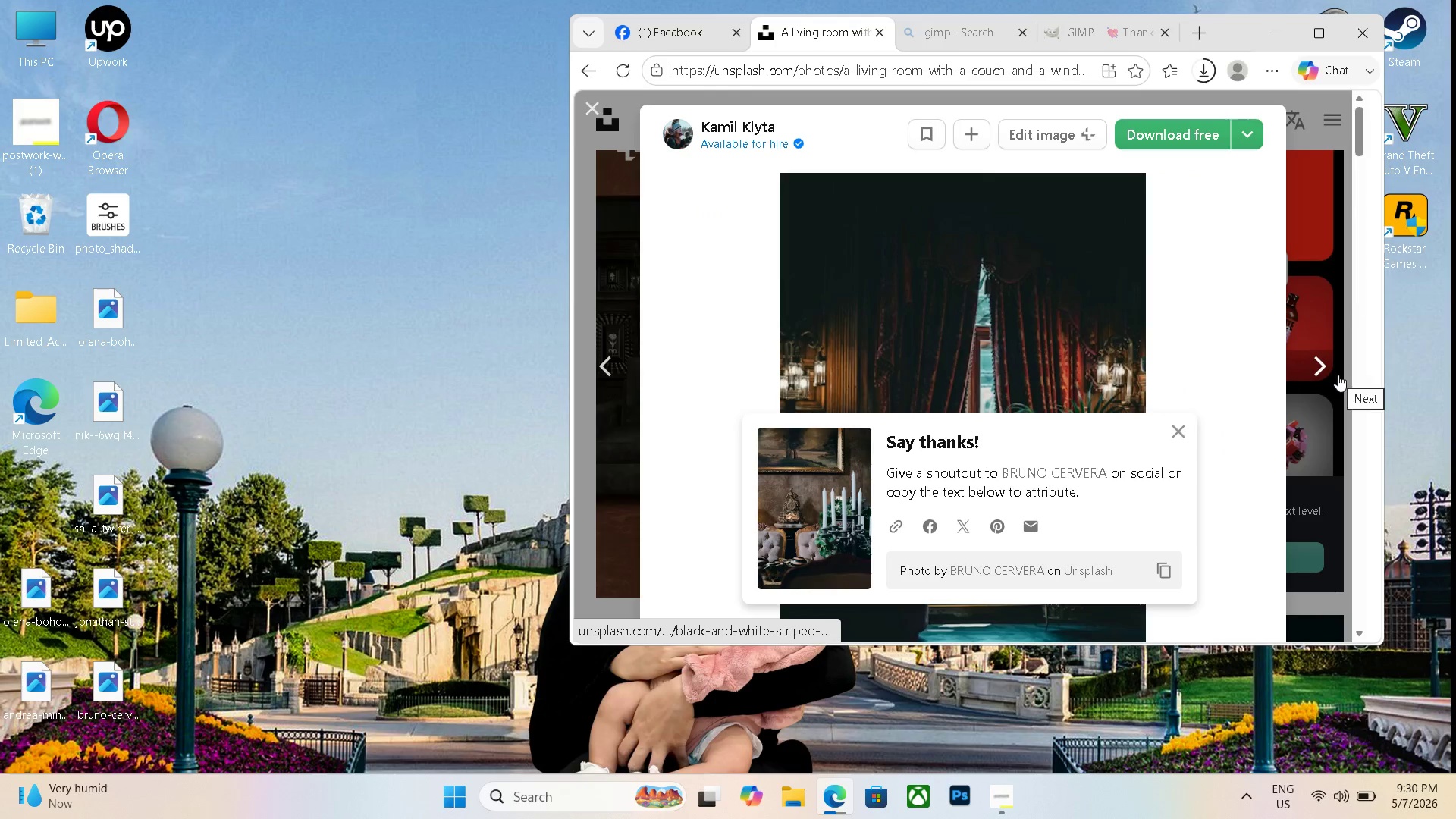 
left_click([1177, 431])
 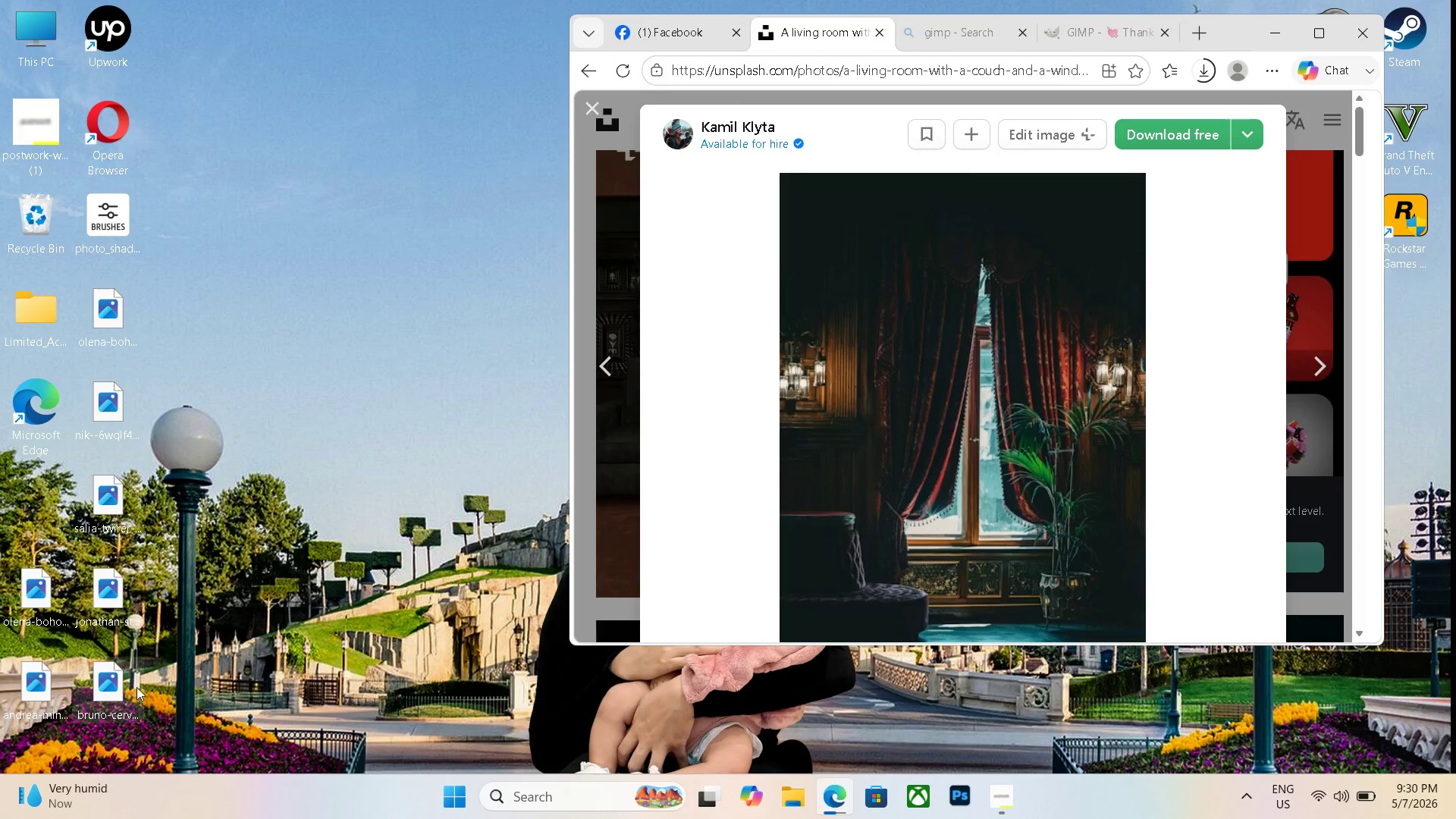 
double_click([130, 686])
 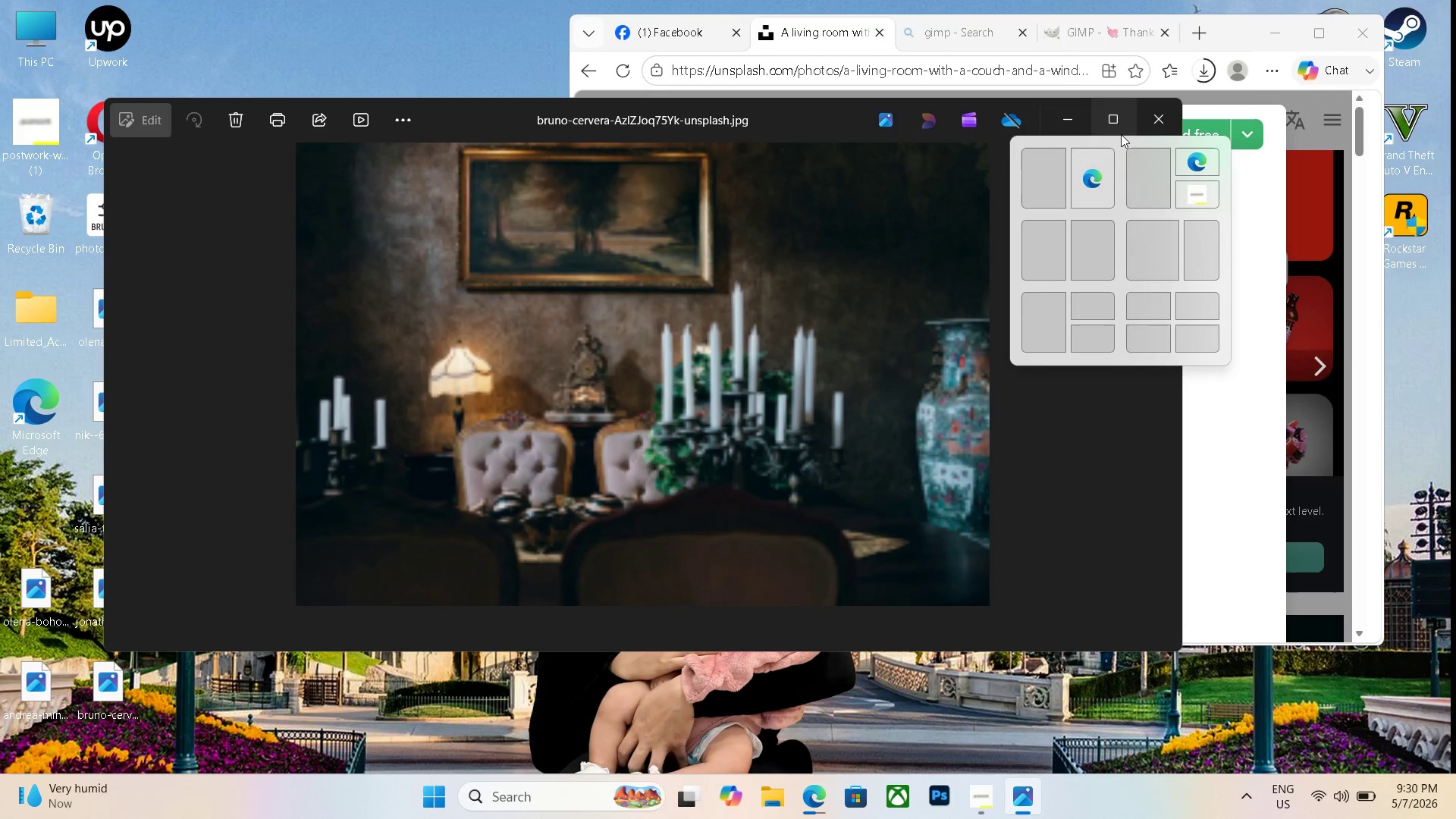 
key(Backquote)
 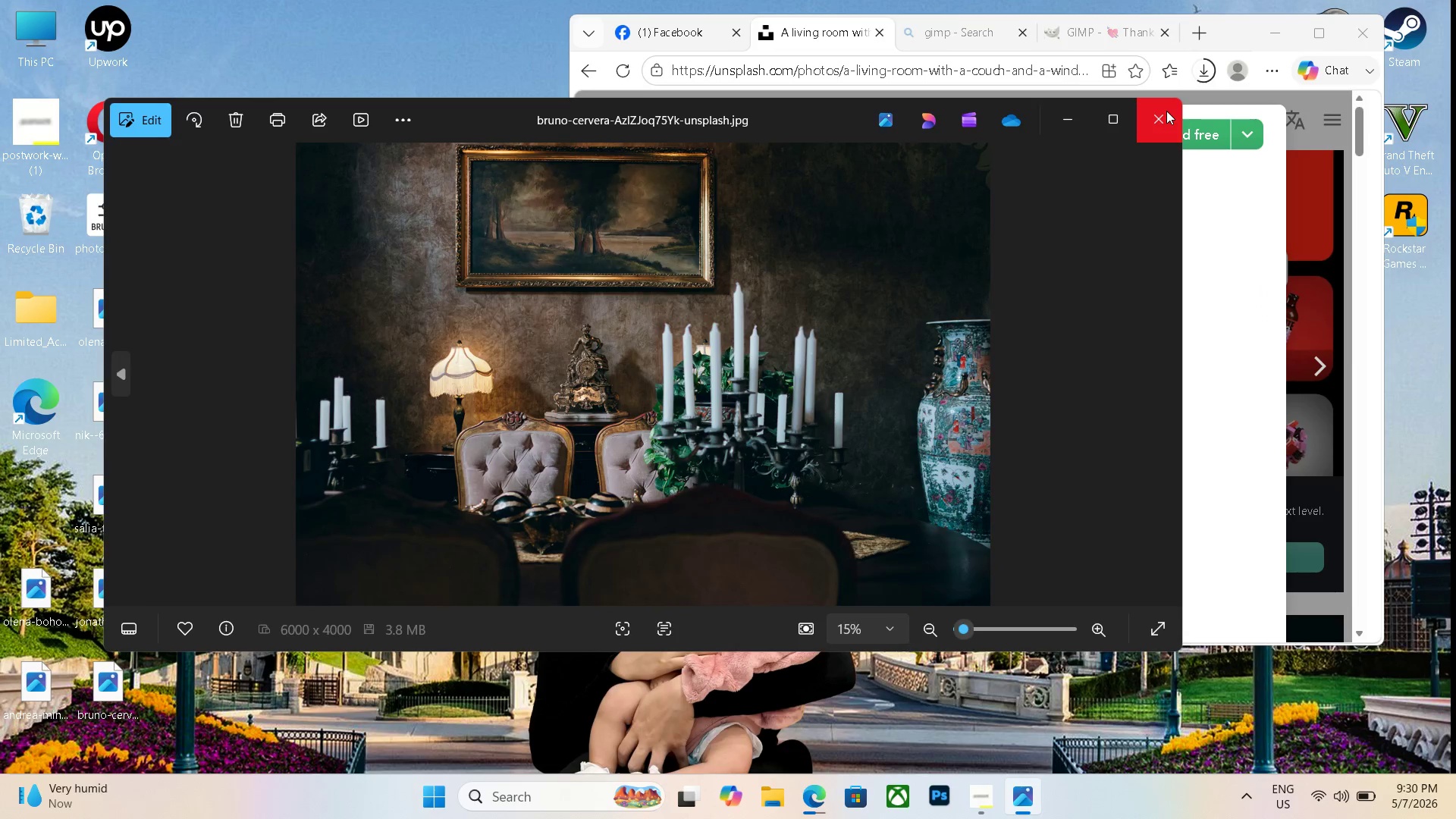 
key(Escape)
 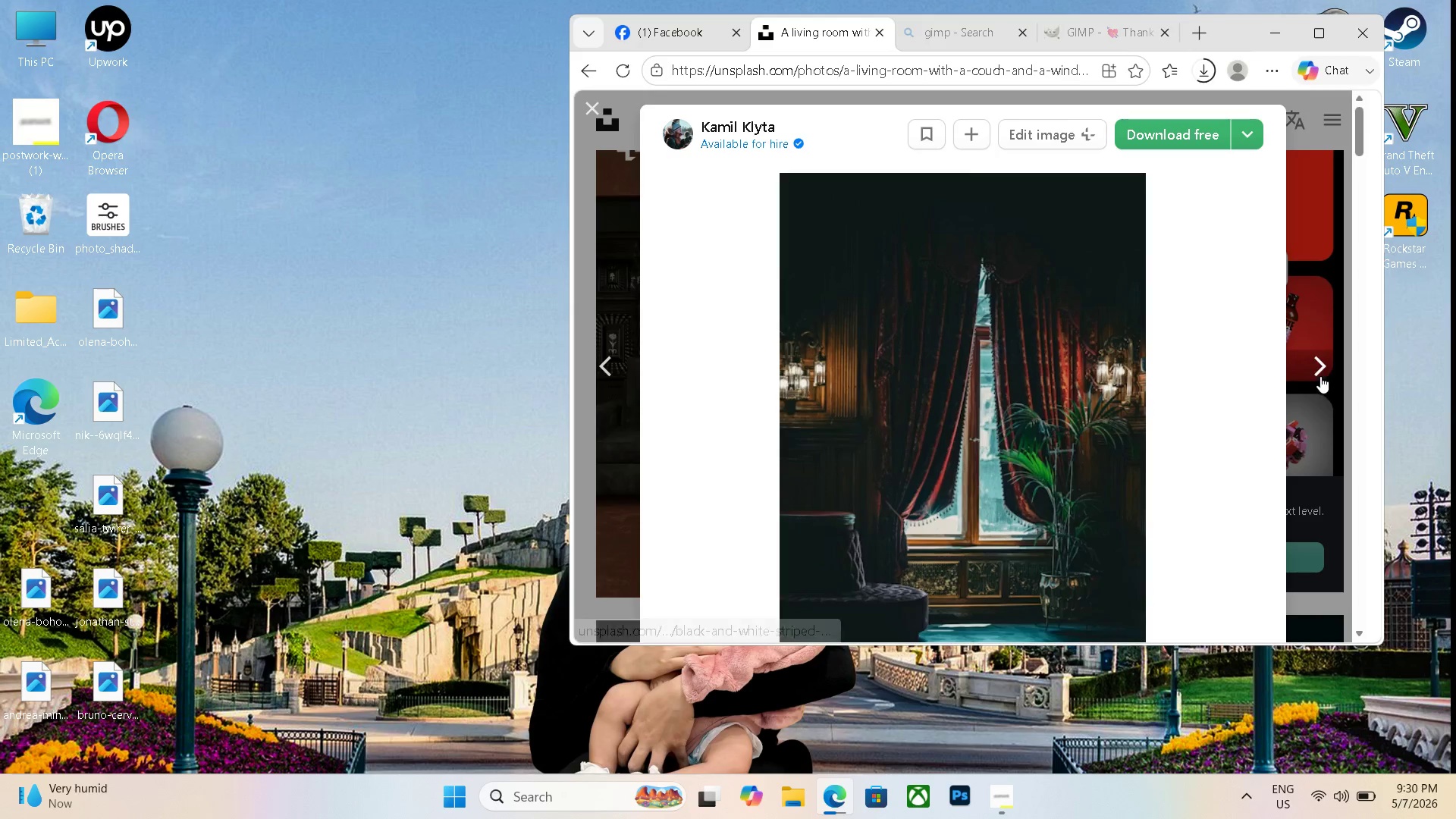 
left_click([1322, 368])
 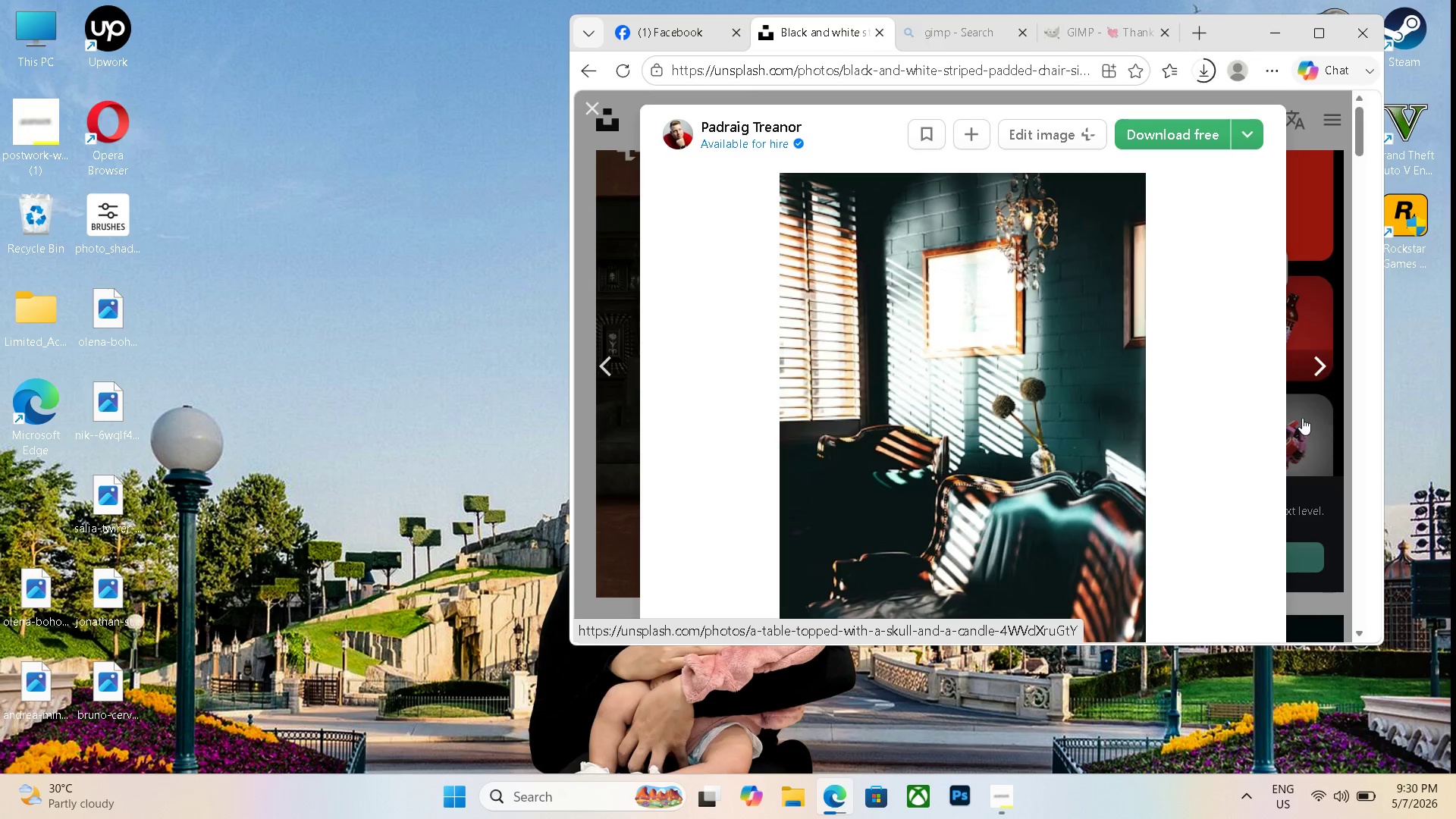 
left_click([1324, 359])
 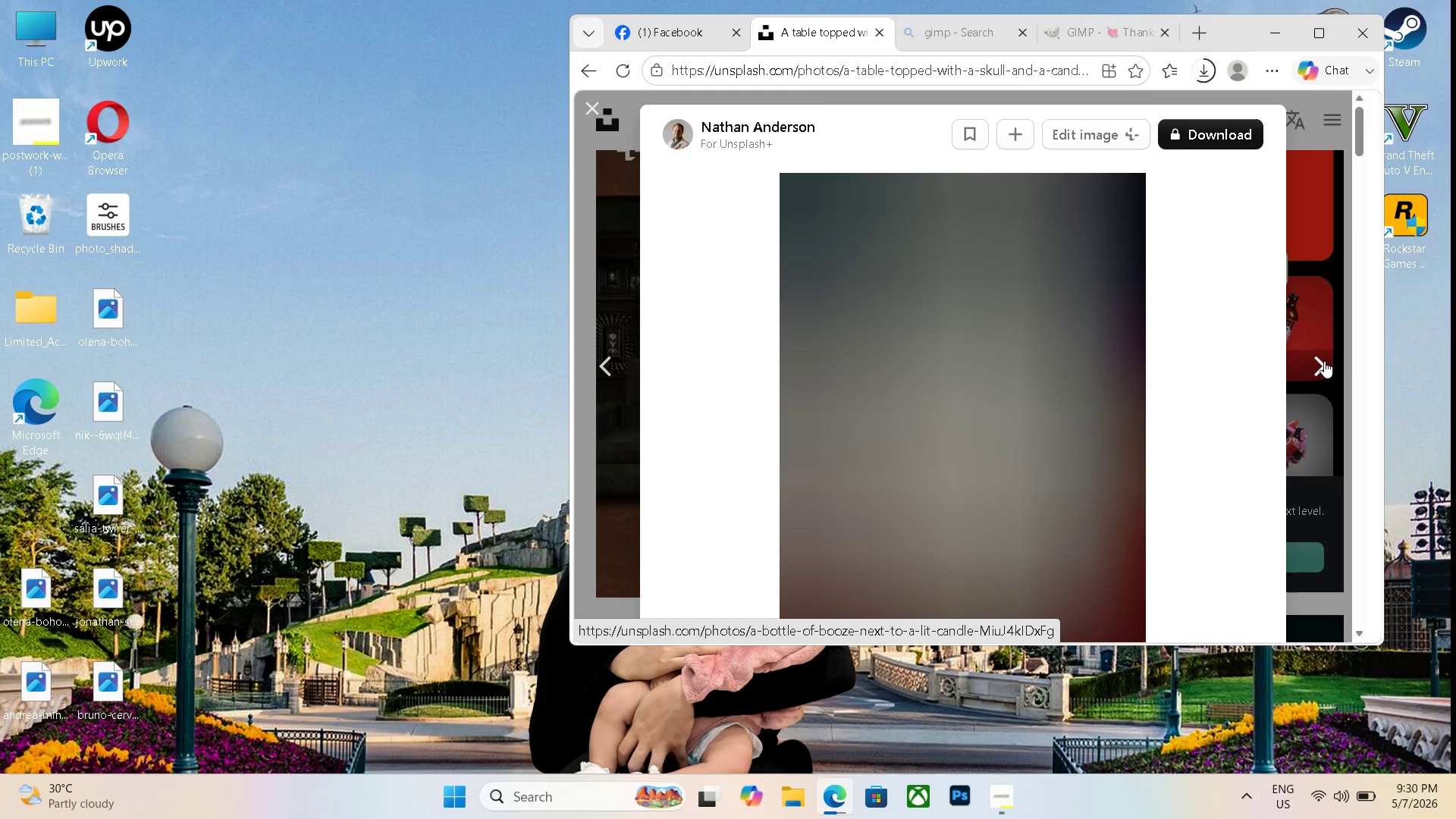 
left_click([1324, 362])
 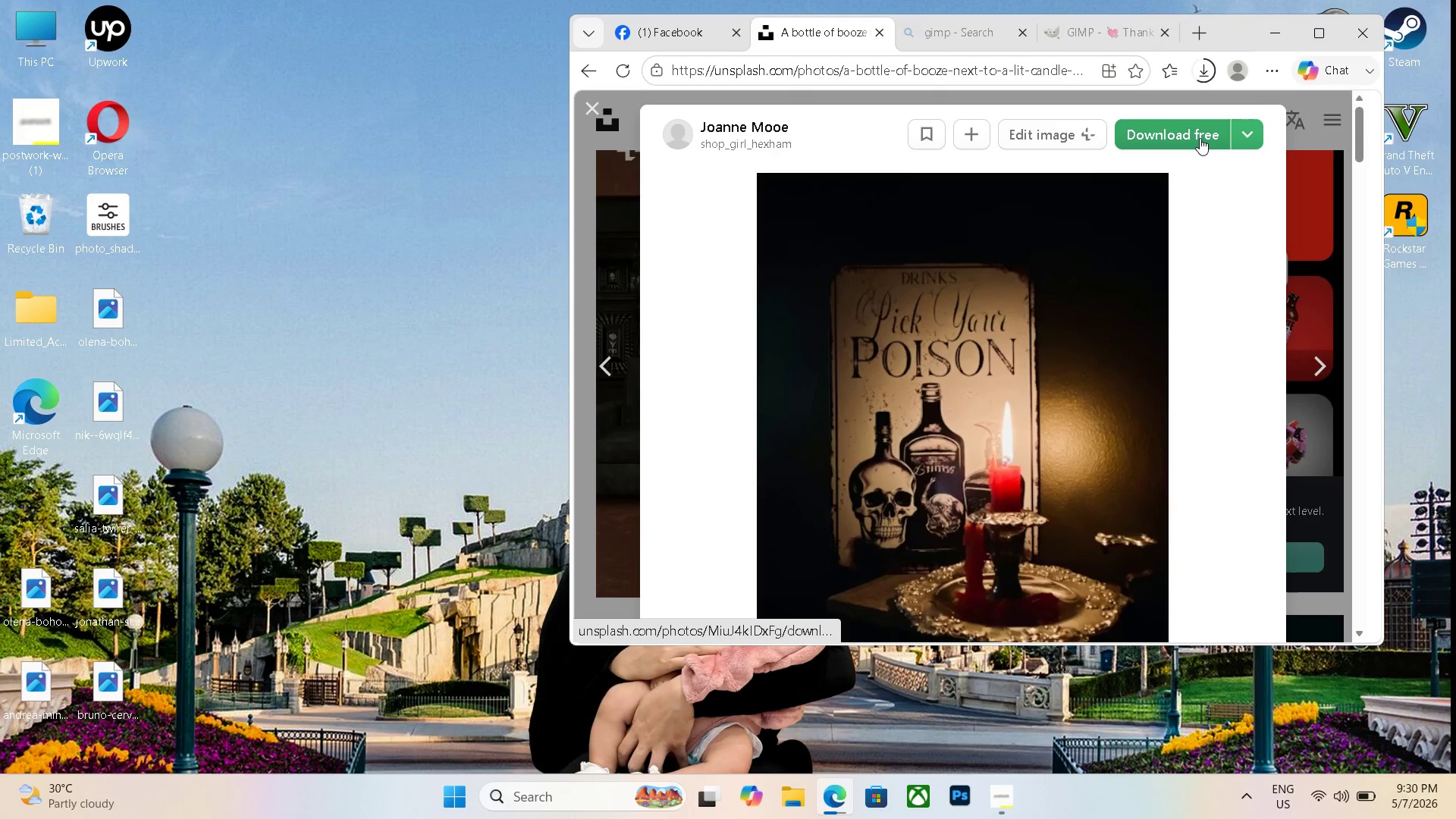 
wait(5.45)
 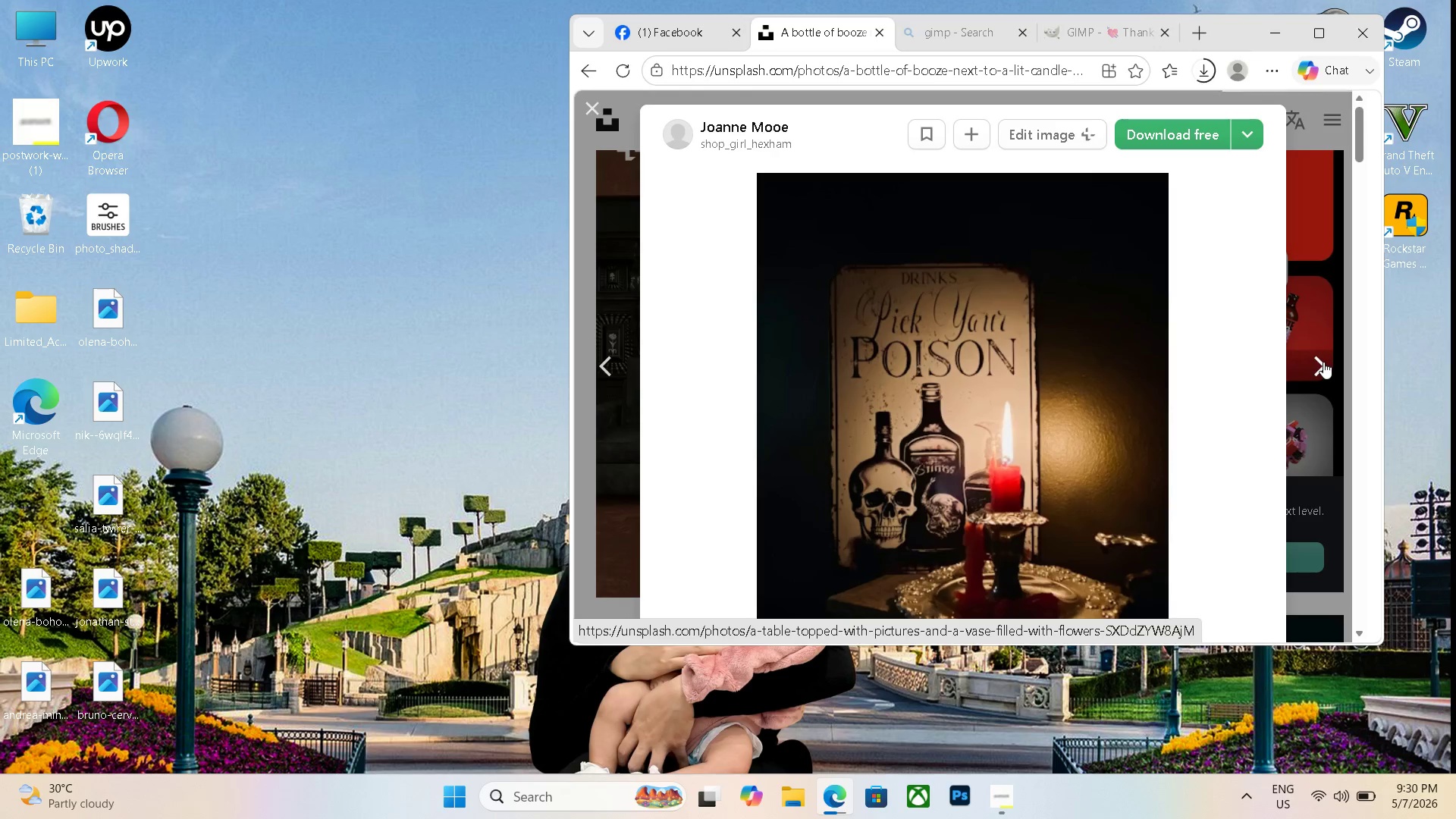 
left_click([1207, 142])
 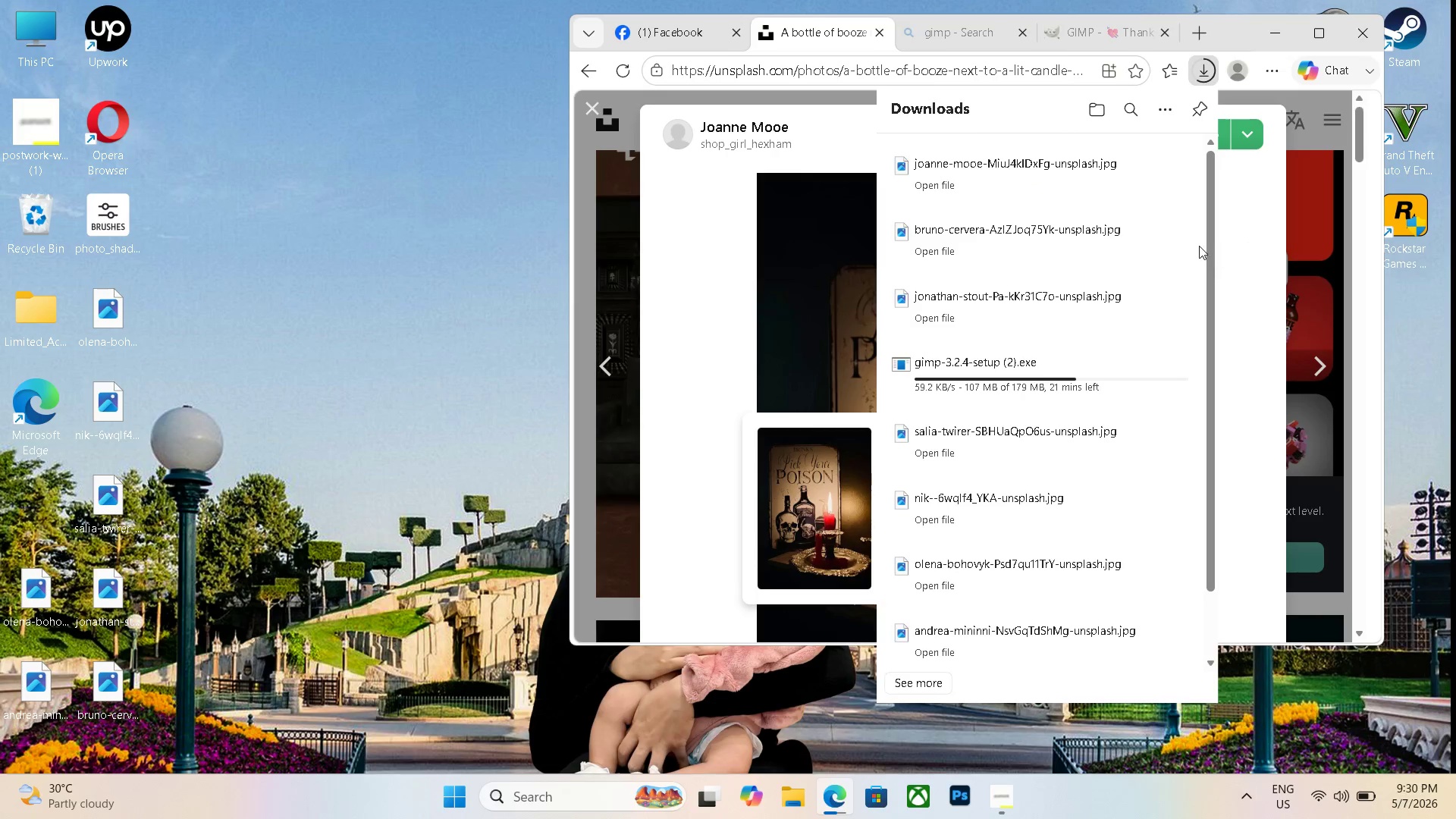 
wait(5.39)
 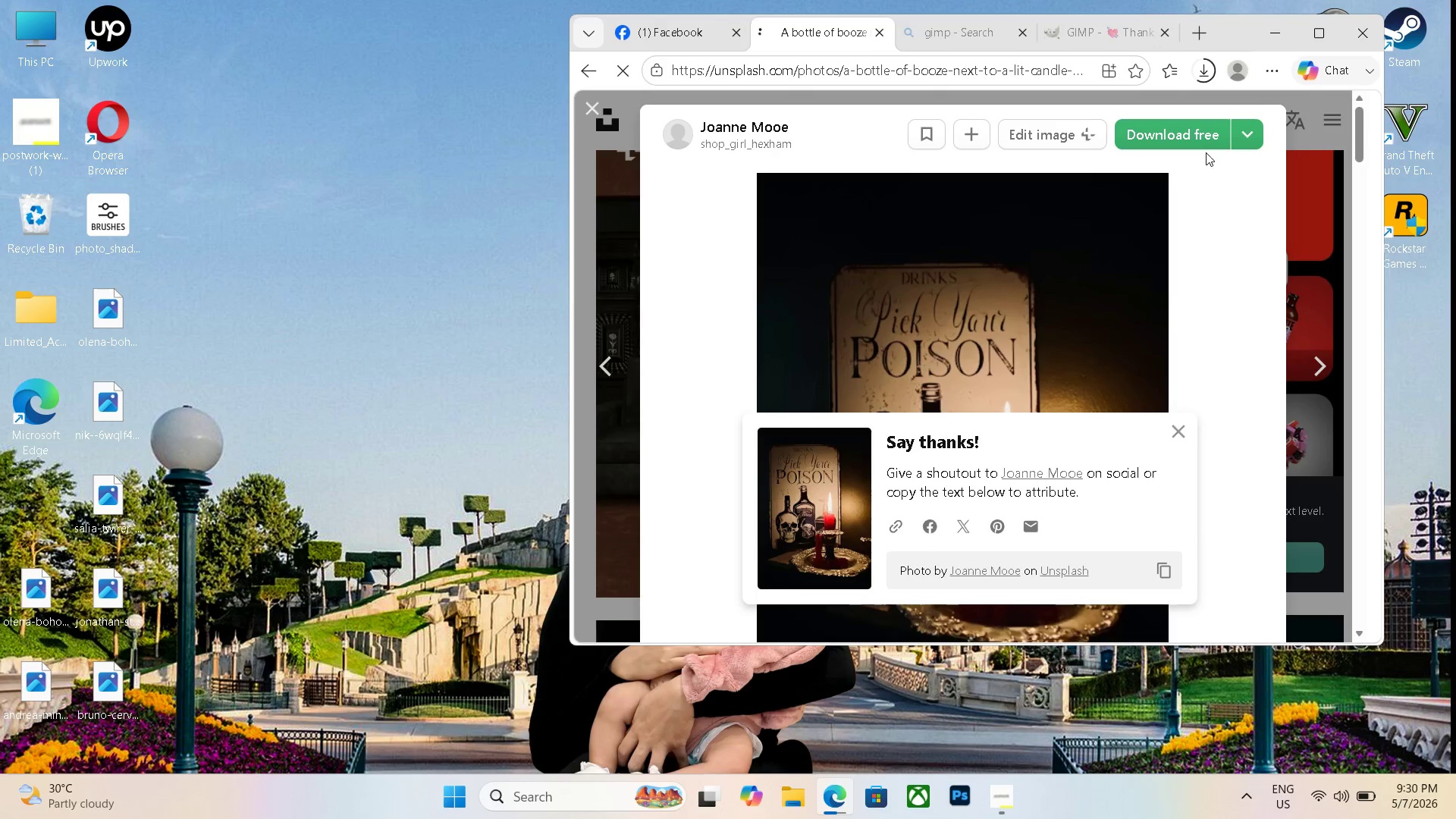 
left_click_drag(start_coordinate=[1084, 167], to_coordinate=[185, 33])
 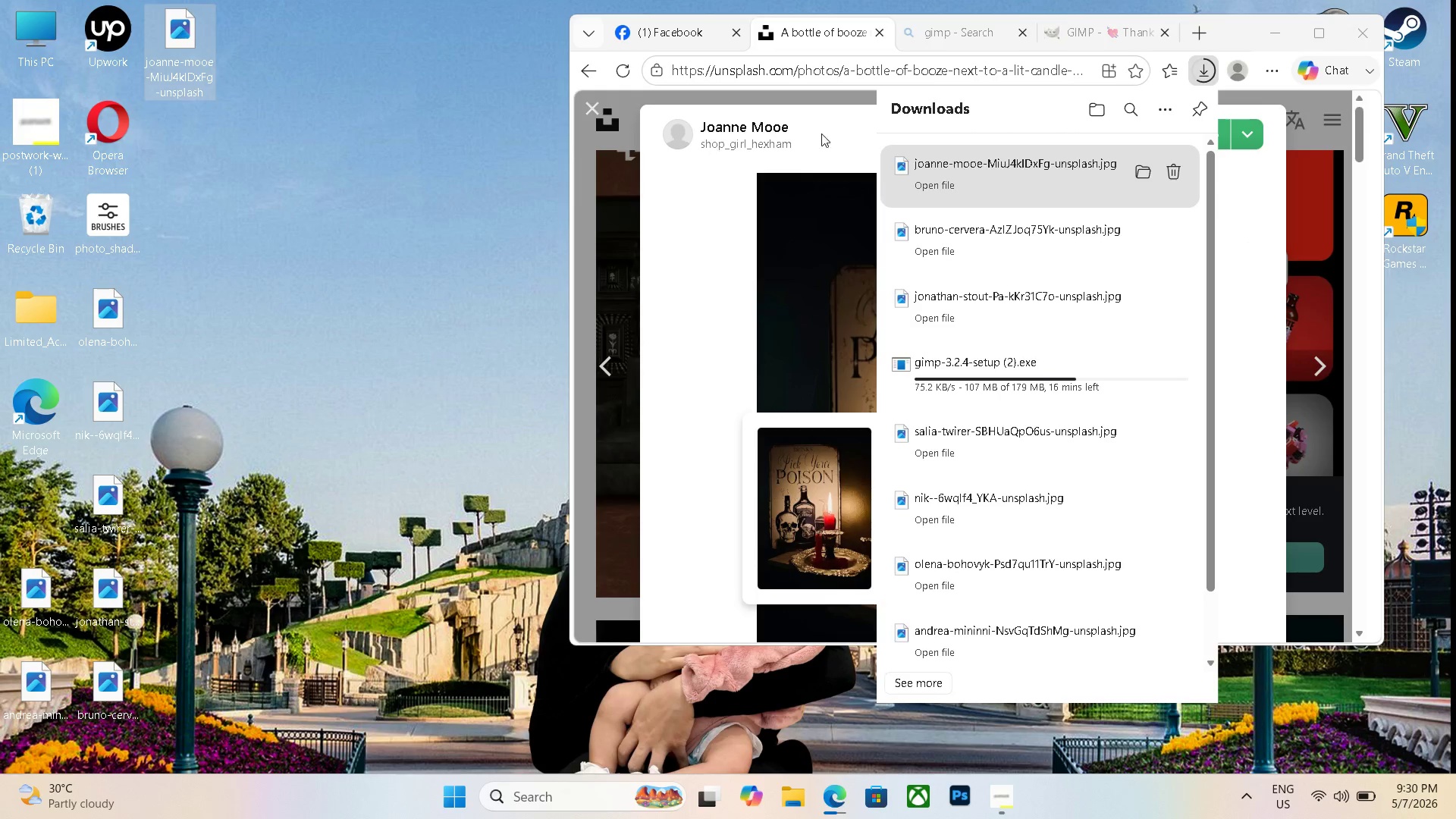 
wait(5.45)
 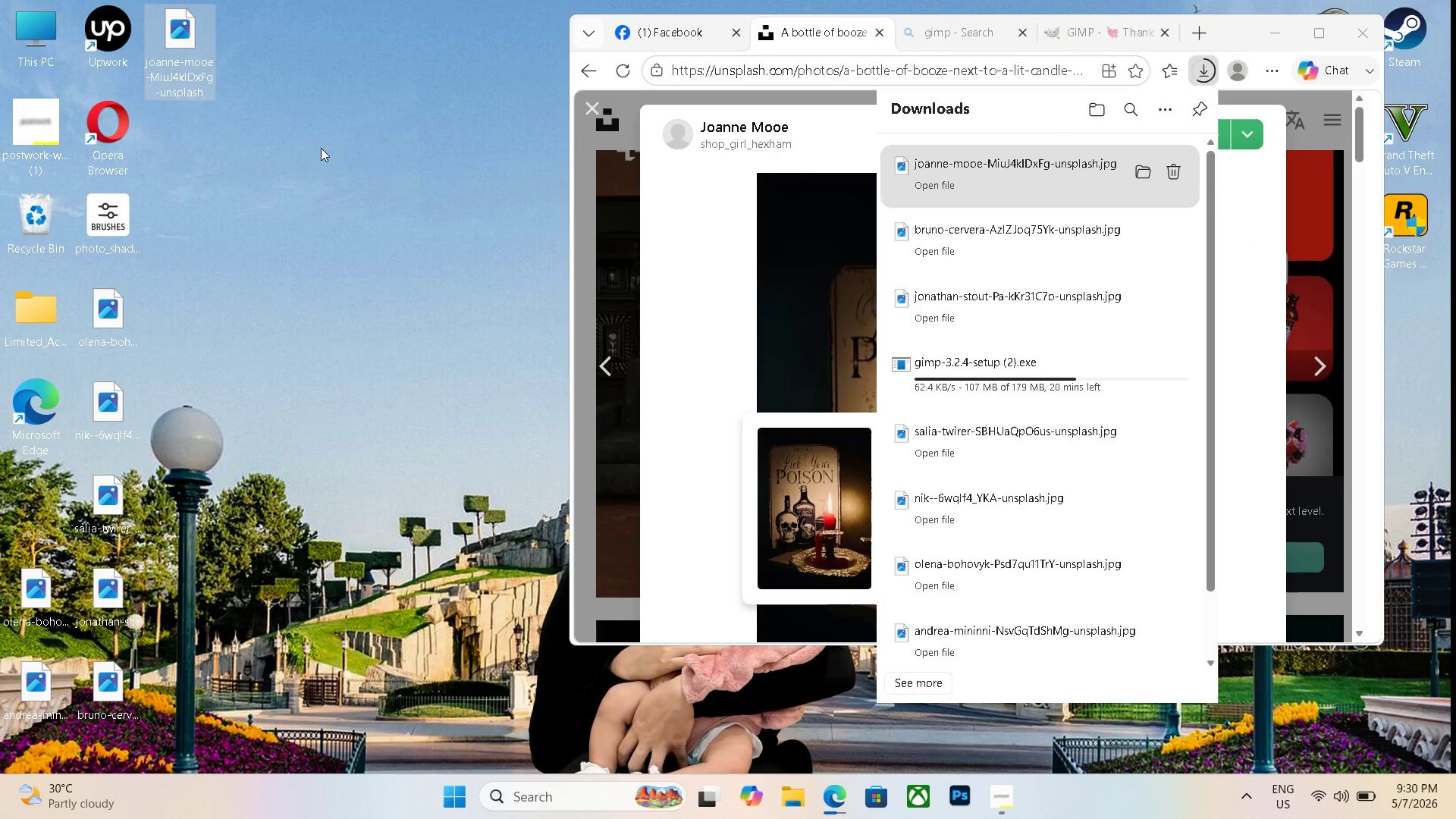 
left_click([1332, 375])
 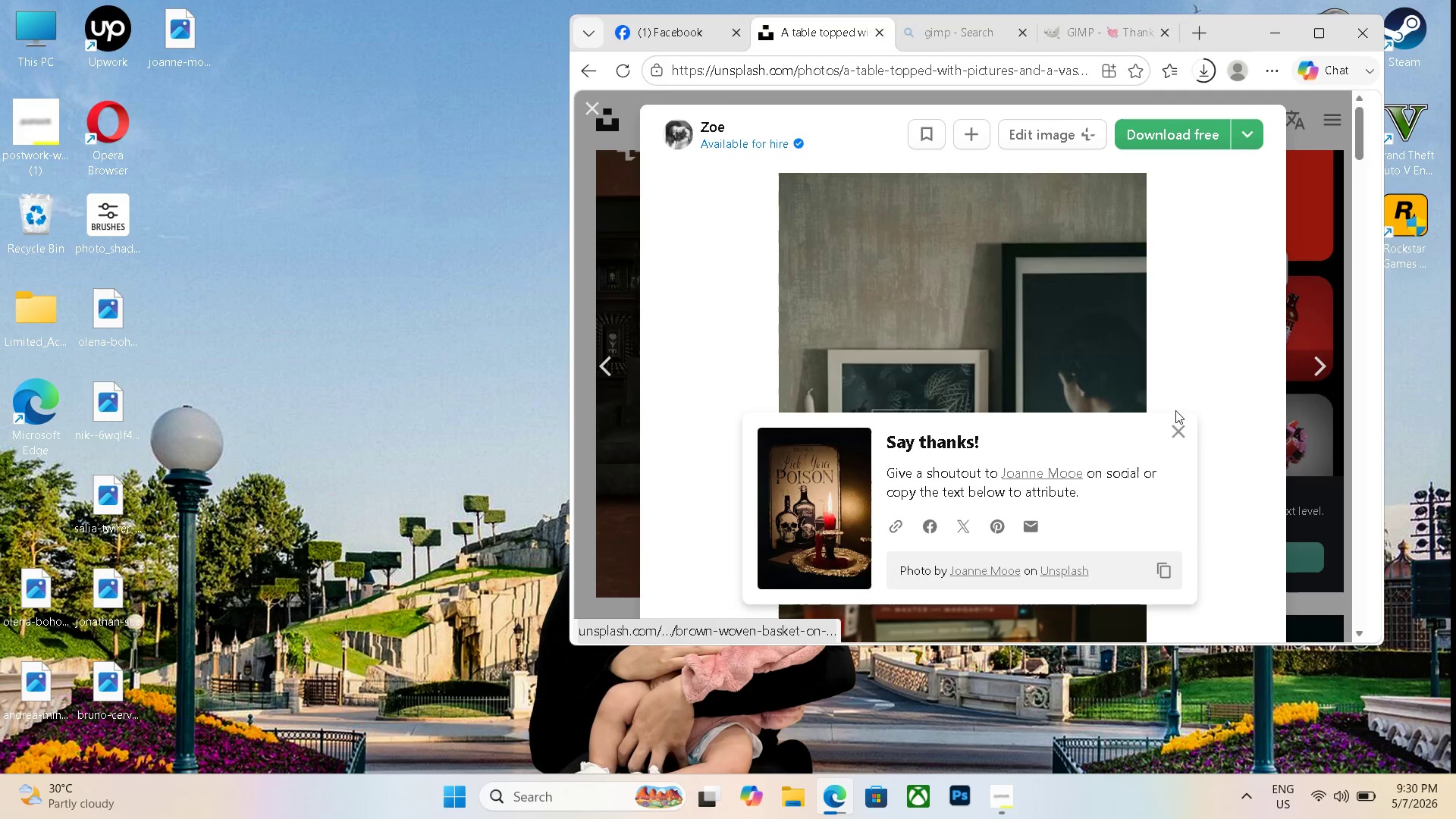 
left_click([1169, 434])
 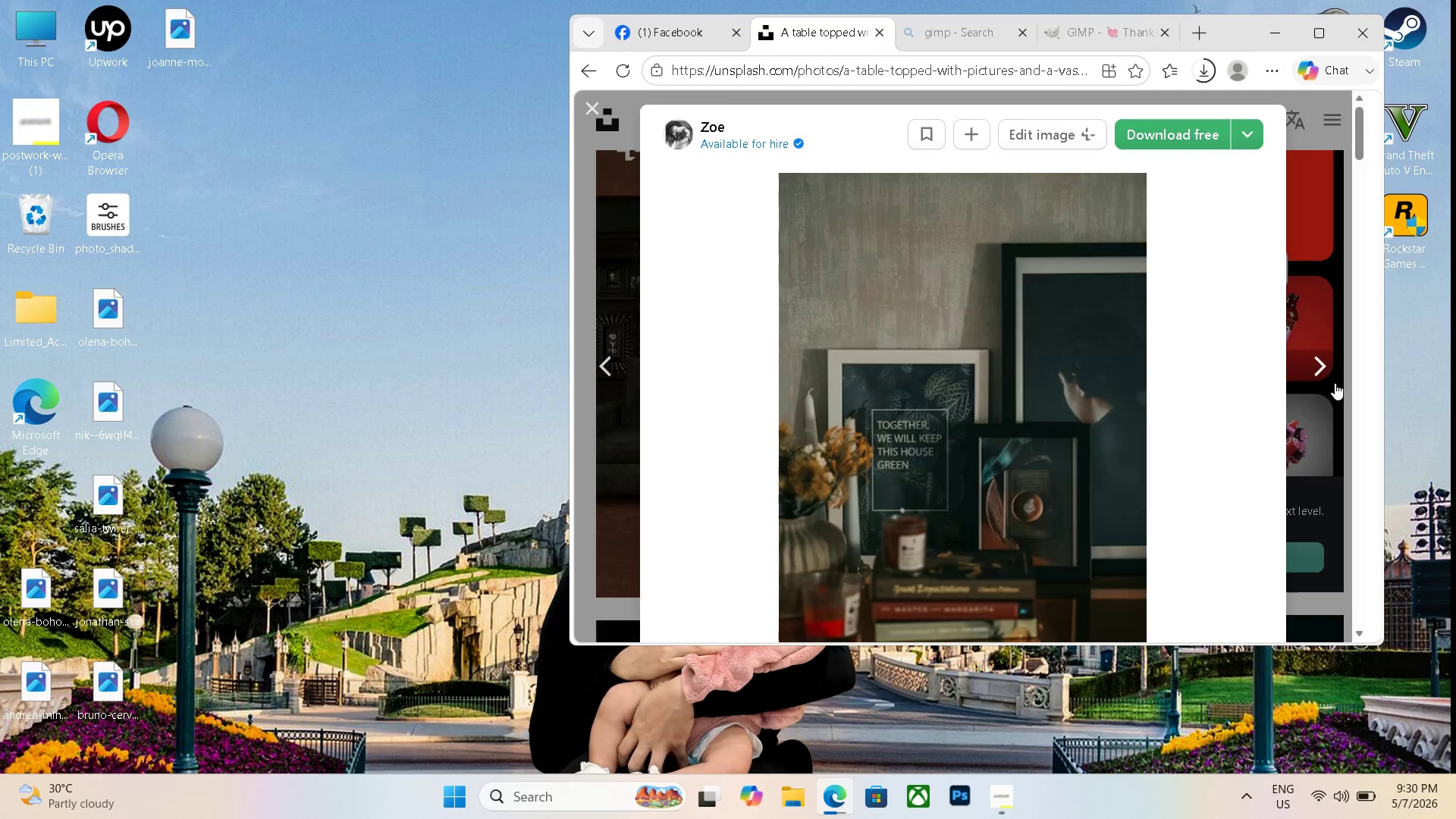 
left_click([1329, 367])
 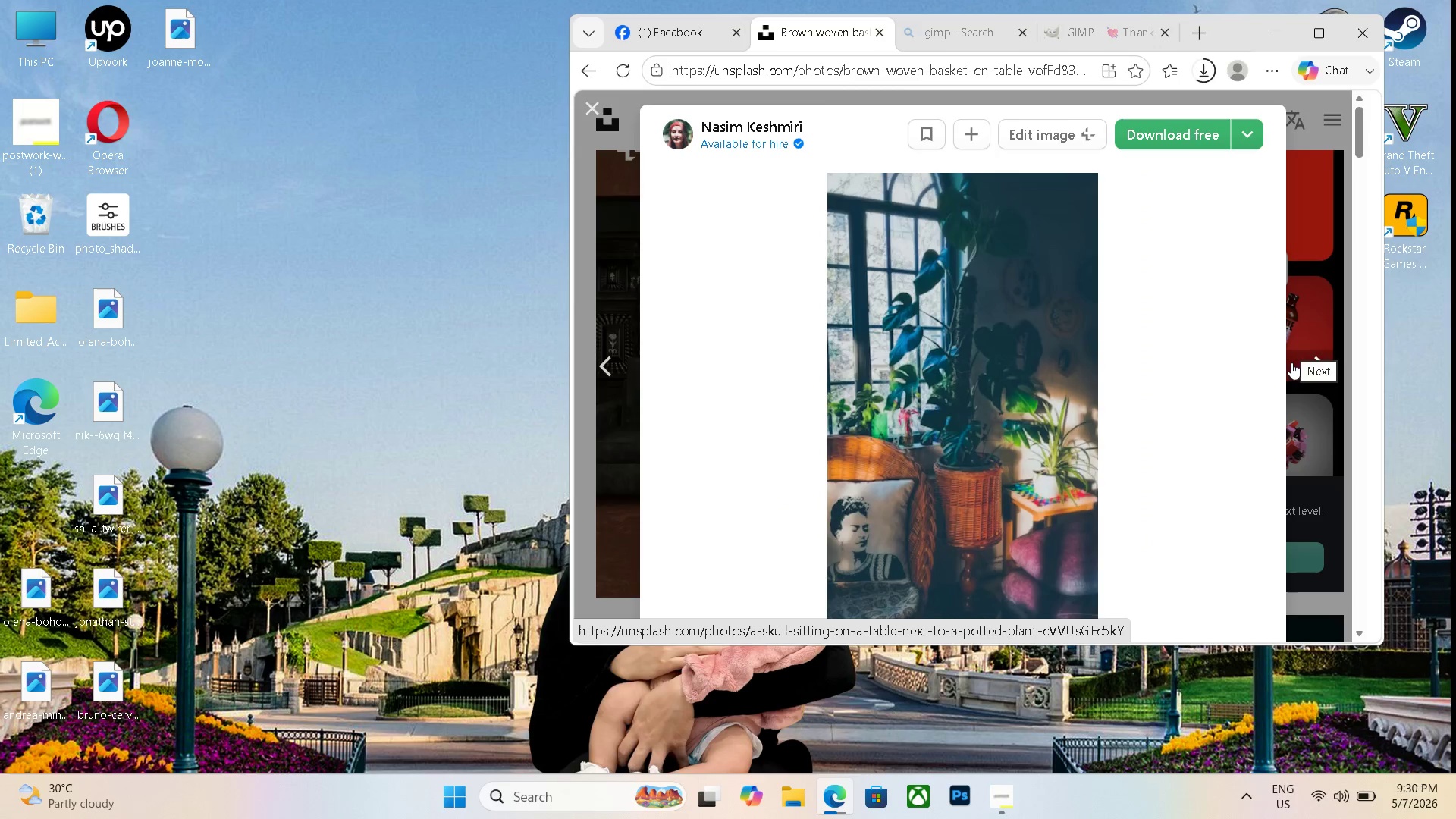 
left_click([1293, 359])
 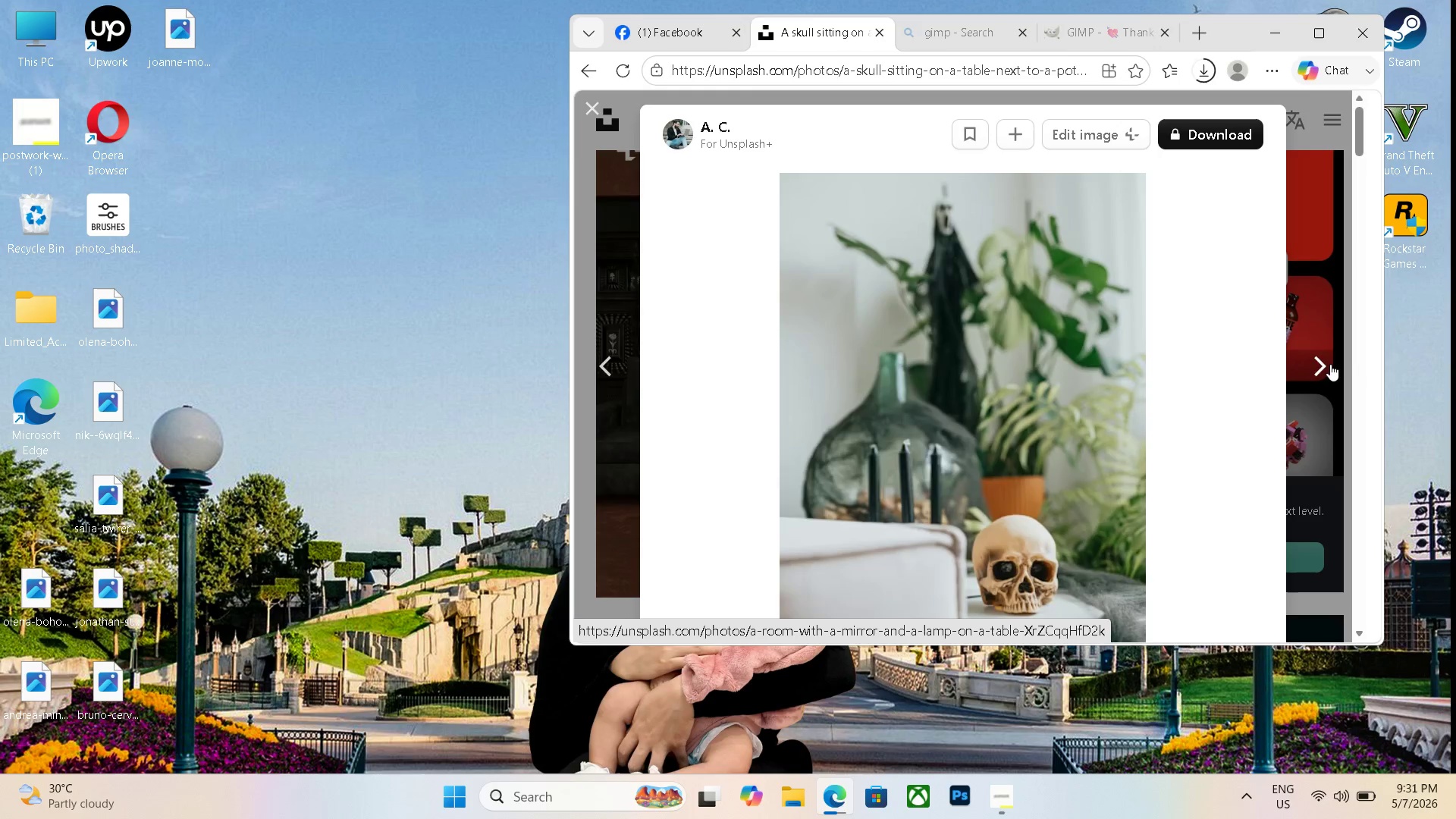 
left_click([1329, 360])
 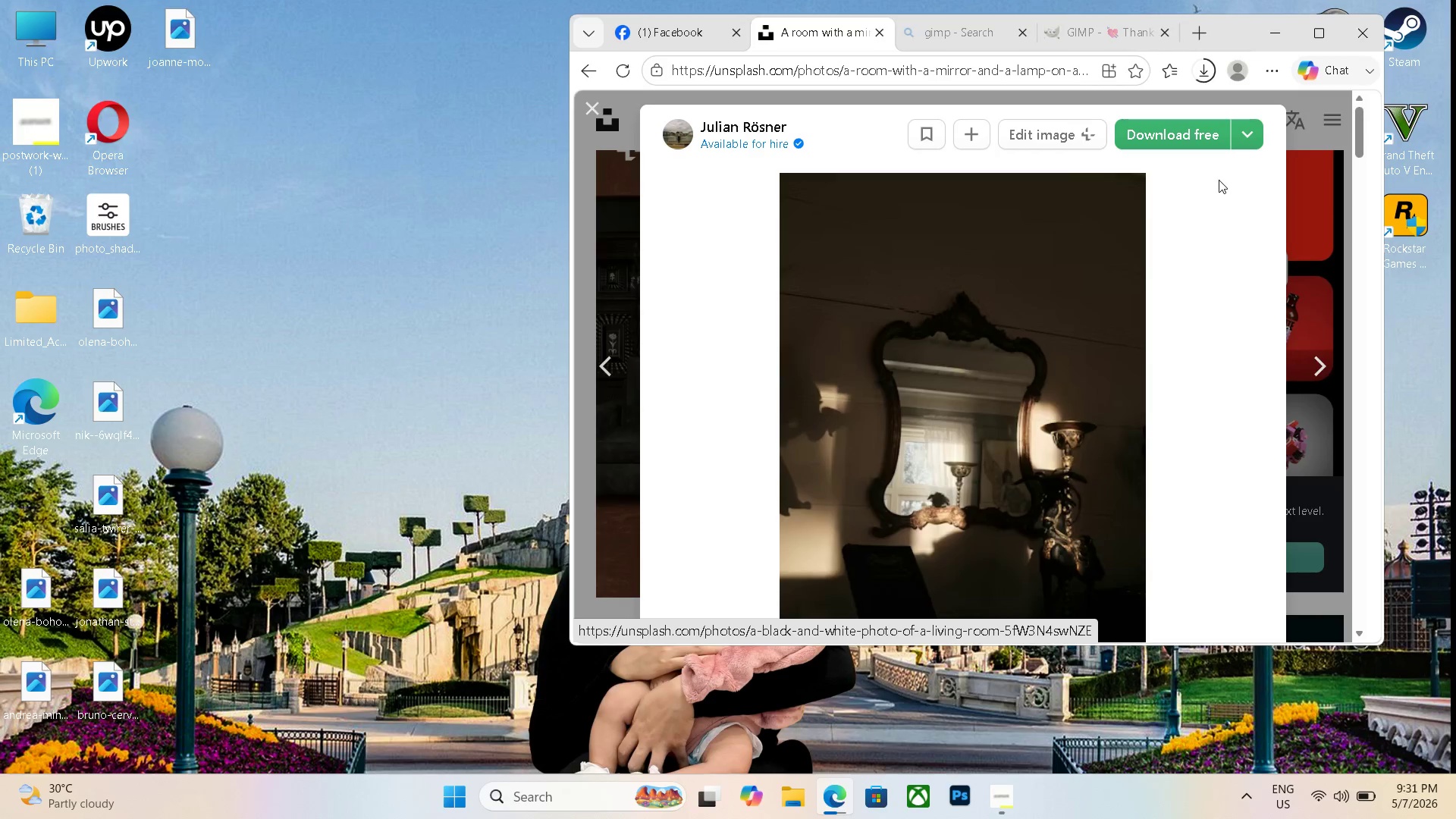 
left_click([1201, 141])
 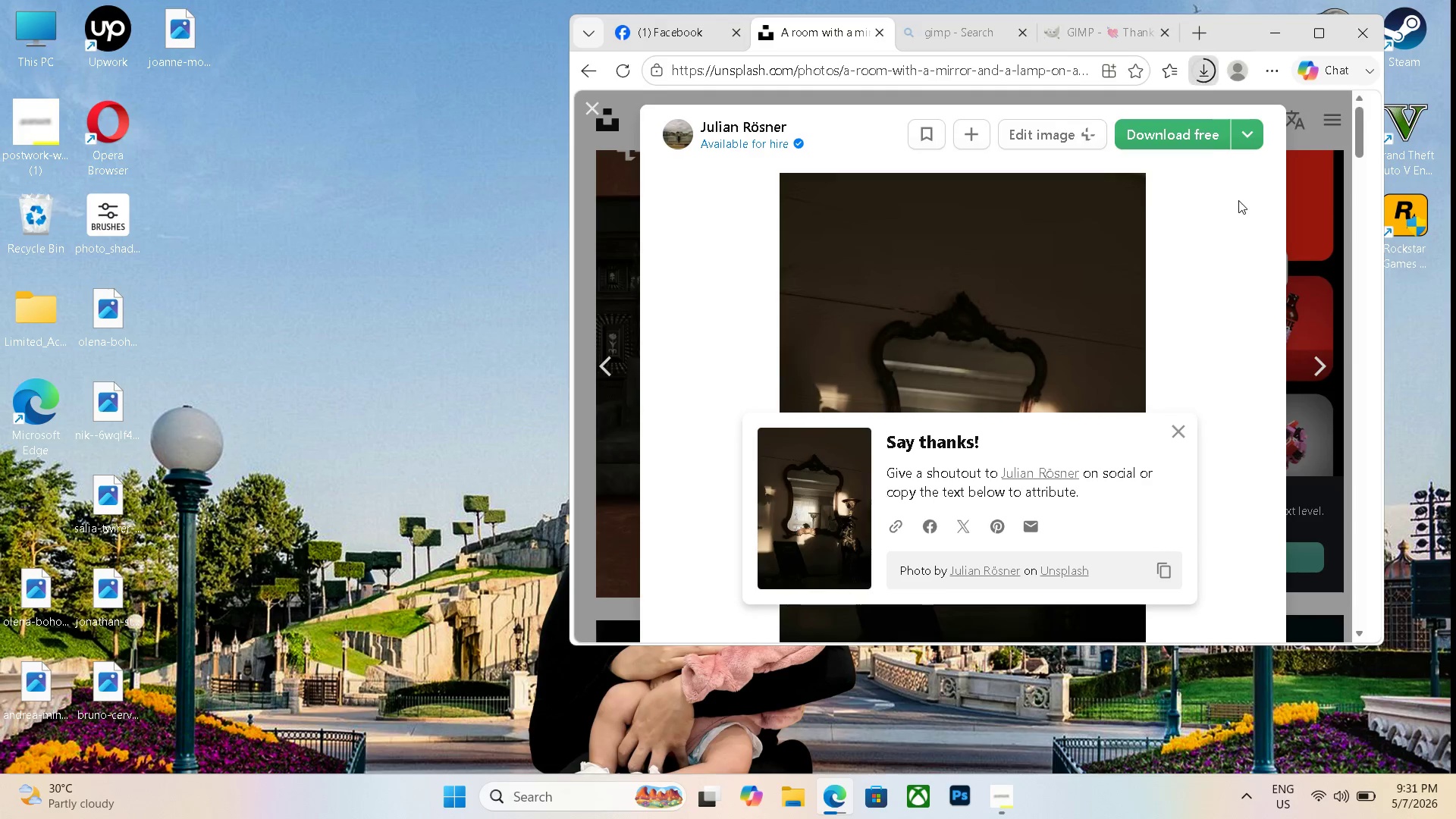 
mouse_move([1044, 157])
 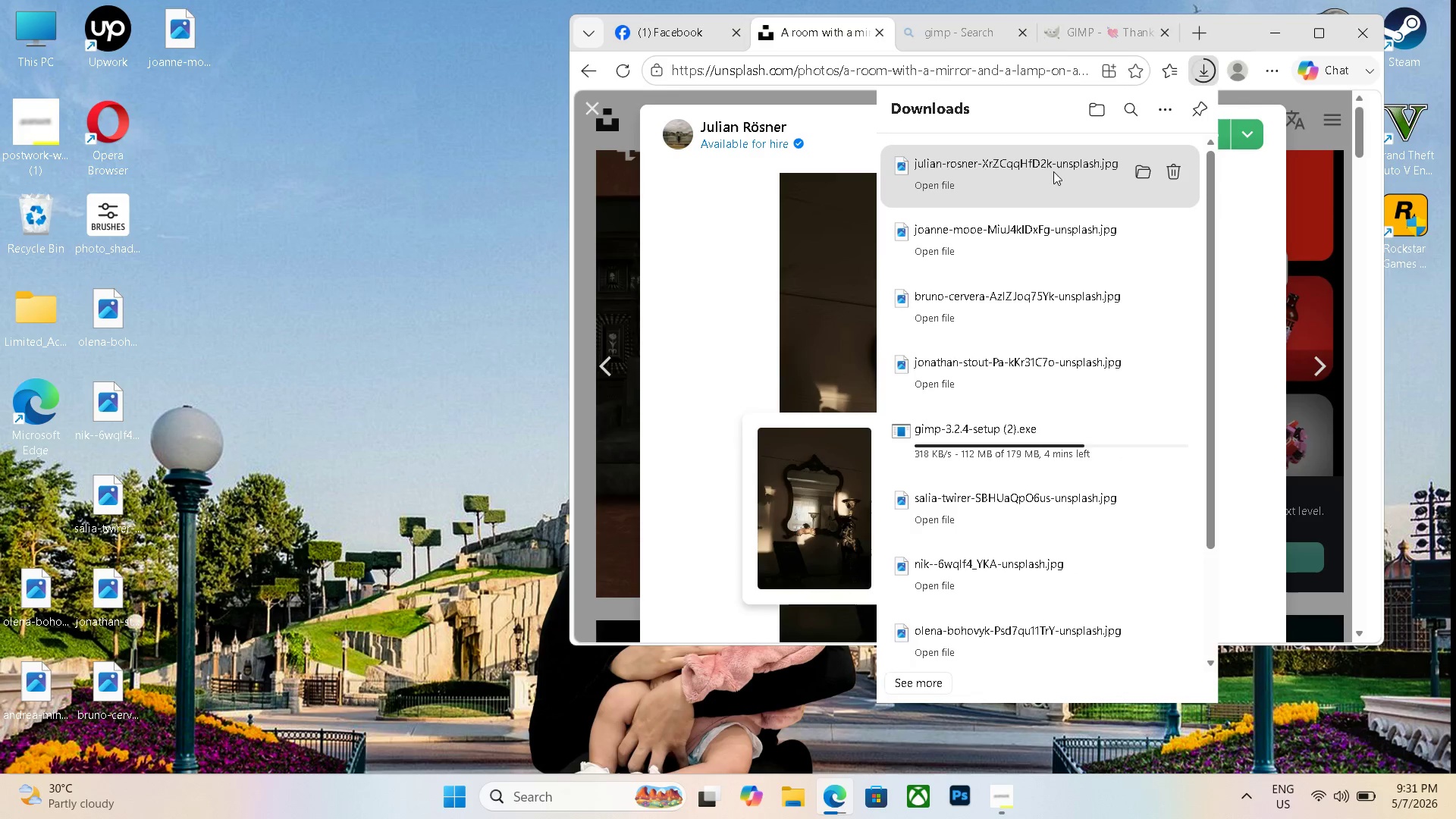 
left_click_drag(start_coordinate=[1053, 171], to_coordinate=[193, 78])
 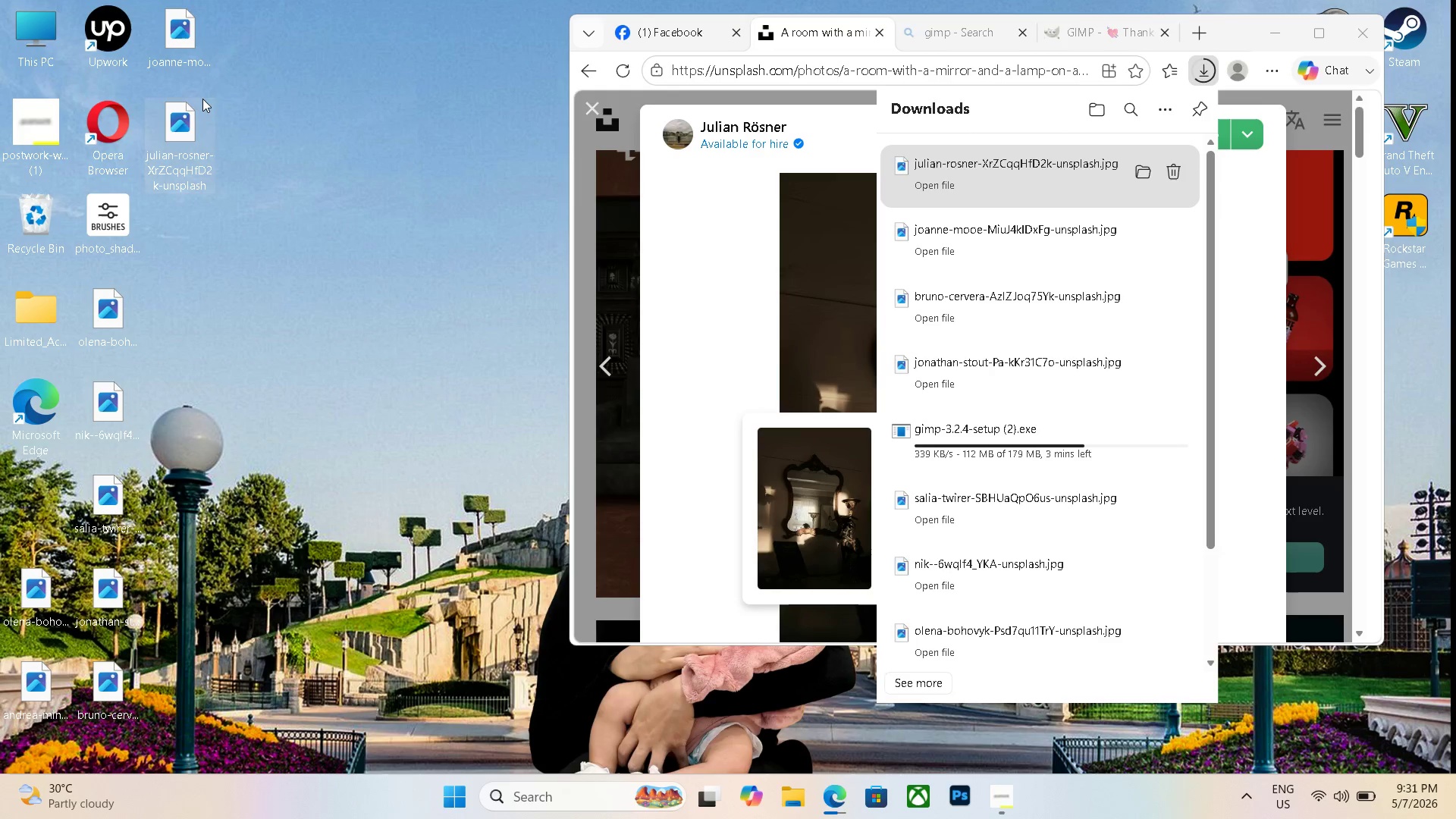 
mouse_move([223, 101])
 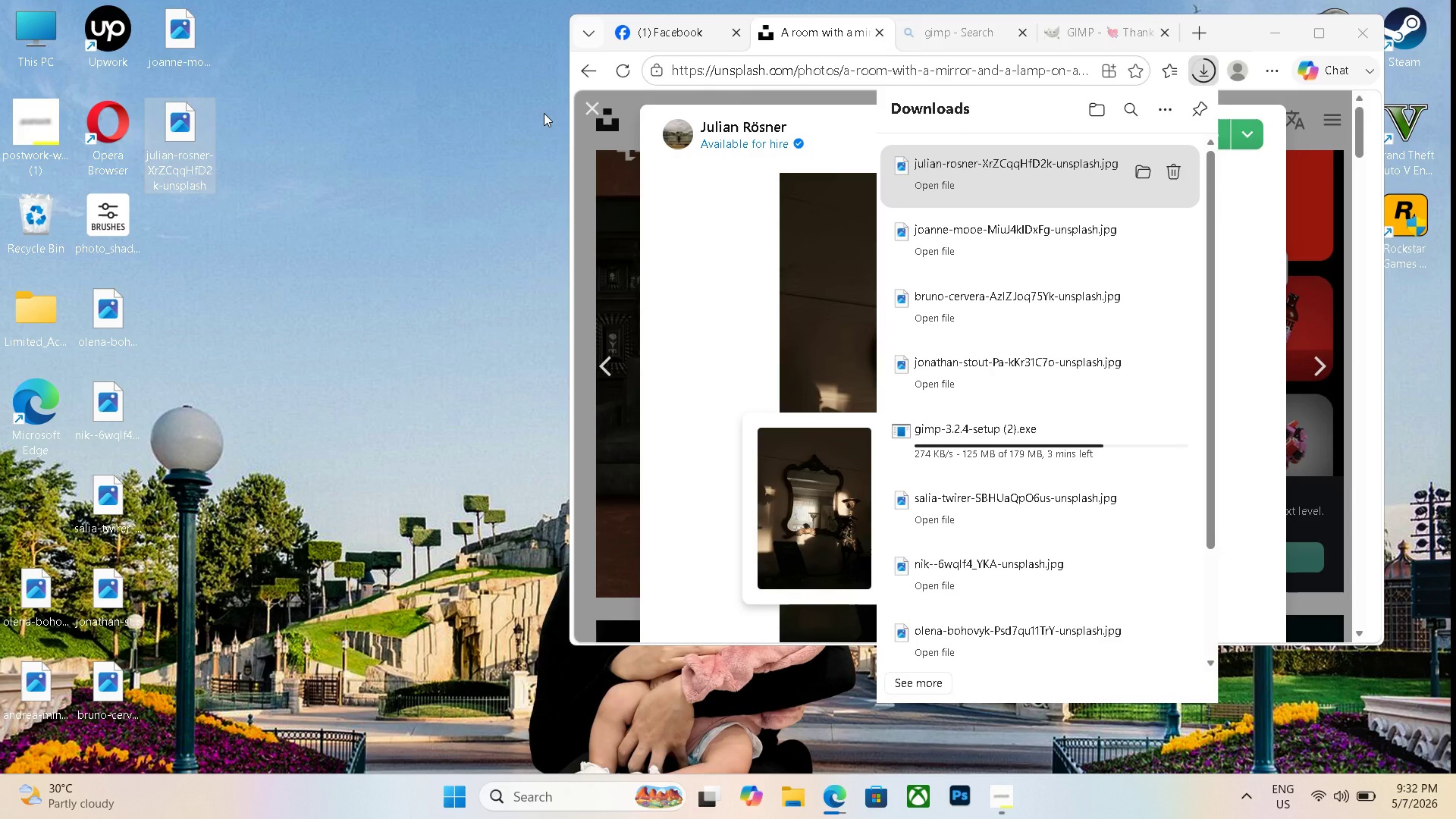 
wait(48.45)
 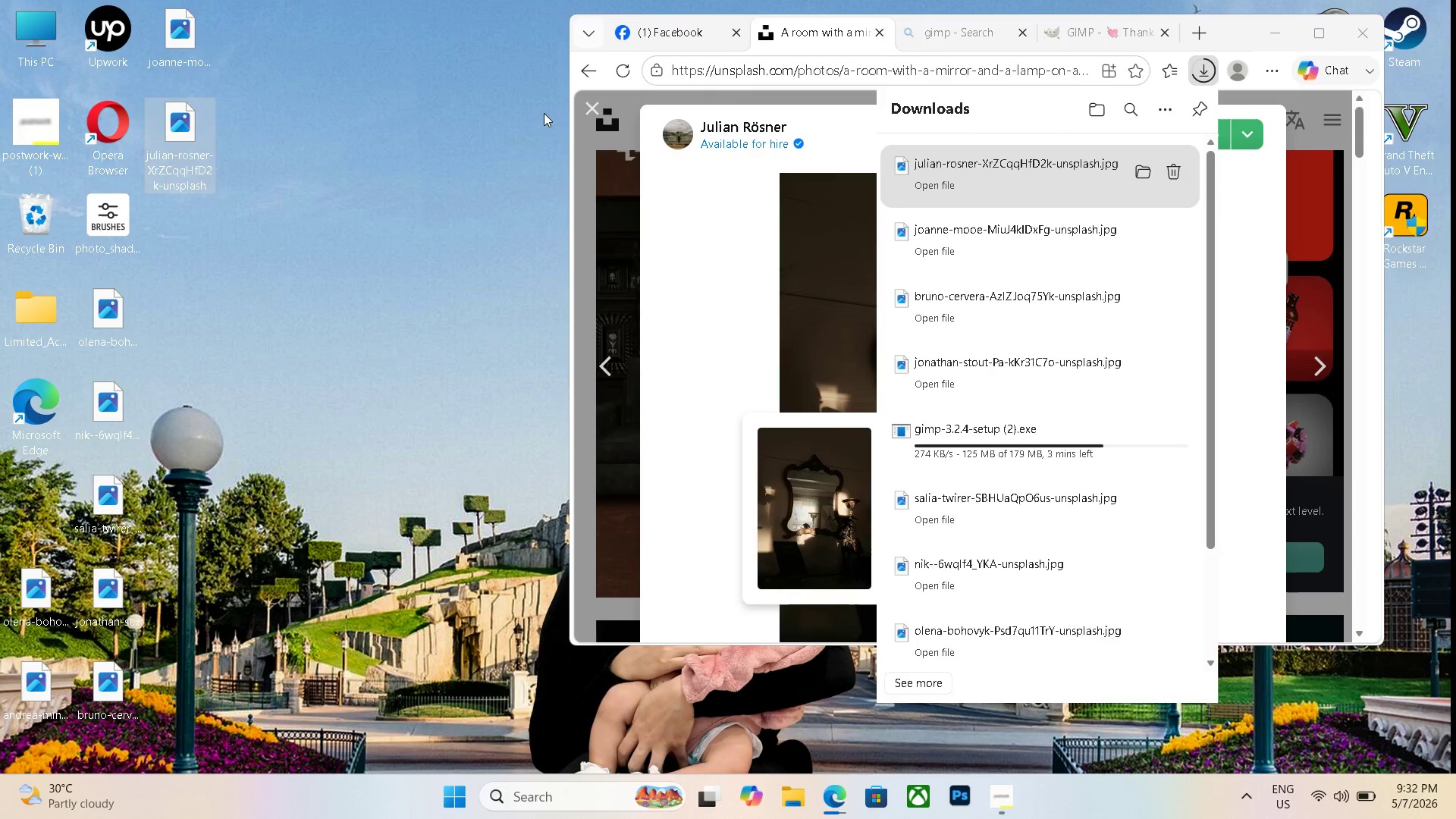 
left_click([218, 286])
 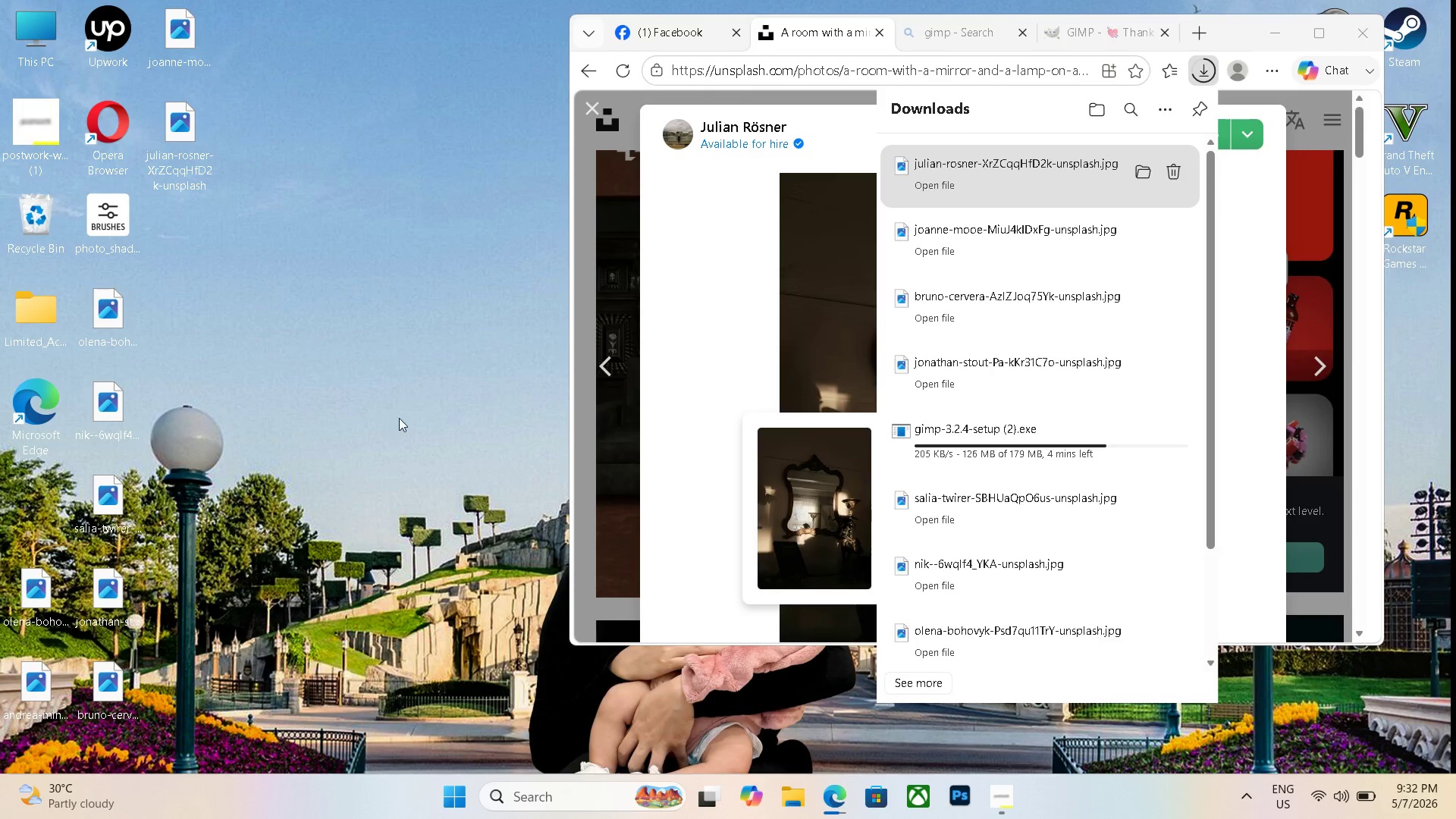 
left_click_drag(start_coordinate=[430, 387], to_coordinate=[423, 383])
 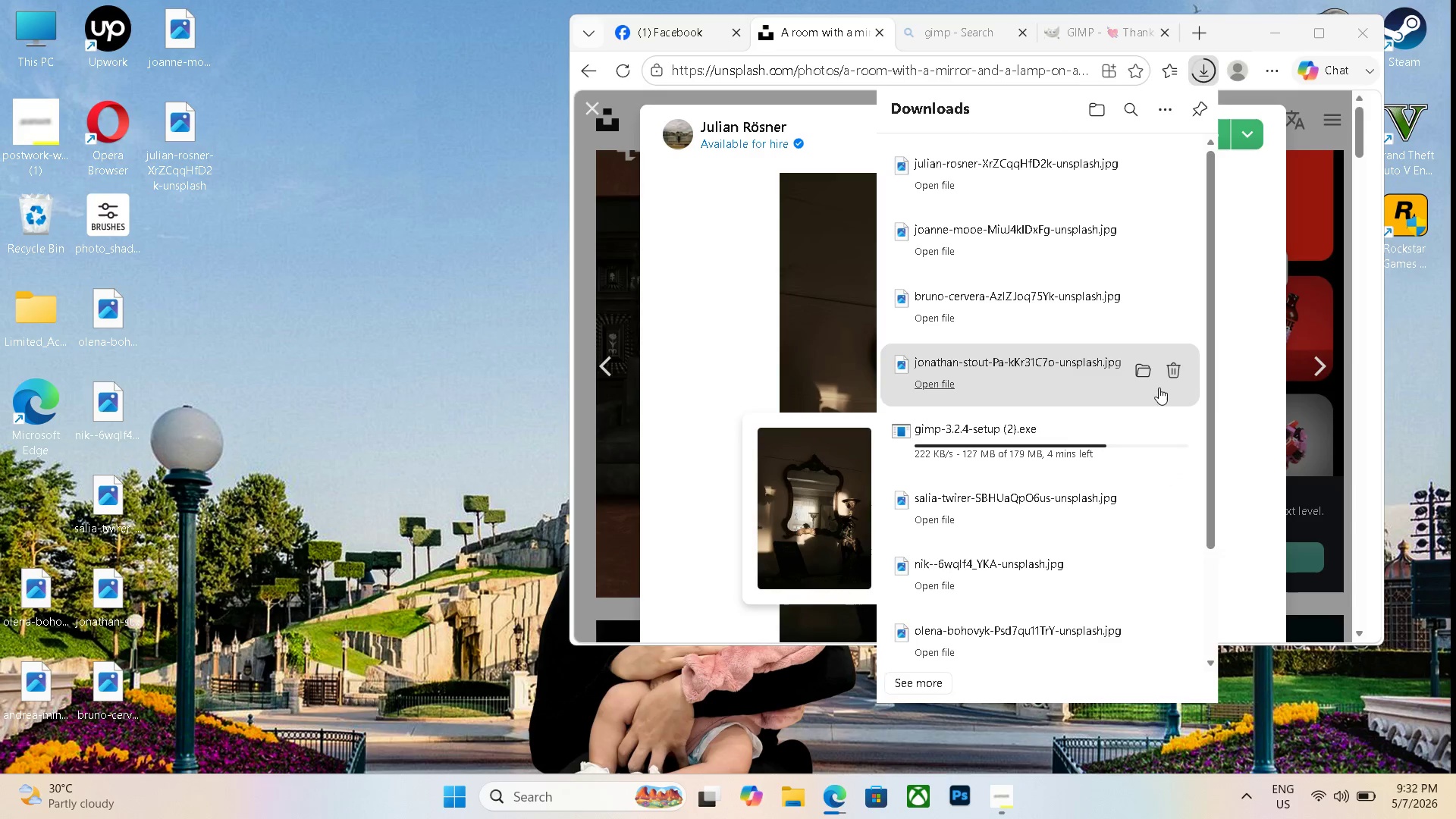 
left_click([1175, 369])
 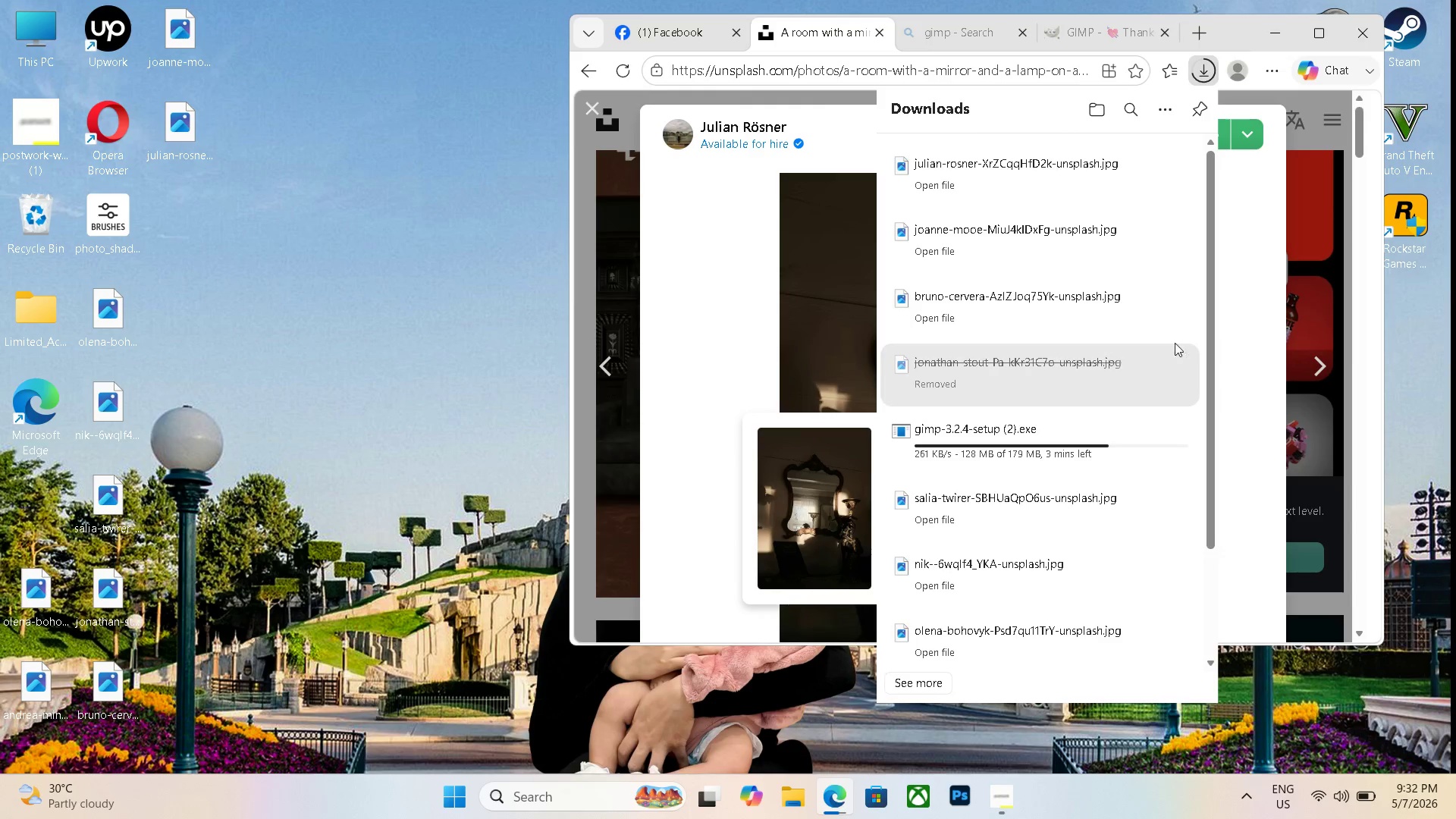 
left_click([1177, 308])
 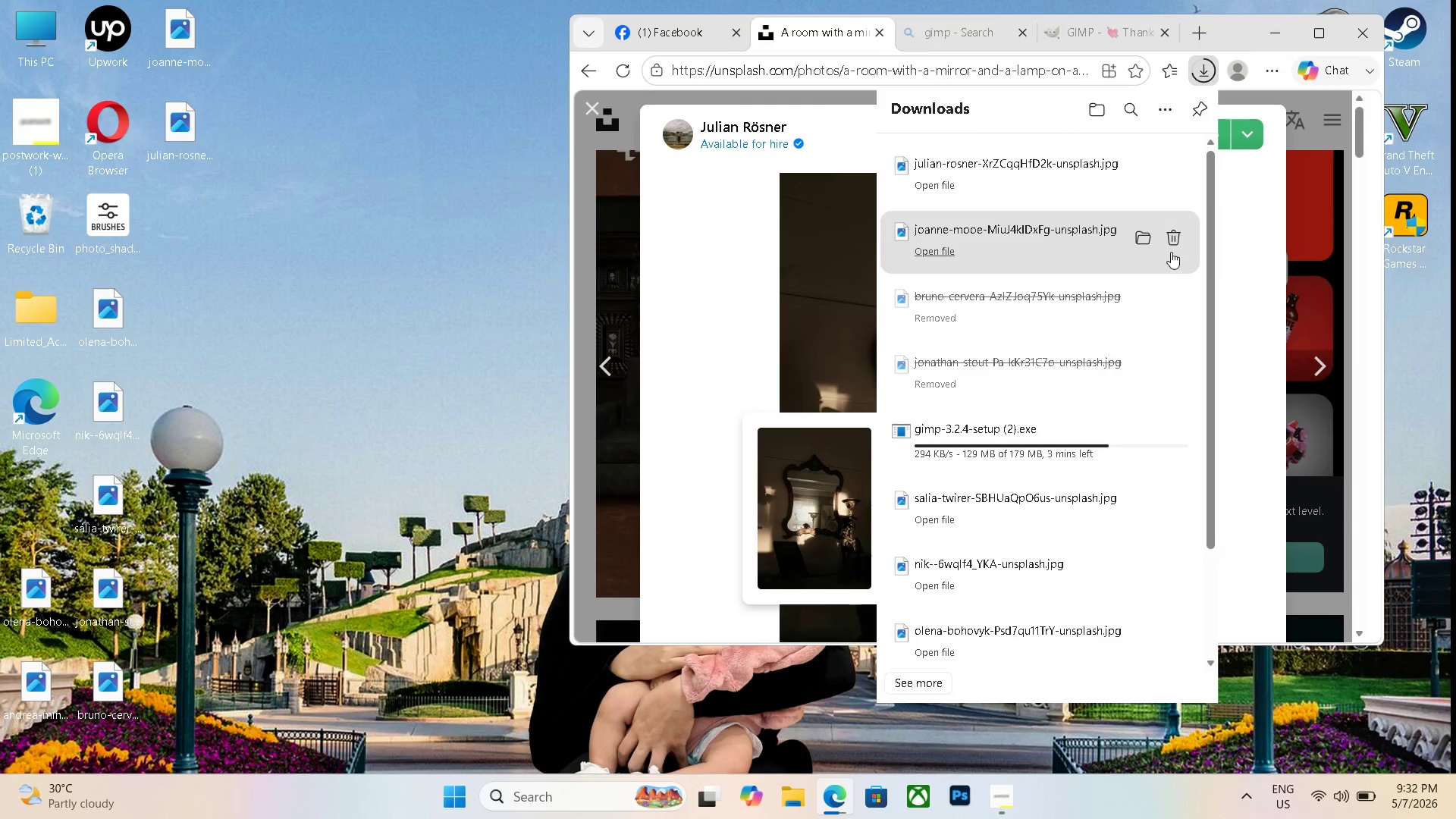 
left_click([1171, 244])
 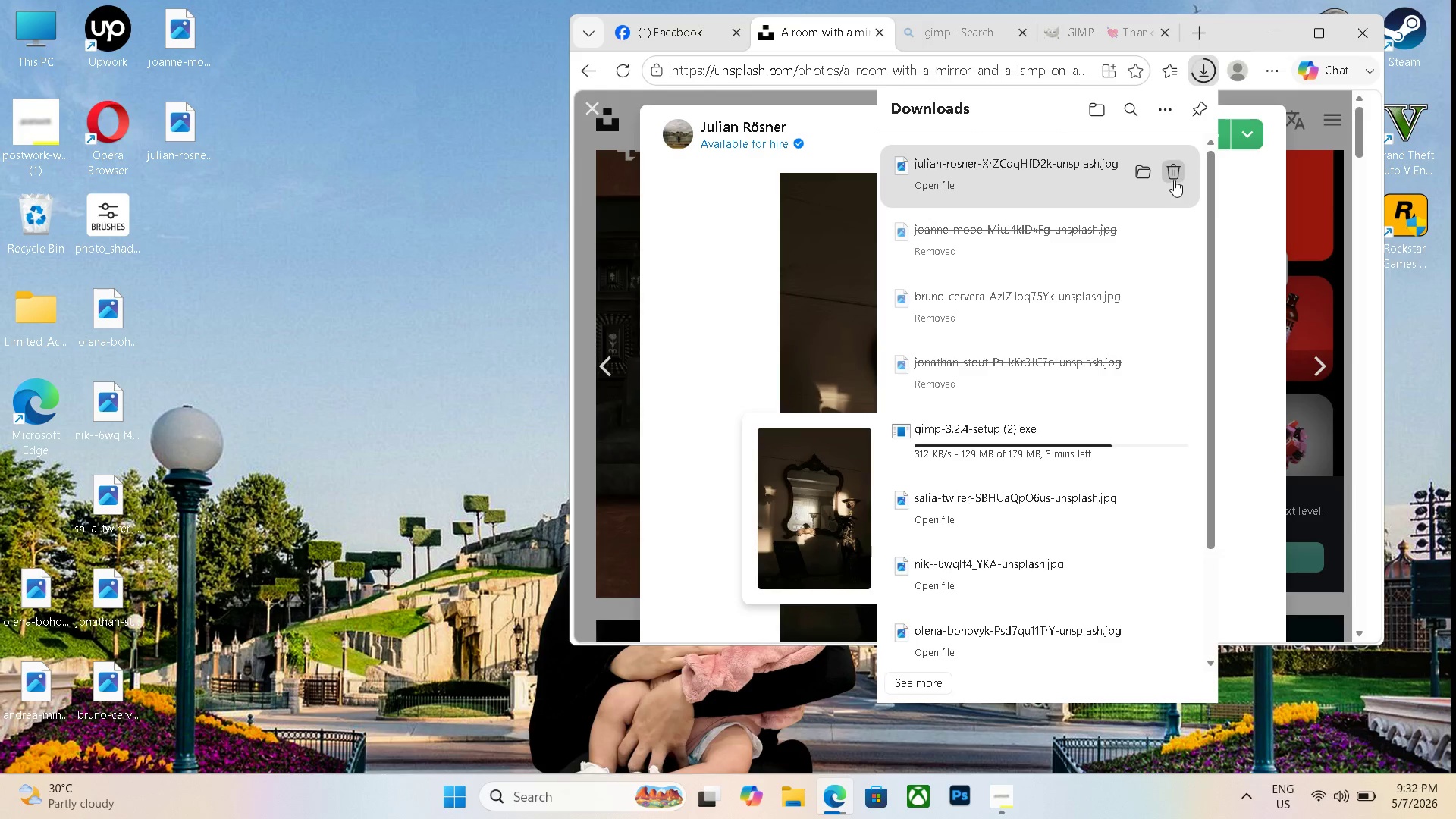 
left_click([1174, 179])
 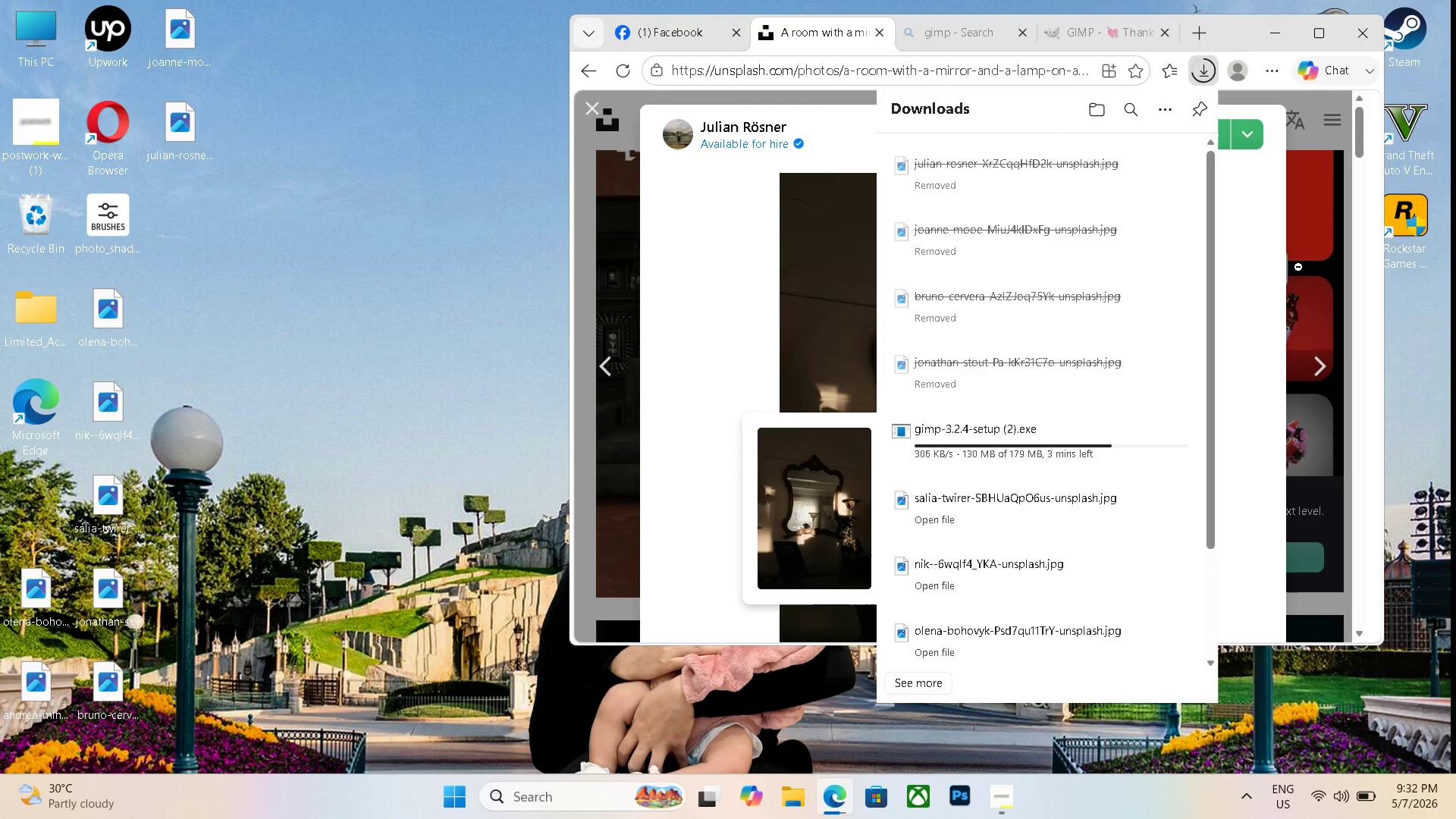 
left_click([1309, 267])
 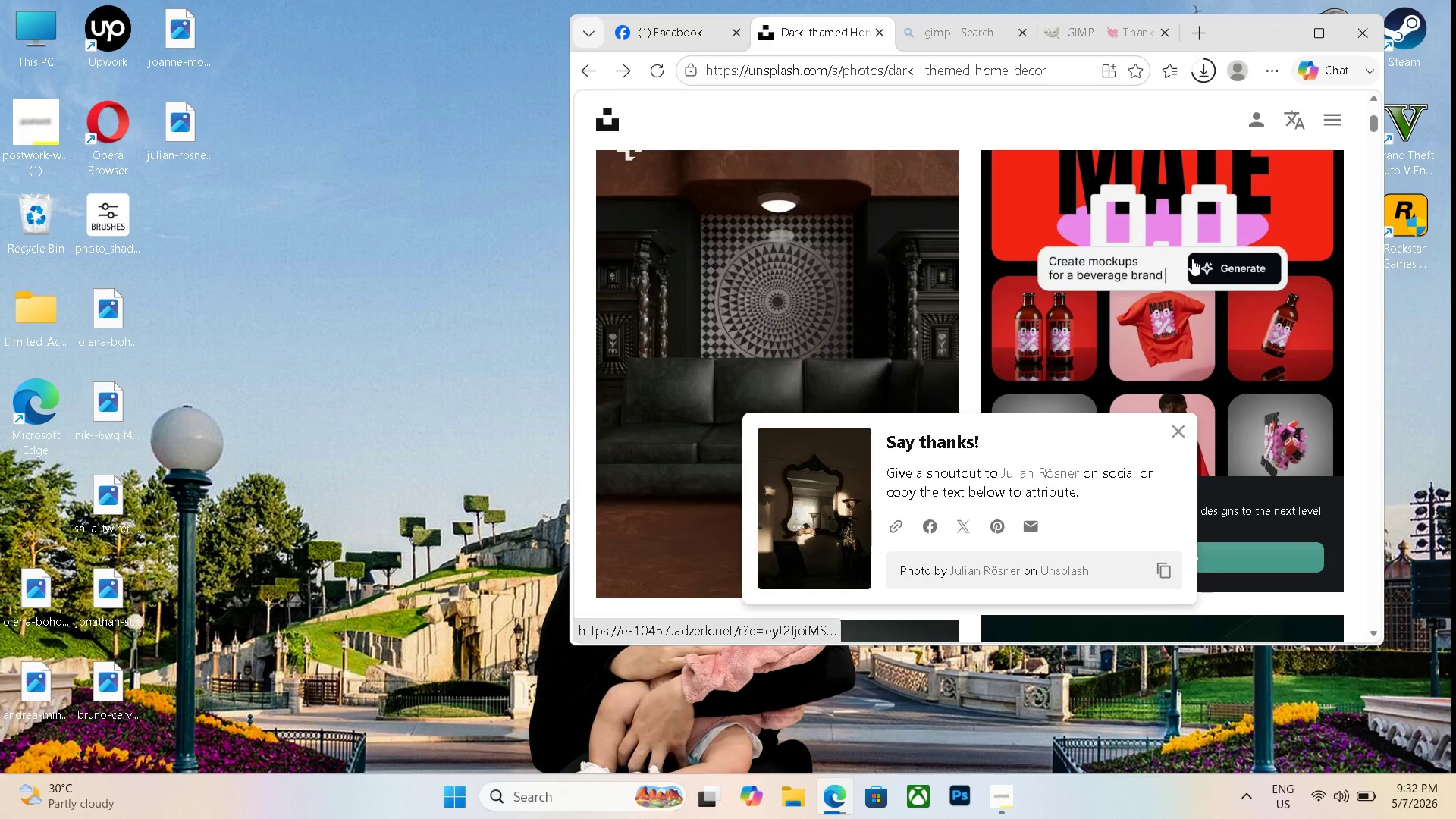 
key(Control+J)
 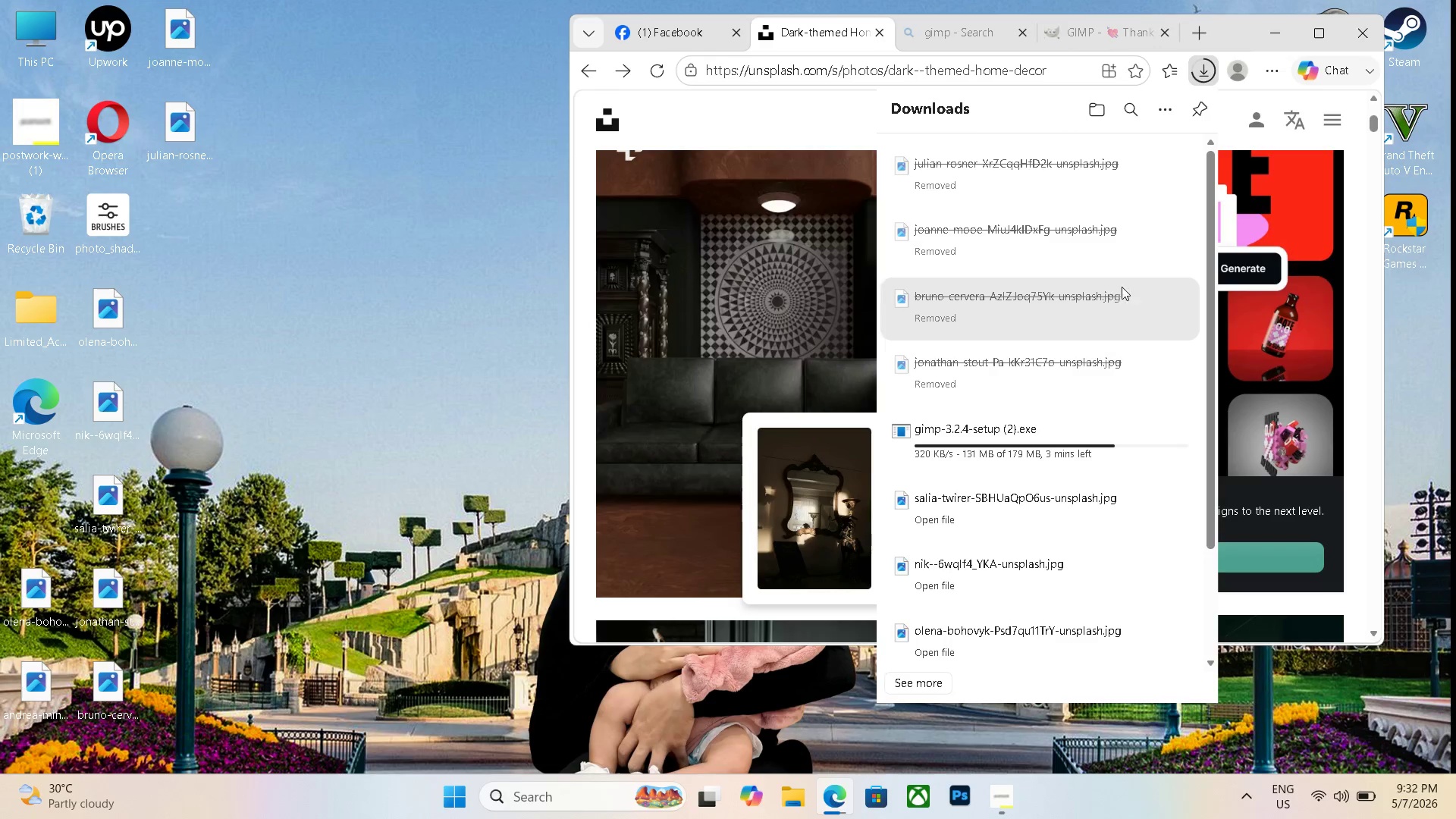 
right_click([1163, 301])
 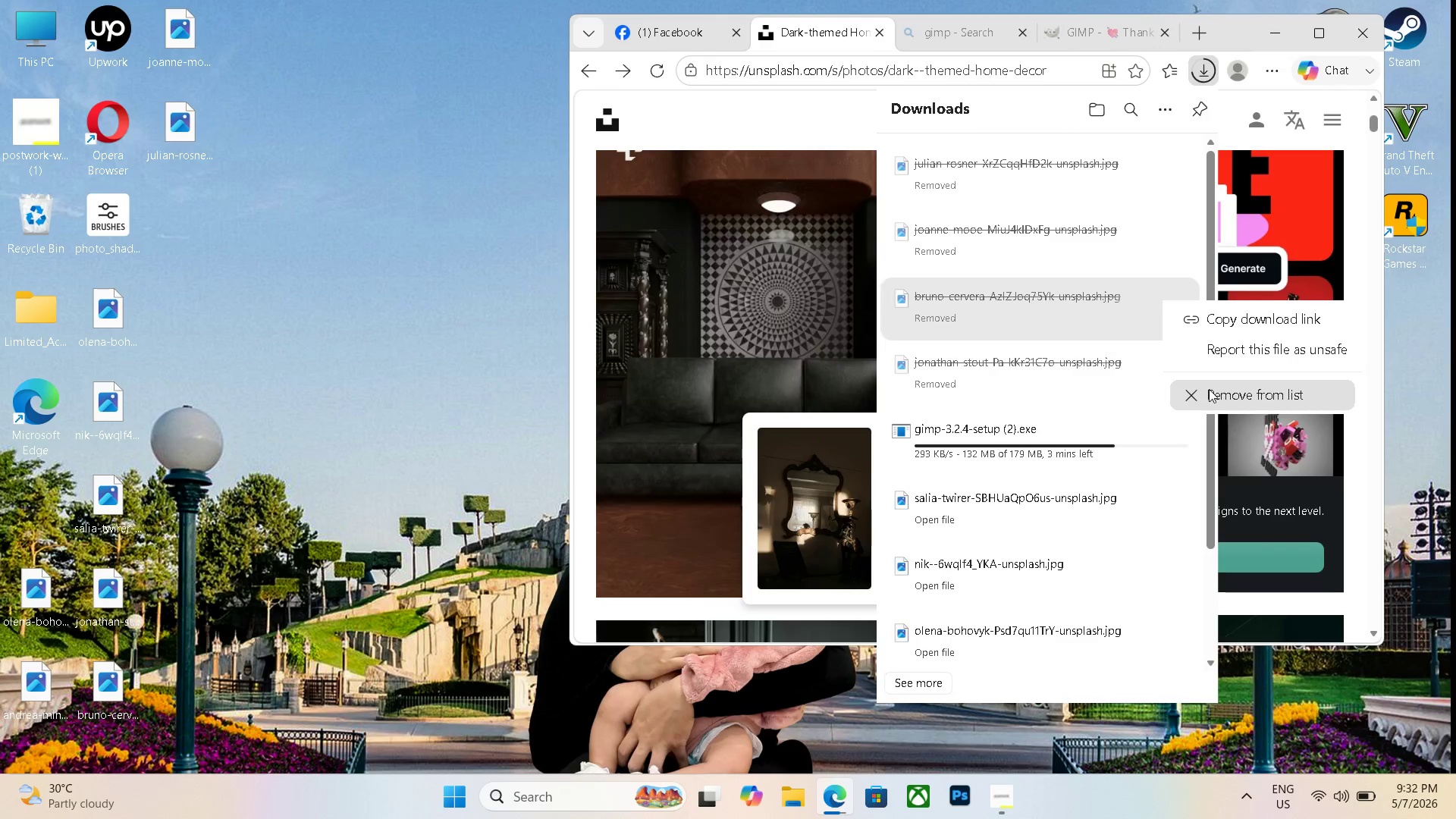 
left_click([1209, 403])
 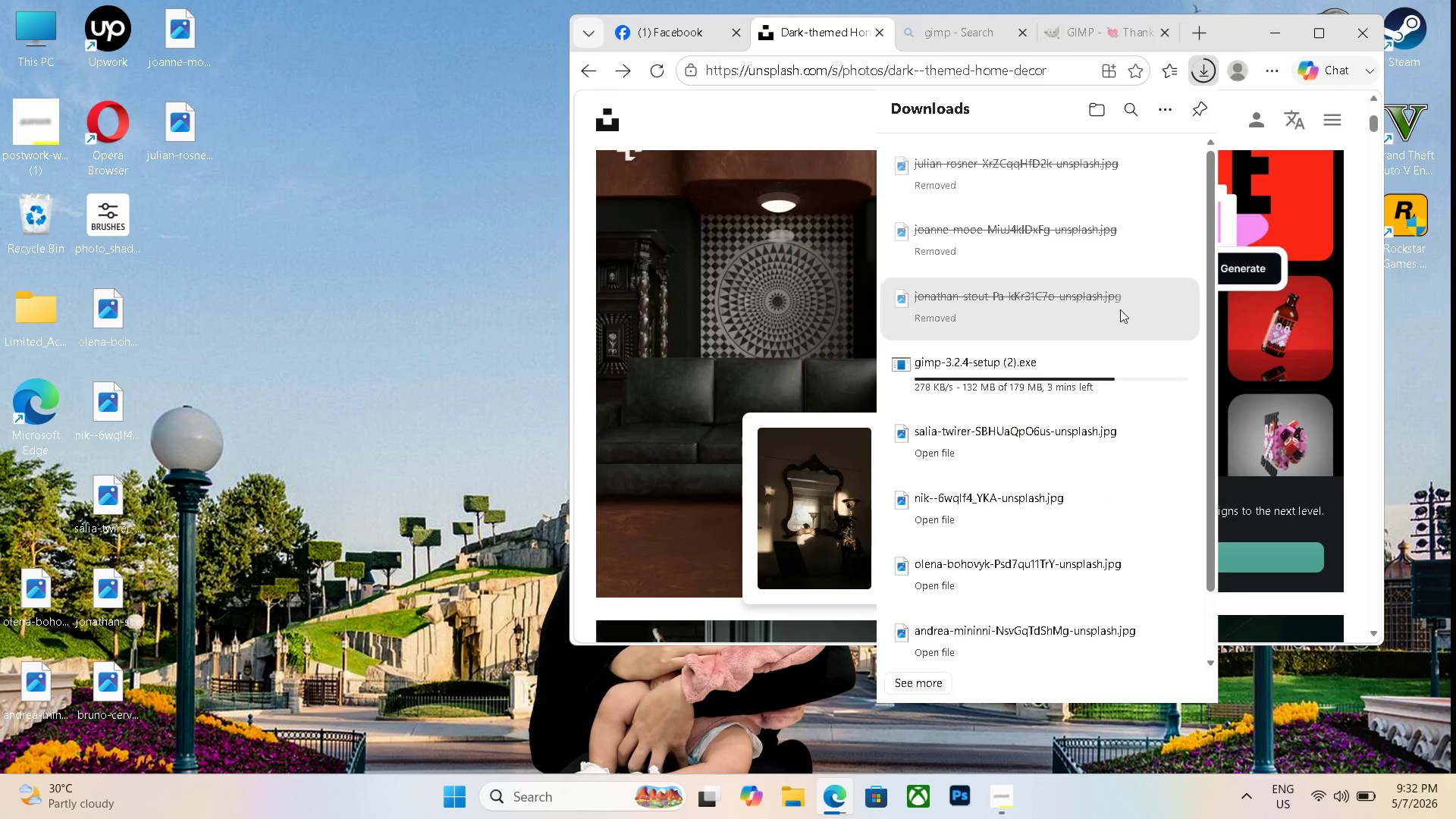 
right_click([1120, 309])
 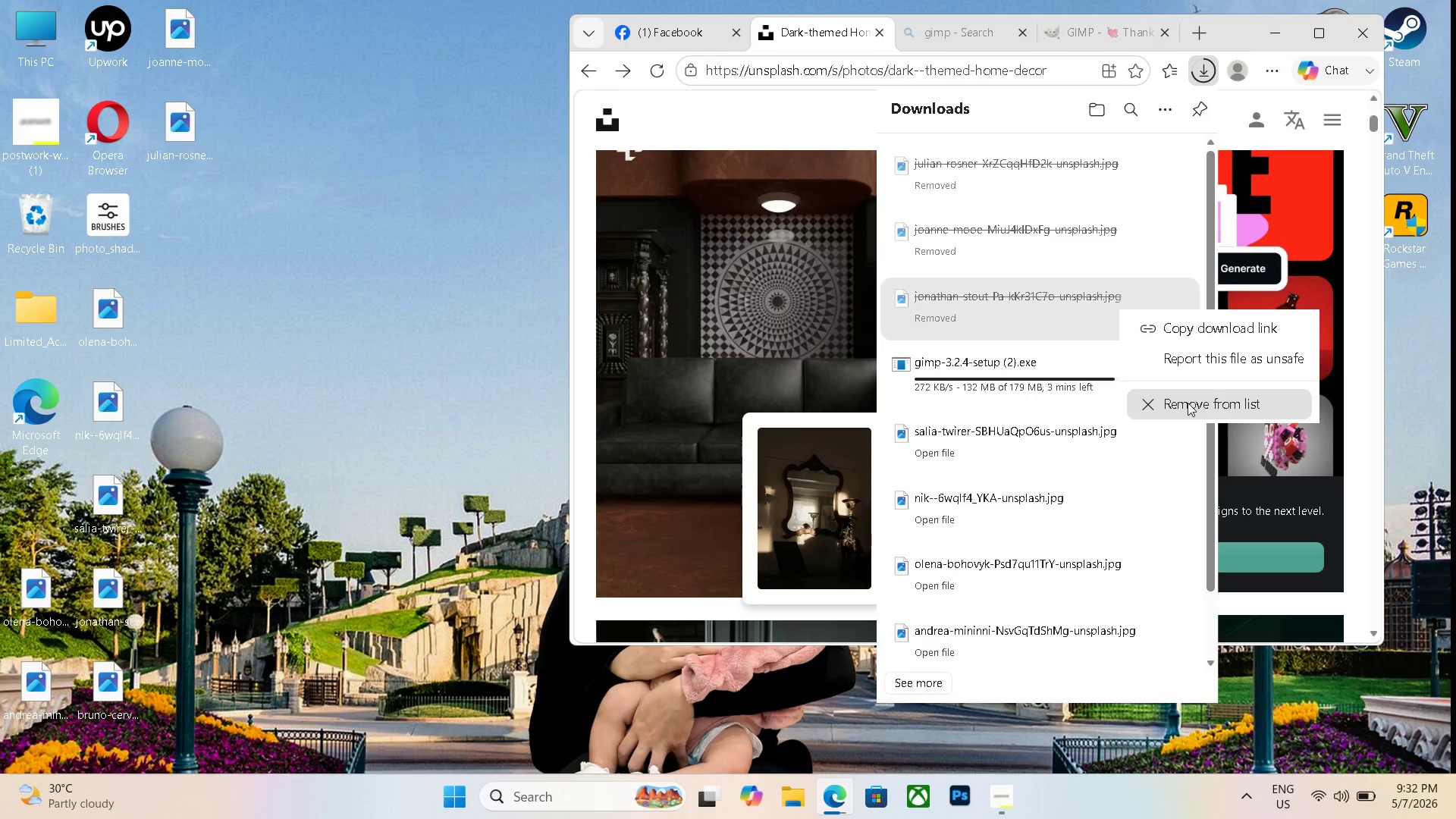 
left_click([1187, 403])
 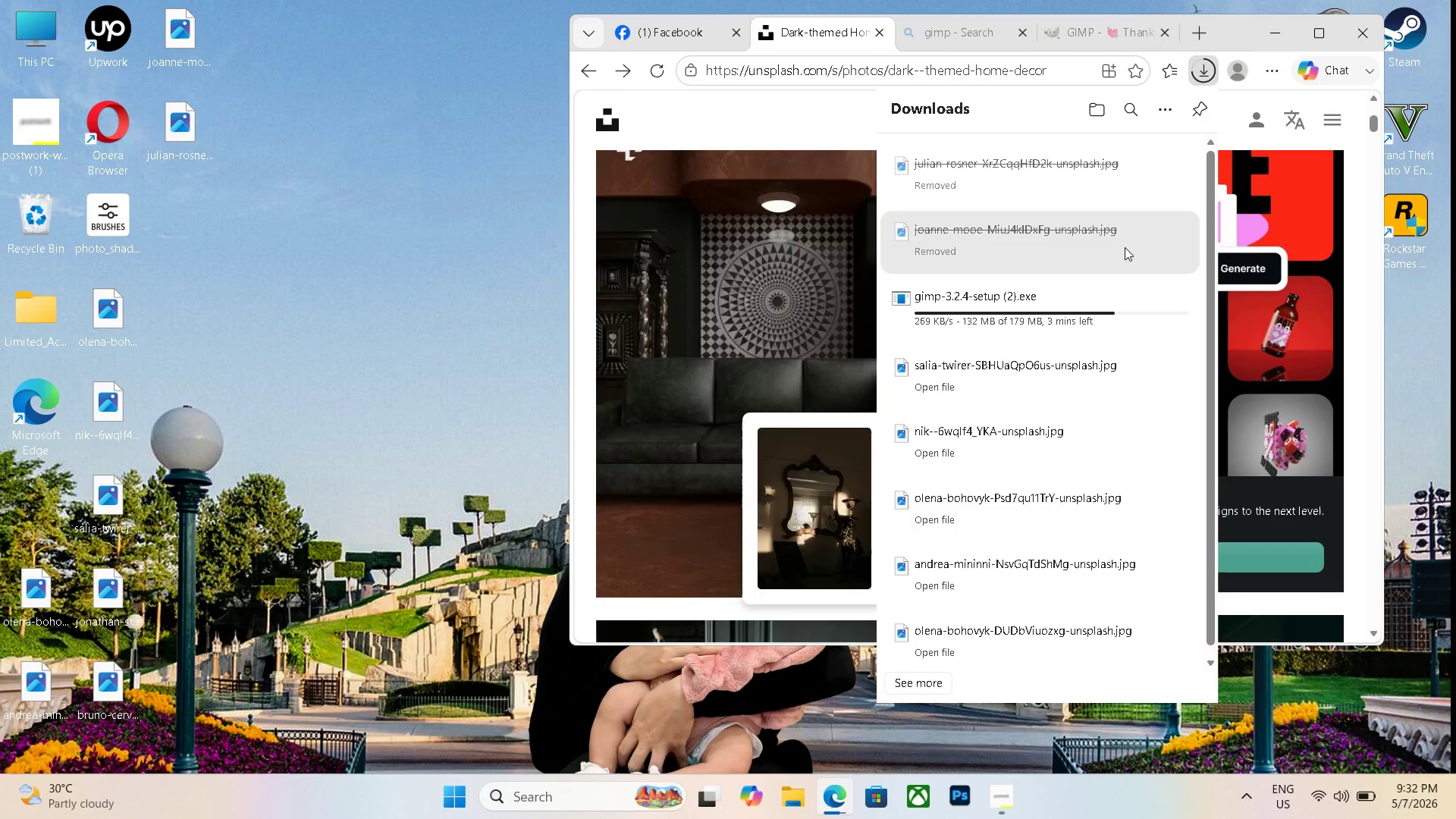 
right_click([1124, 246])
 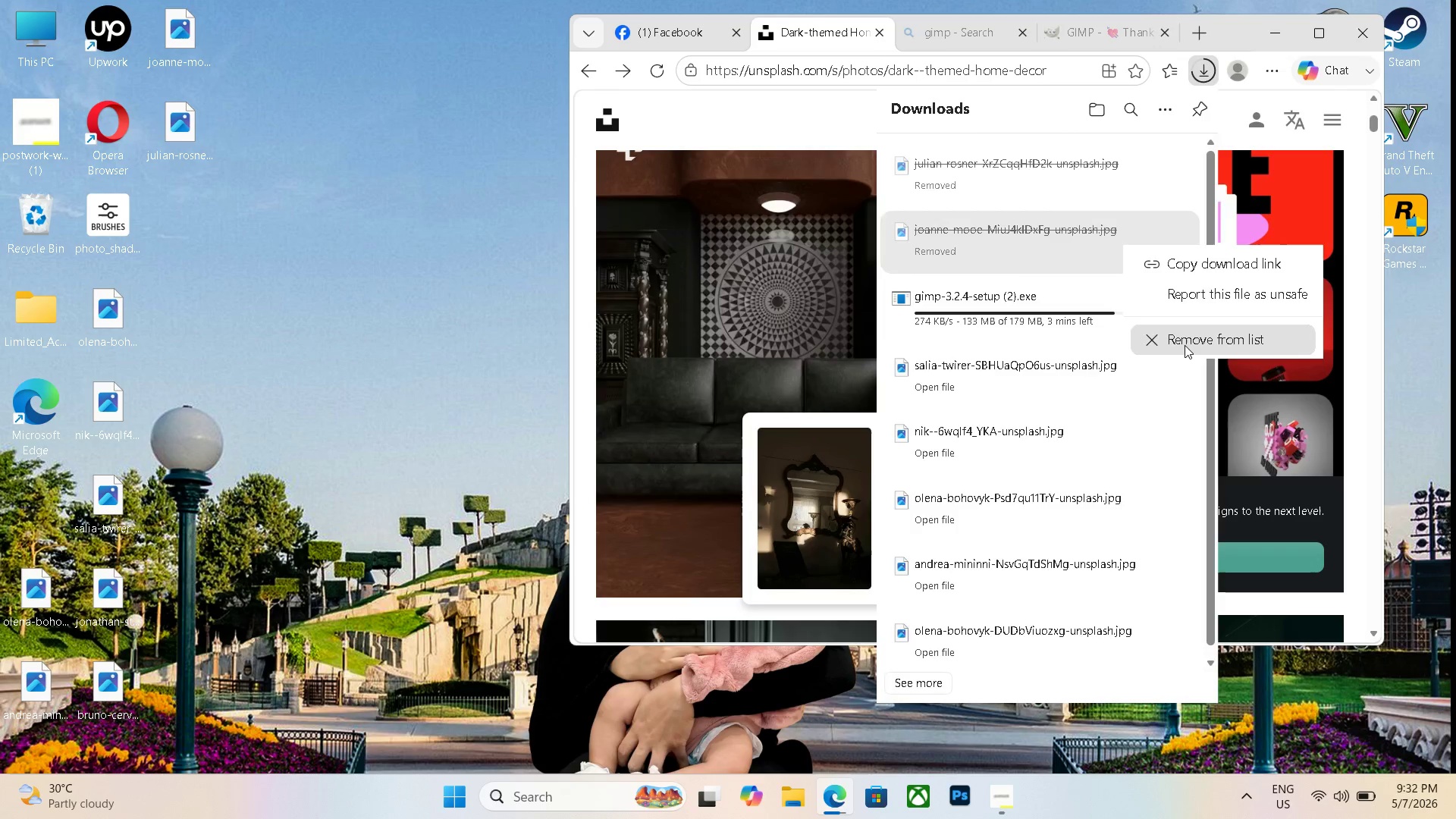 
left_click([1185, 345])
 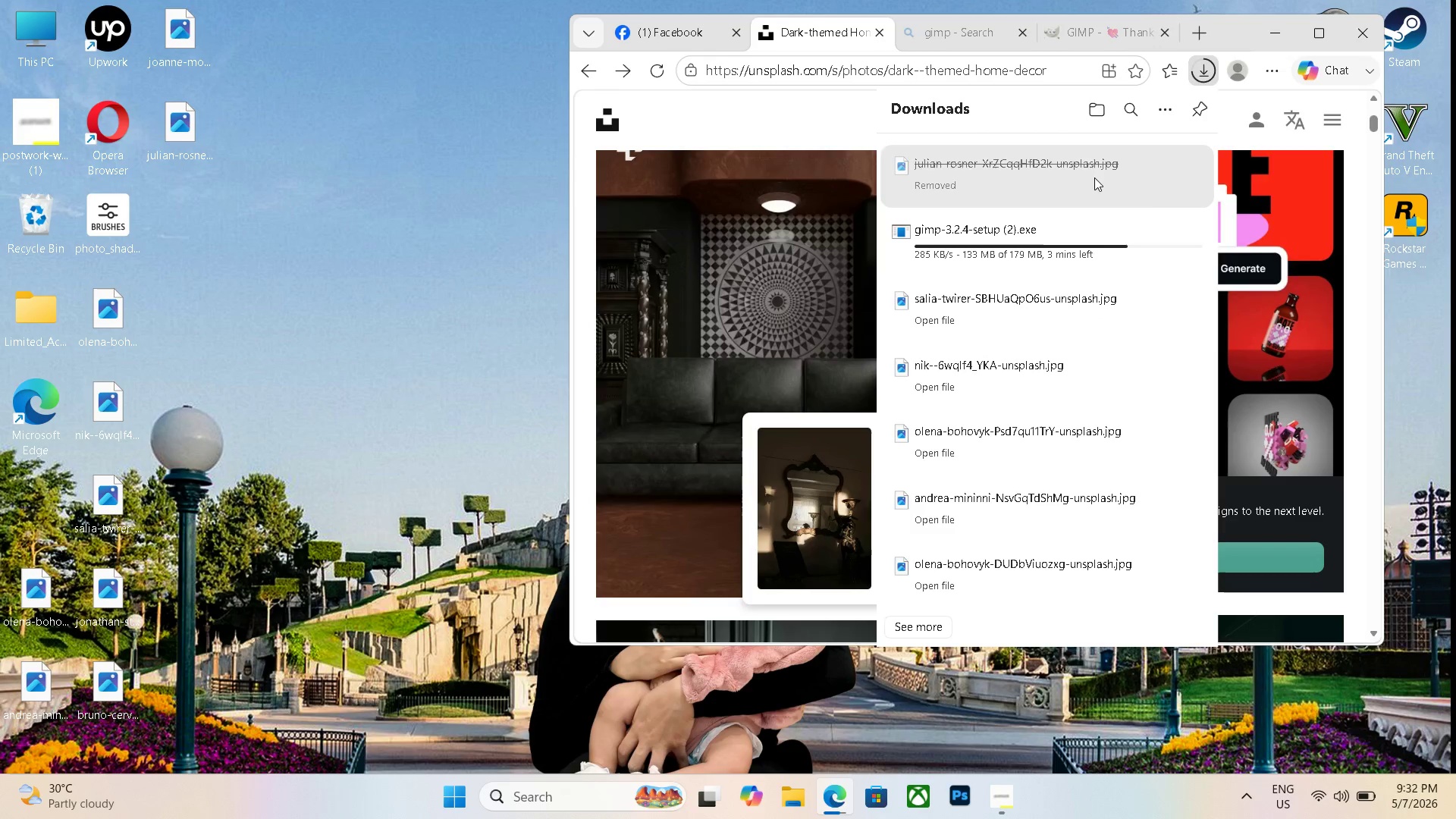 
right_click([1094, 177])
 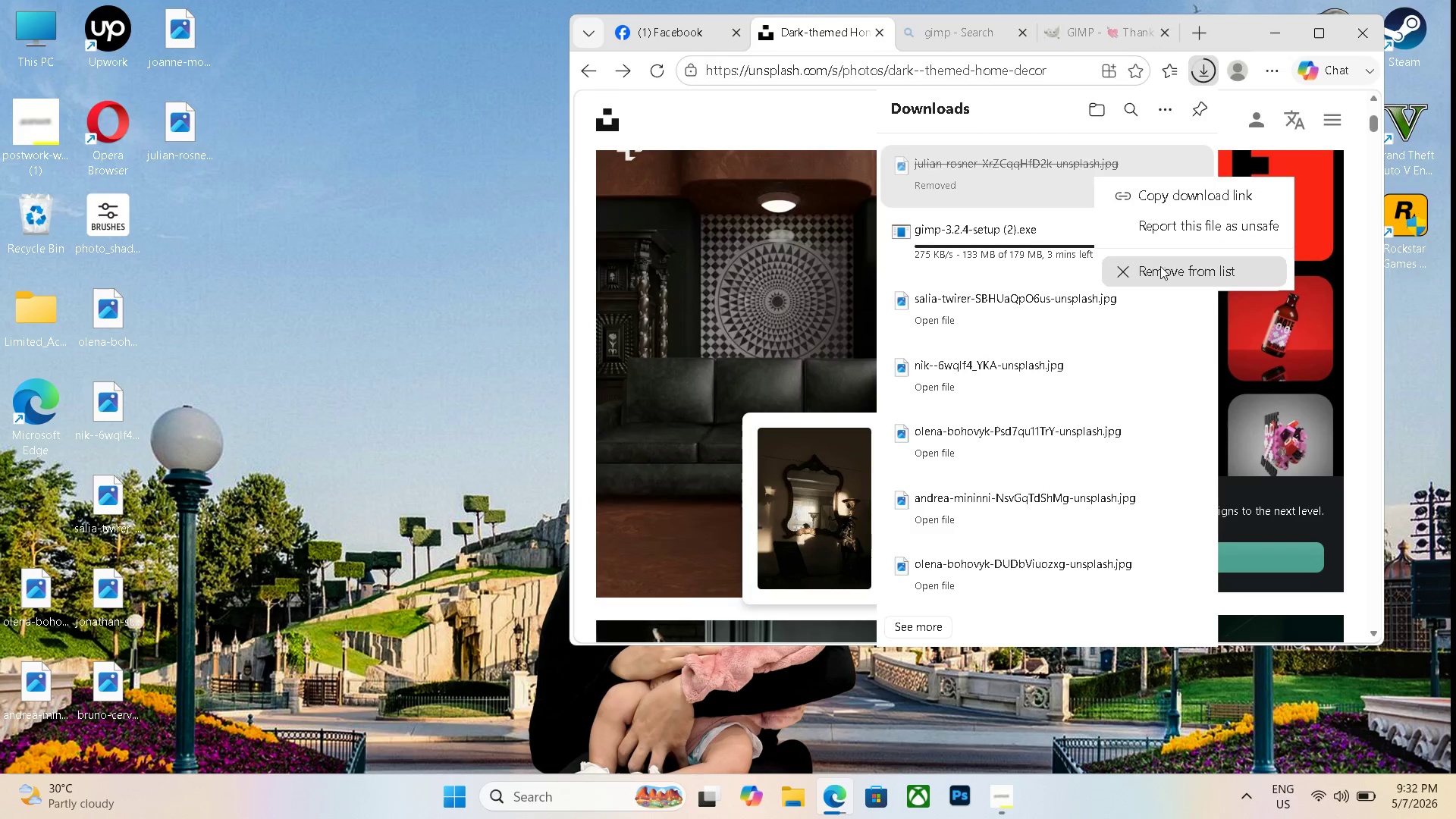 
left_click([1160, 266])
 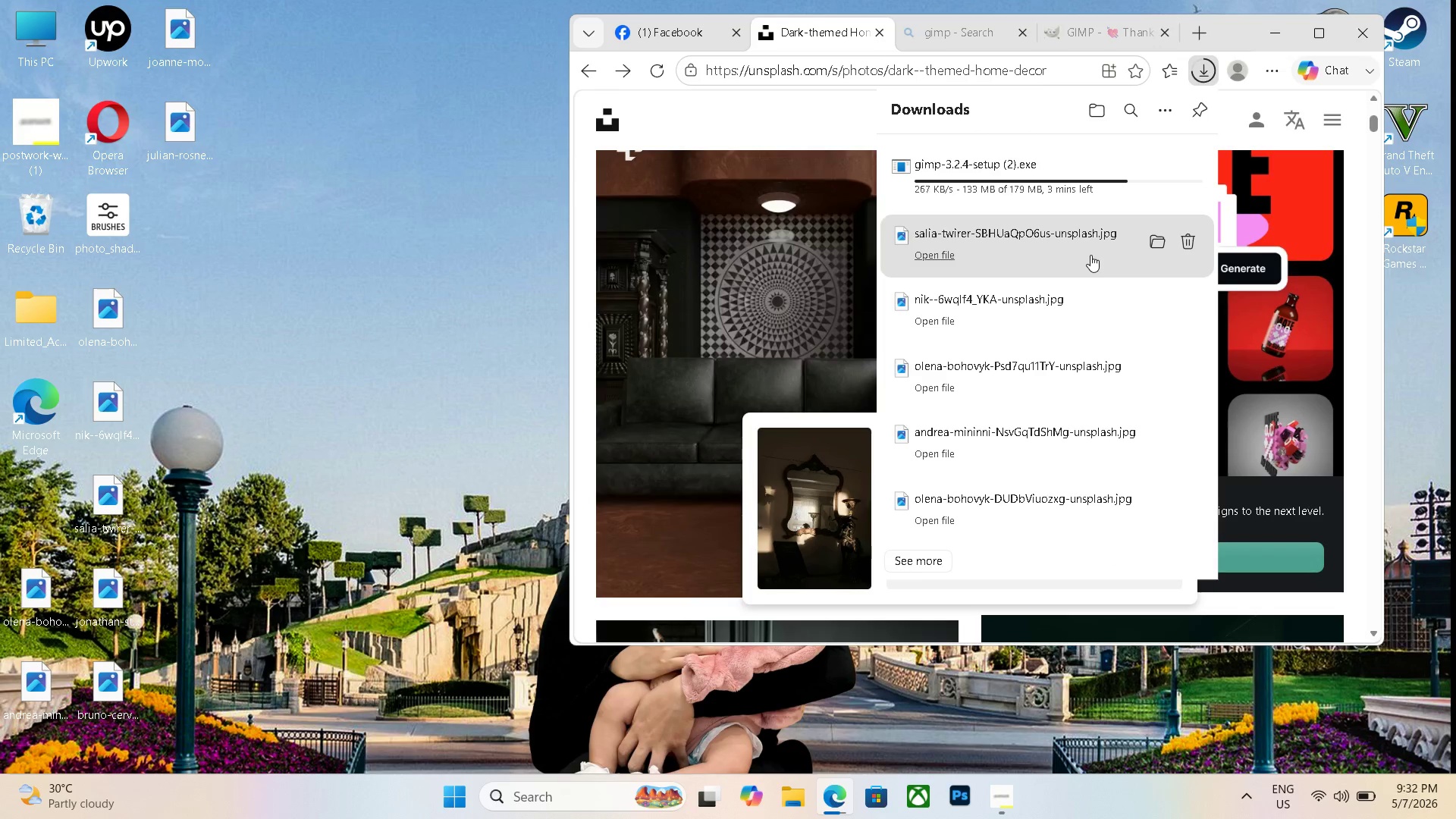 
scroll: coordinate [1090, 255], scroll_direction: down, amount: 6.0
 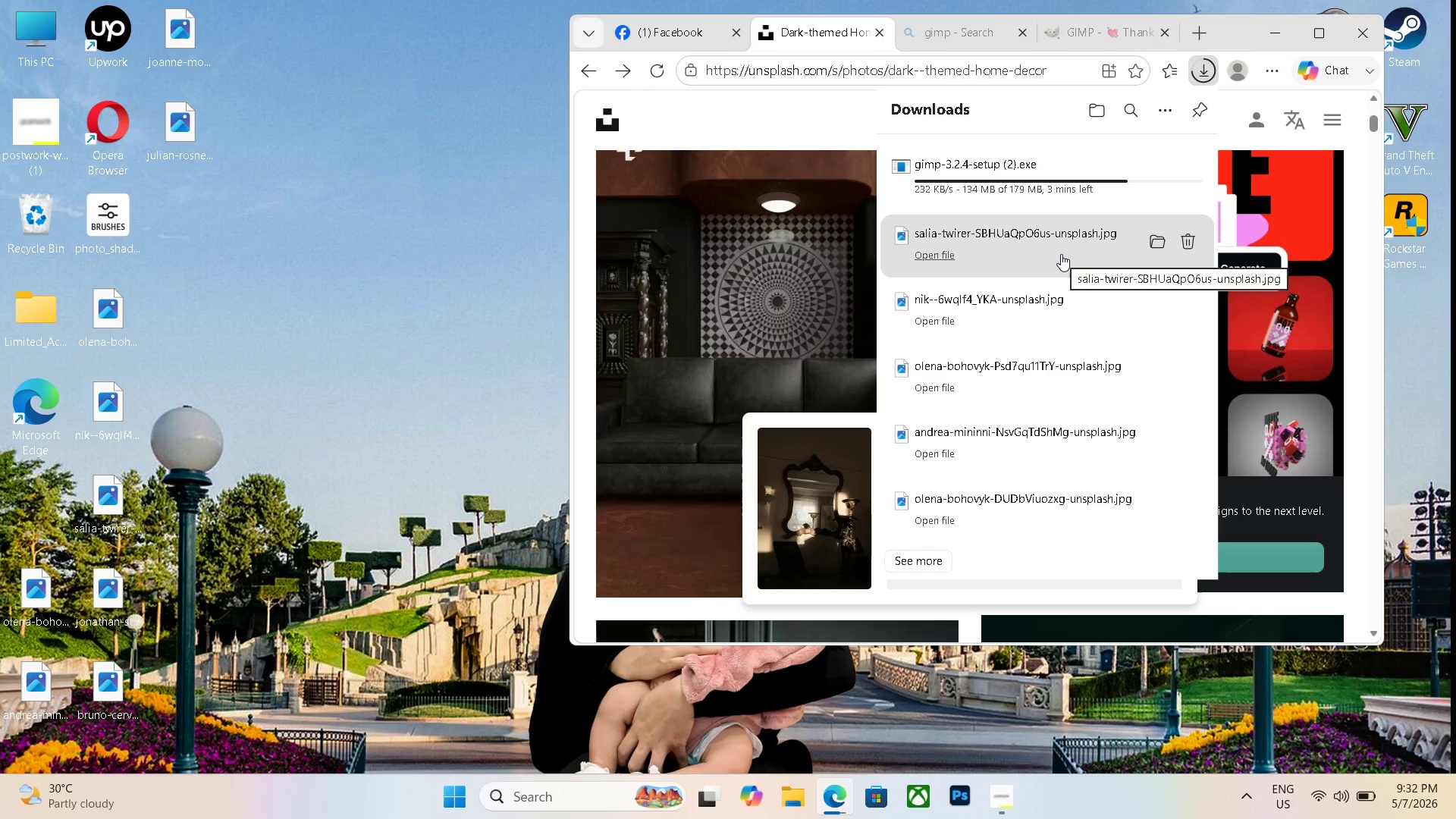 
right_click([1061, 254])
 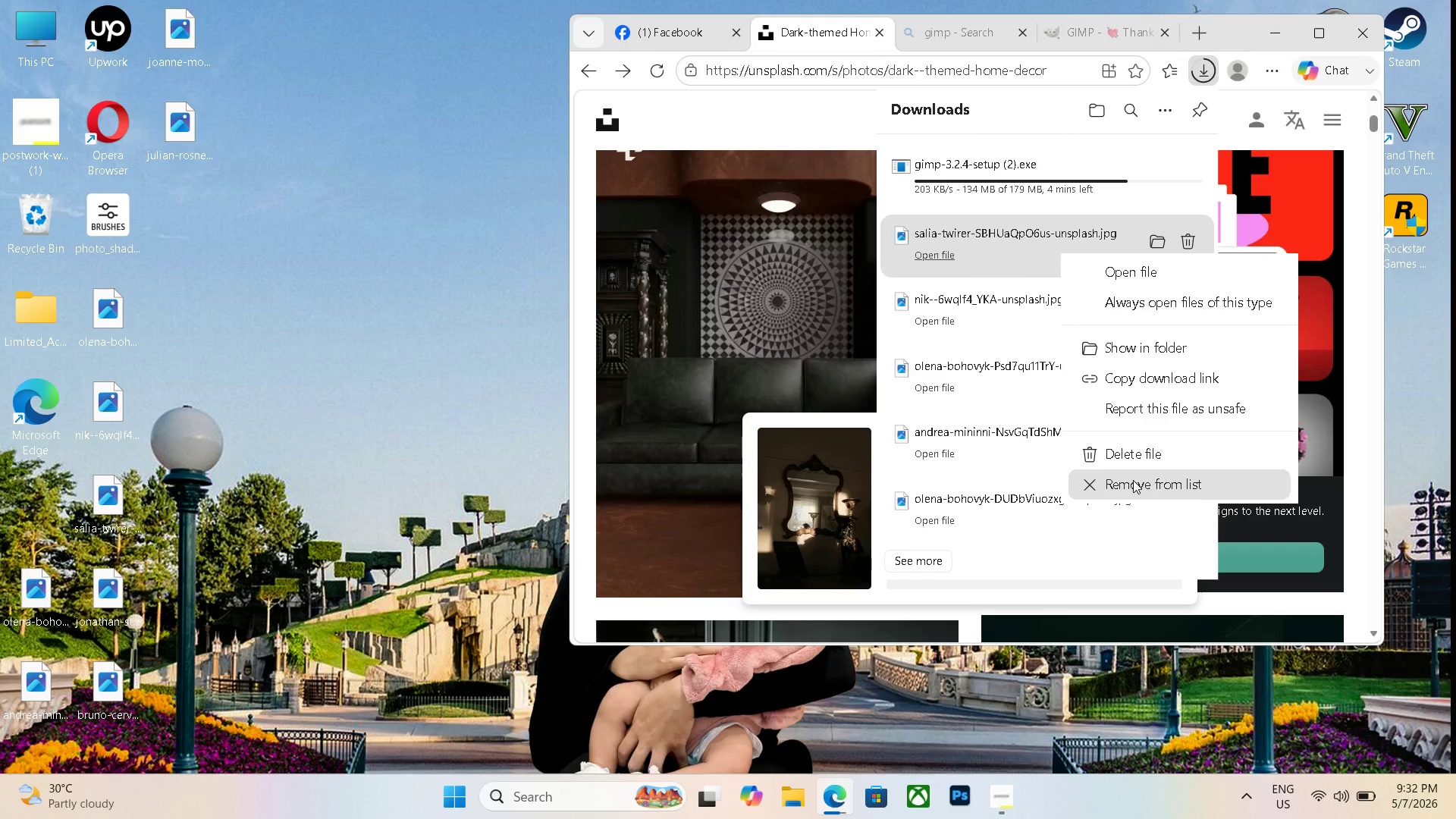 
left_click([1133, 480])
 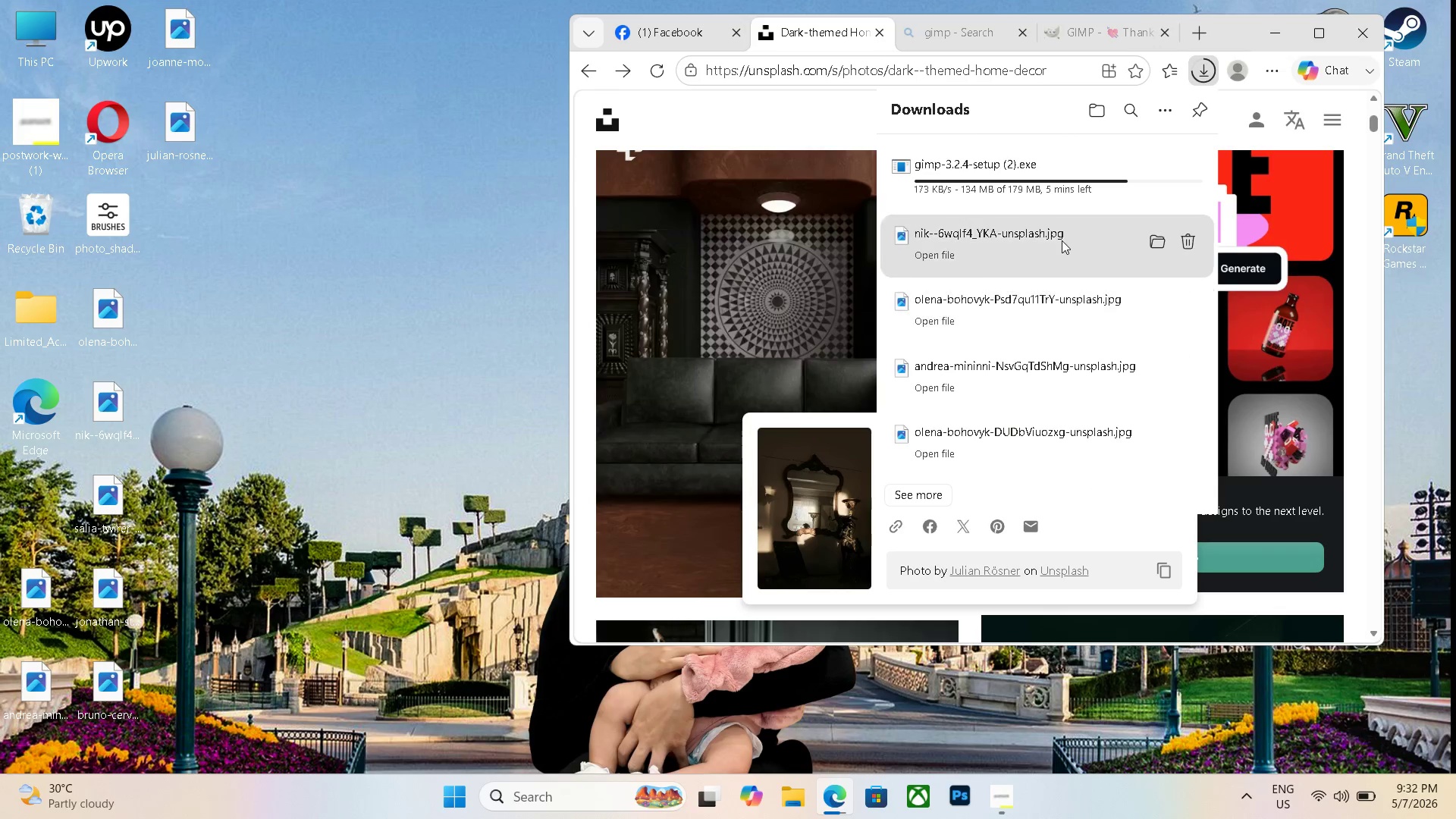 
right_click([1062, 240])
 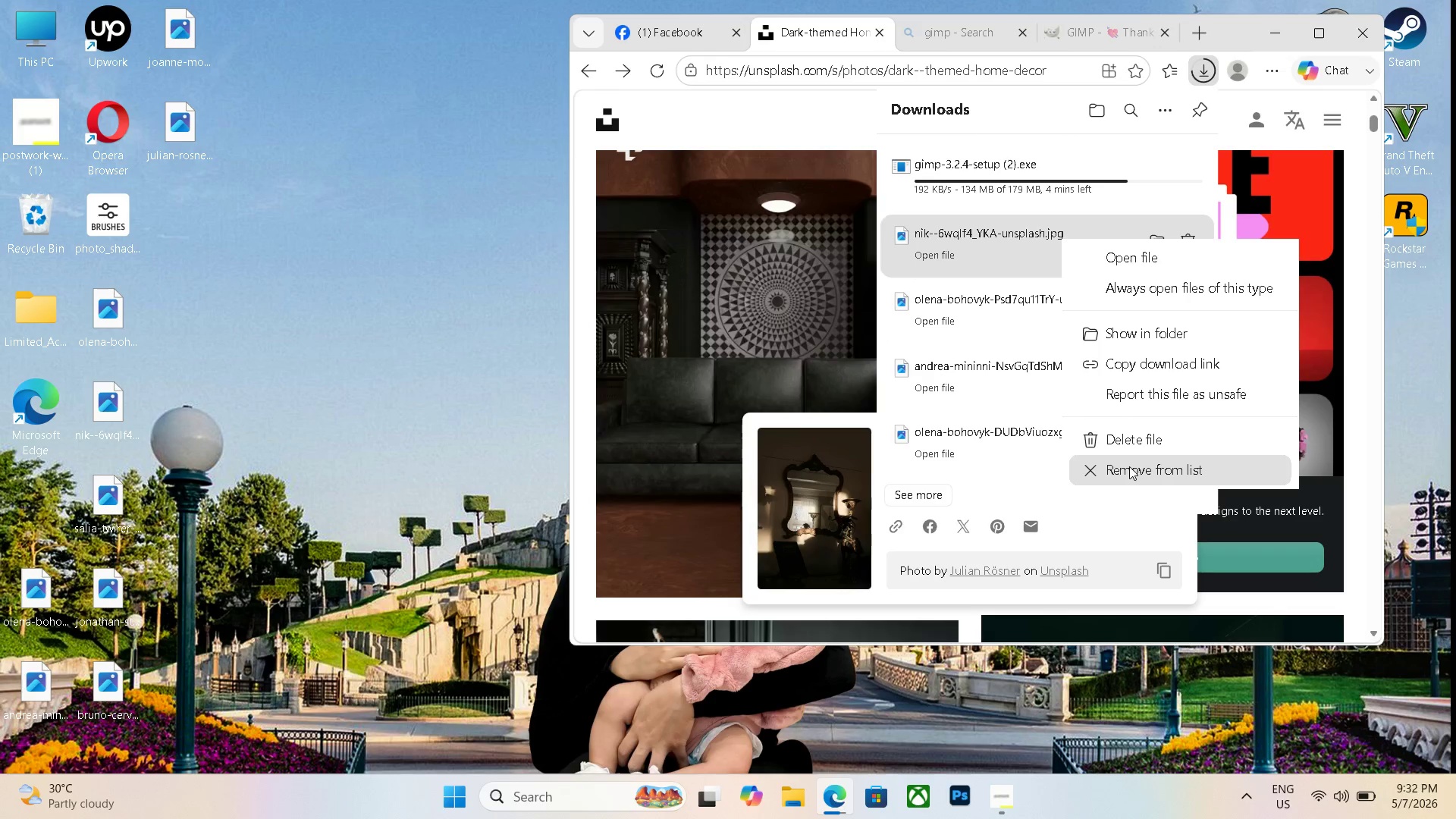 
mouse_move([1093, 346])
 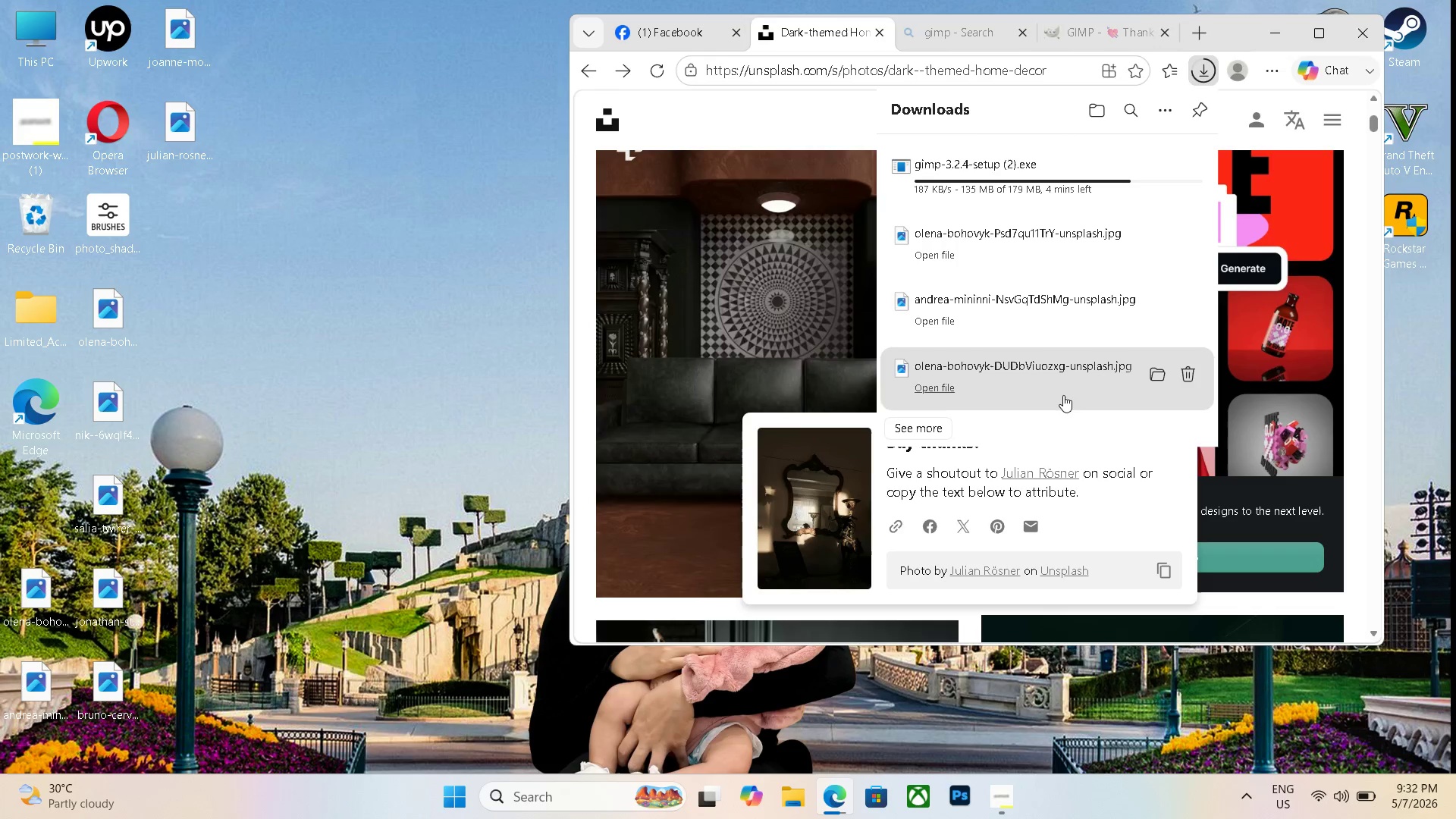 
mouse_move([1071, 366])
 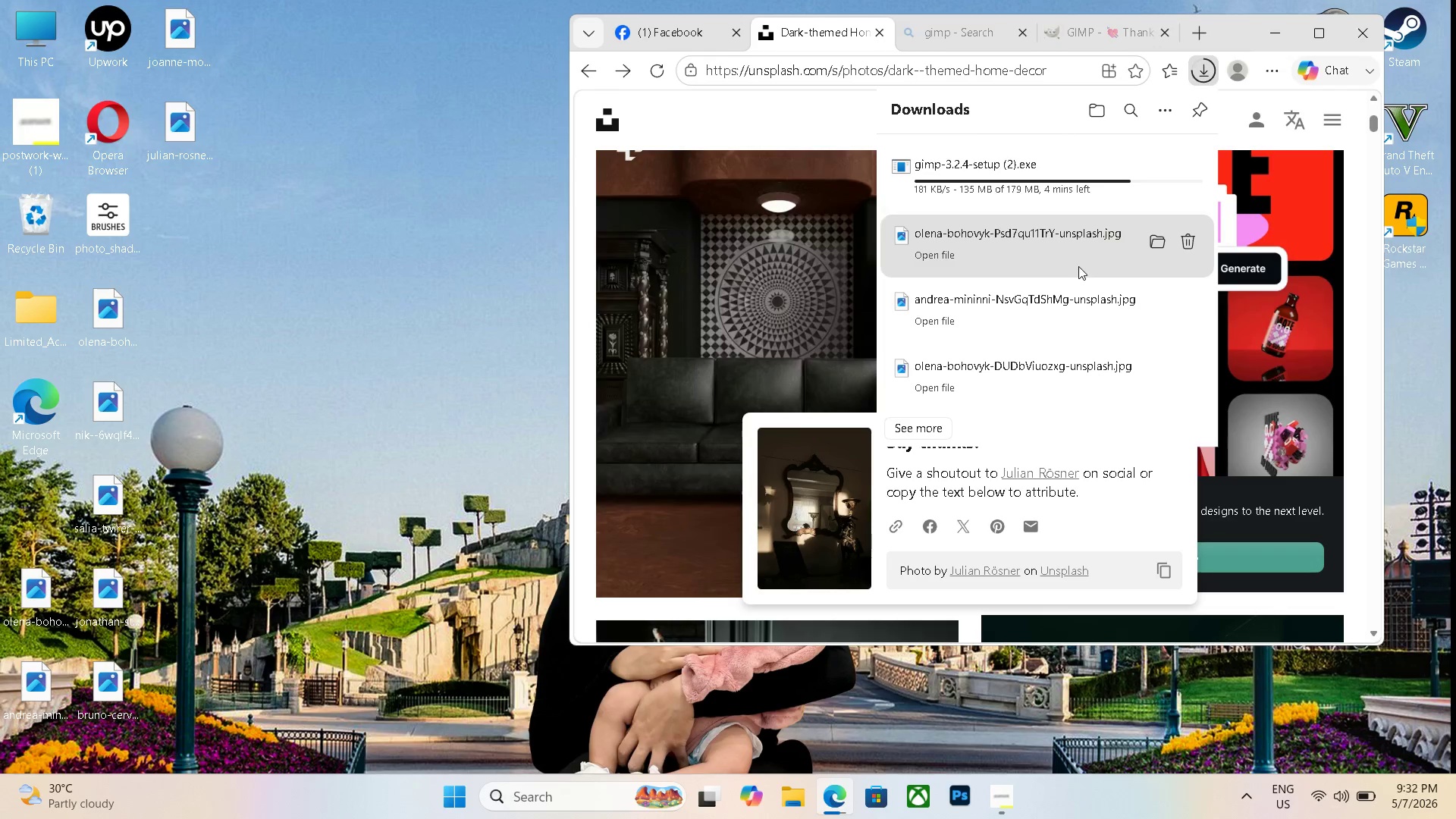 
right_click([1080, 265])
 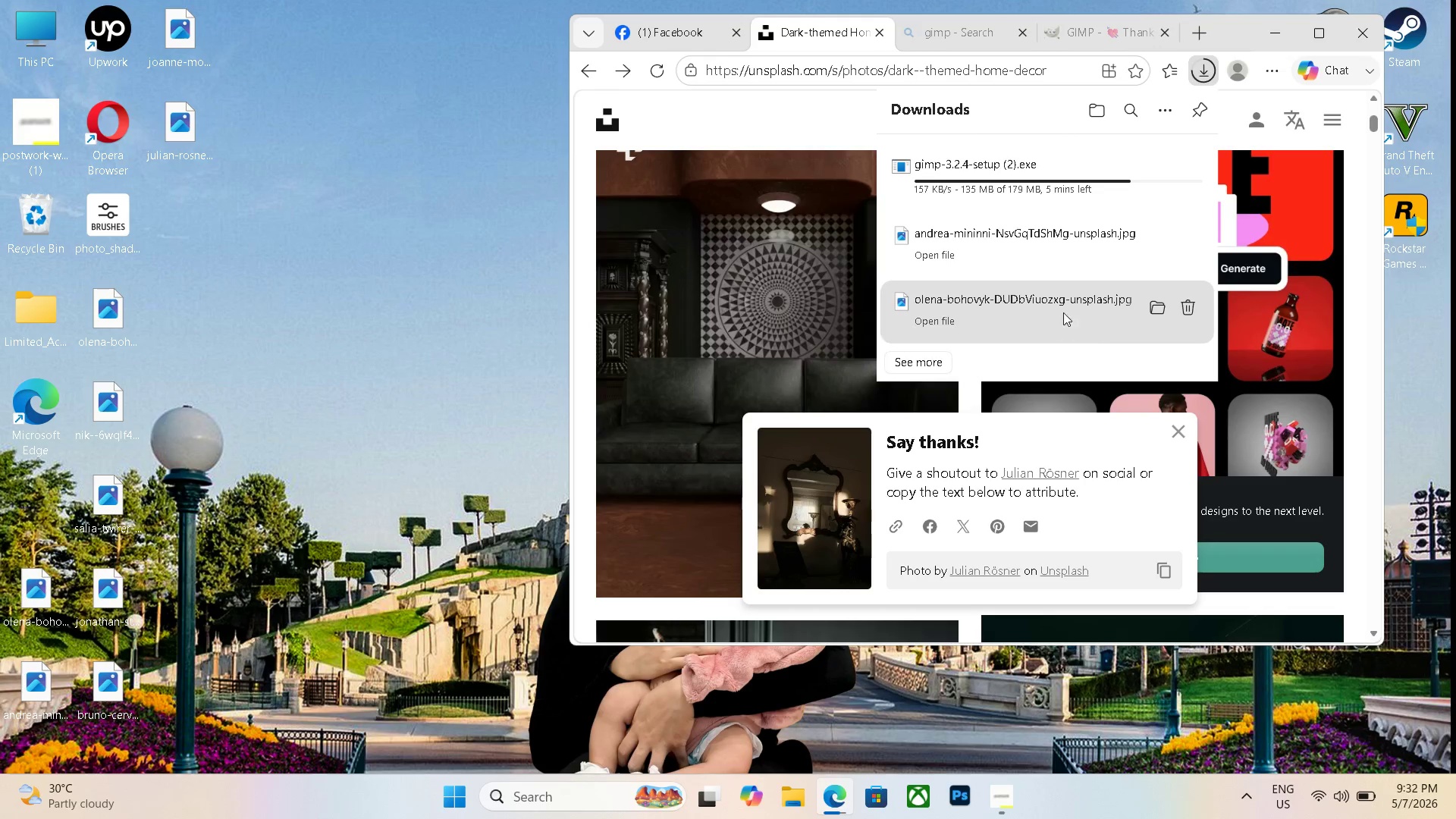 
right_click([1062, 260])
 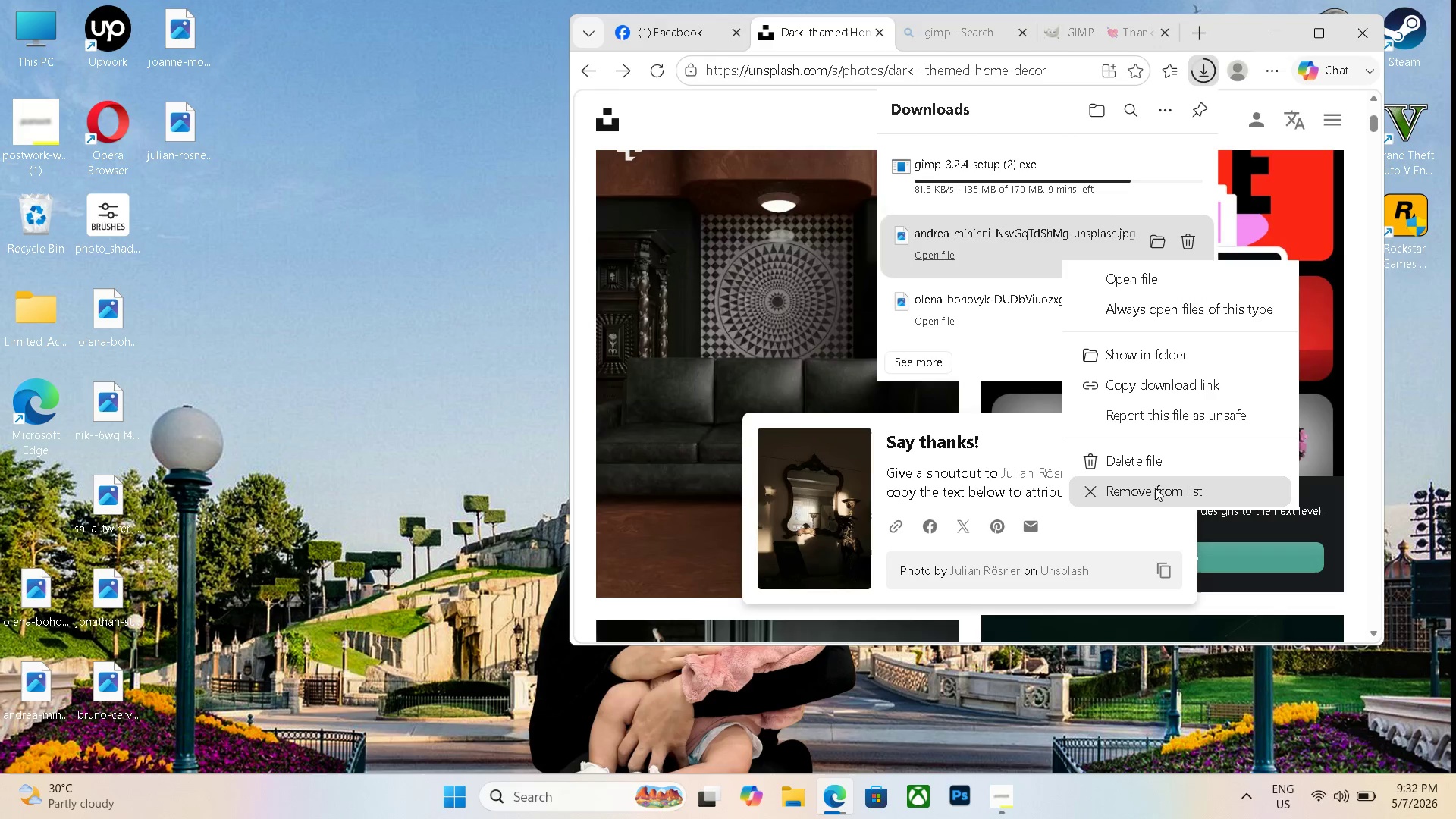 
left_click([1154, 491])
 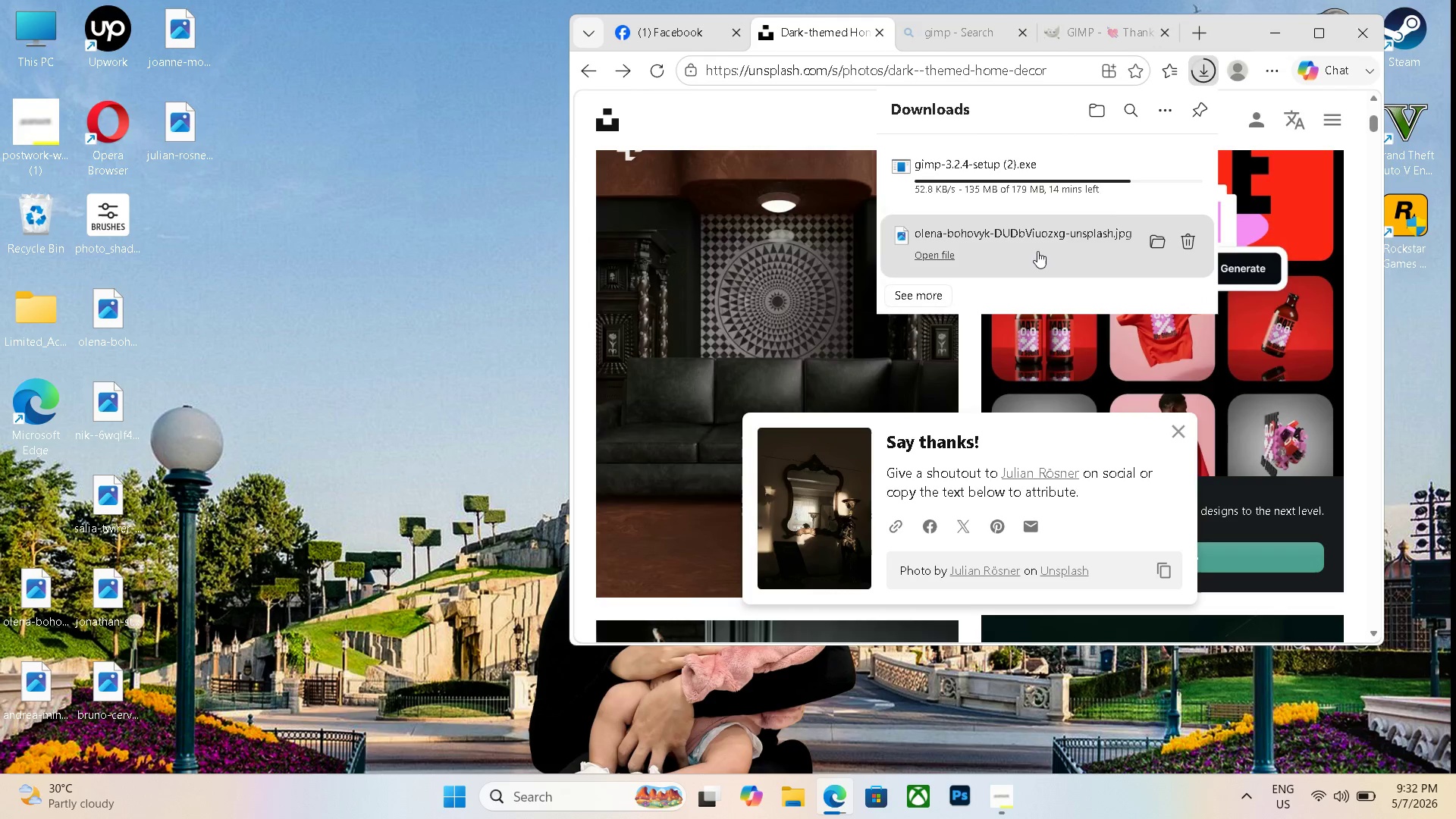 
right_click([1037, 251])
 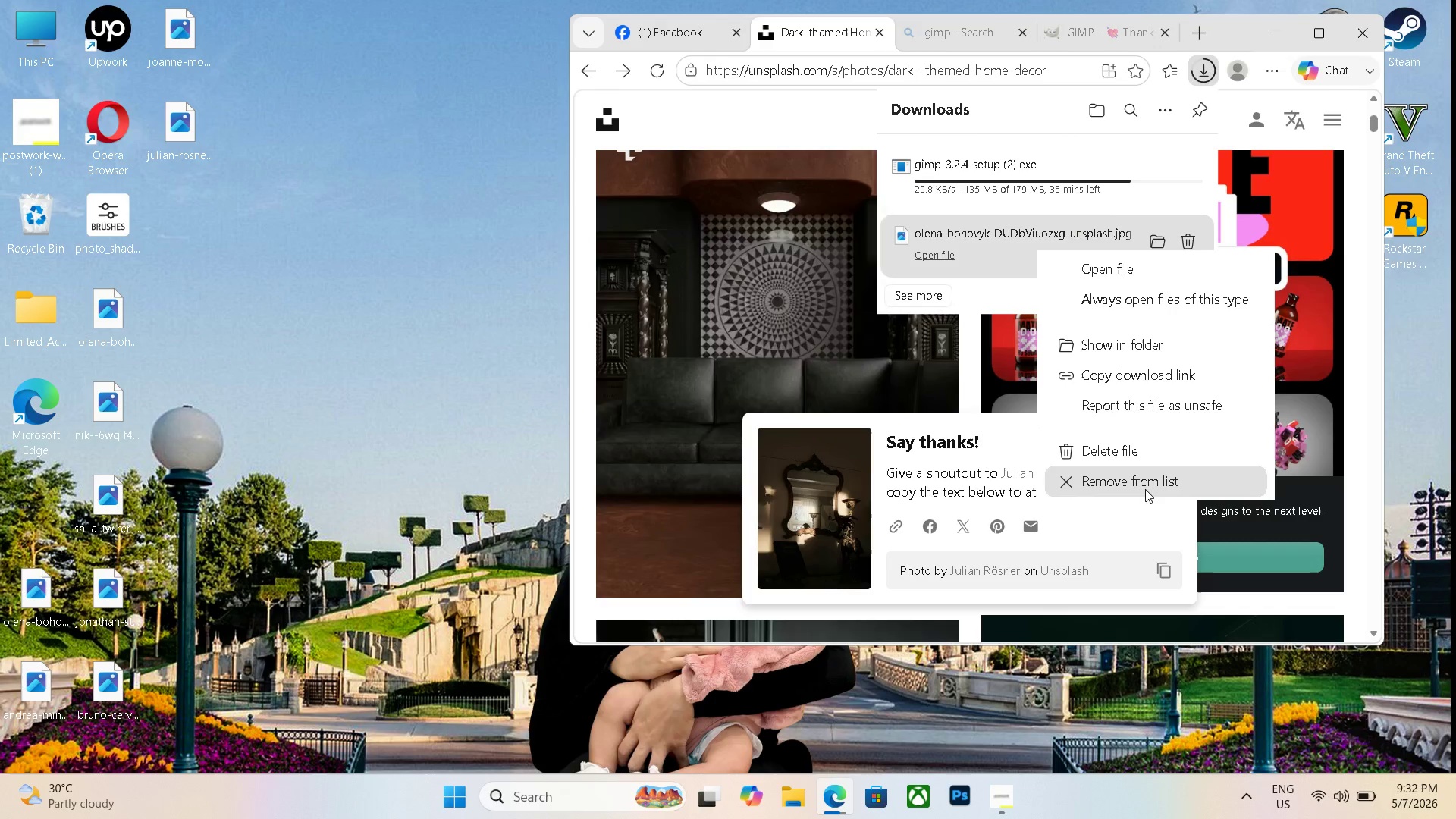 
left_click([1146, 488])
 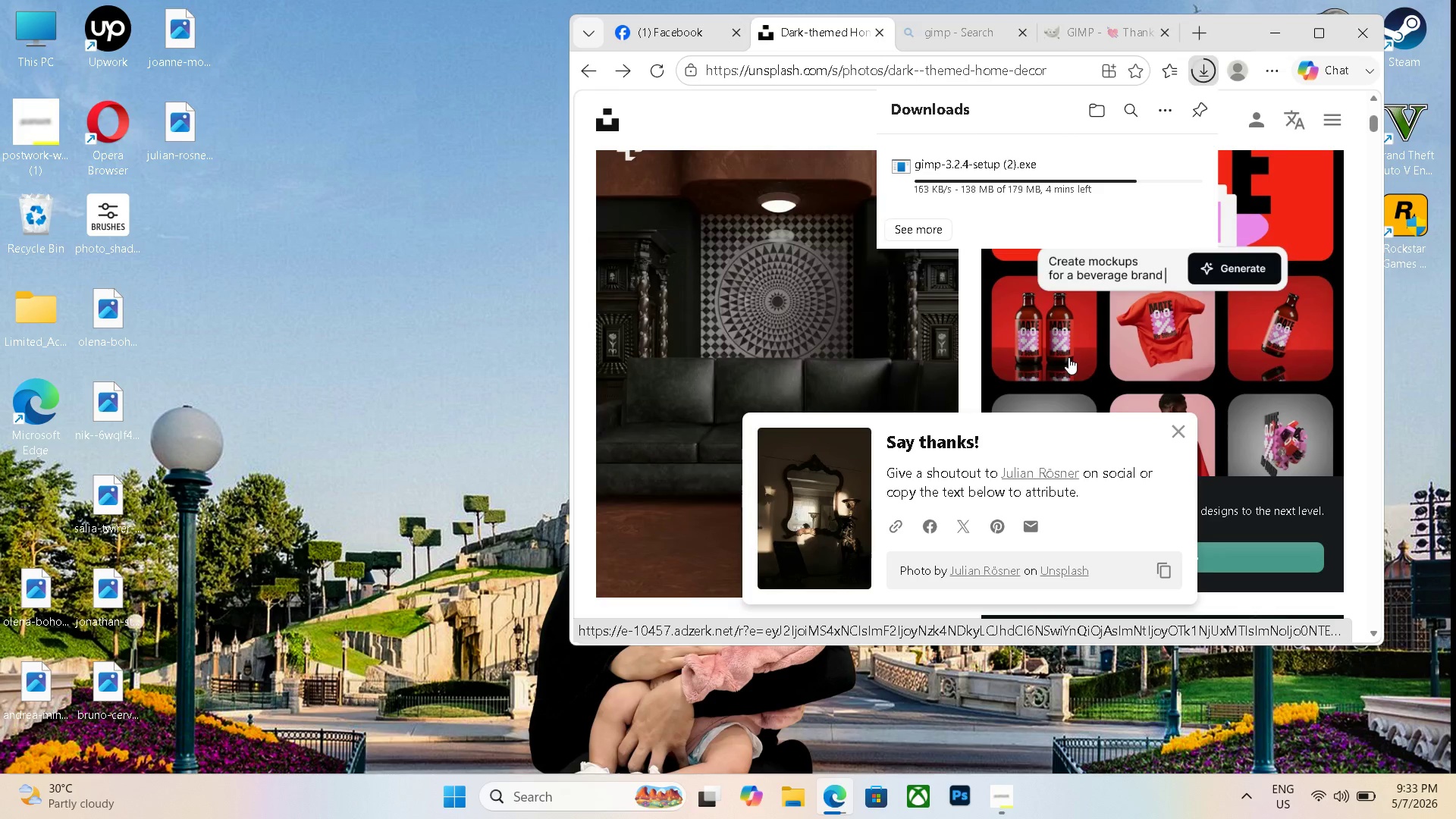 
wait(25.67)
 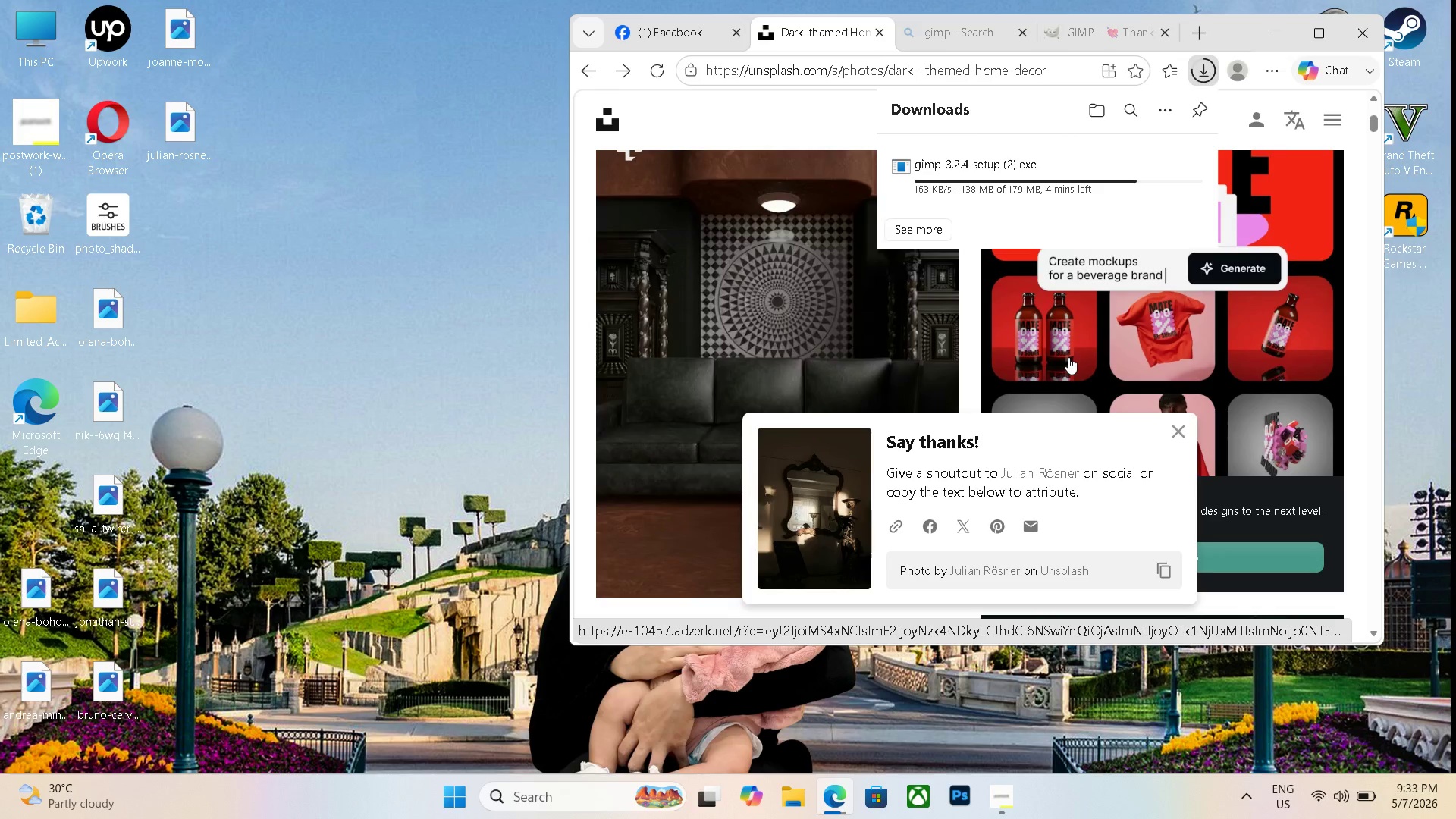 
left_click([1181, 436])
 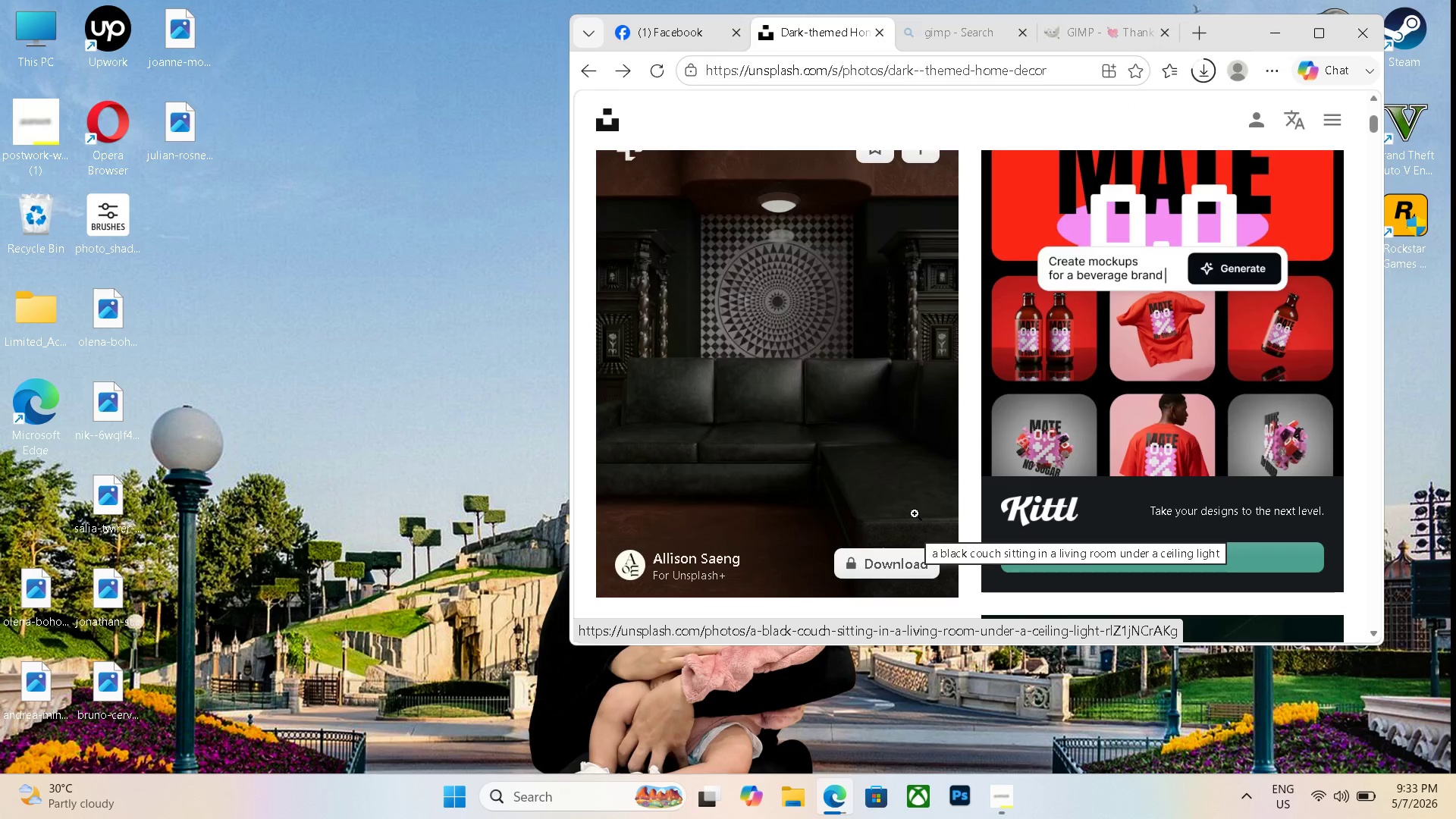 
wait(11.31)
 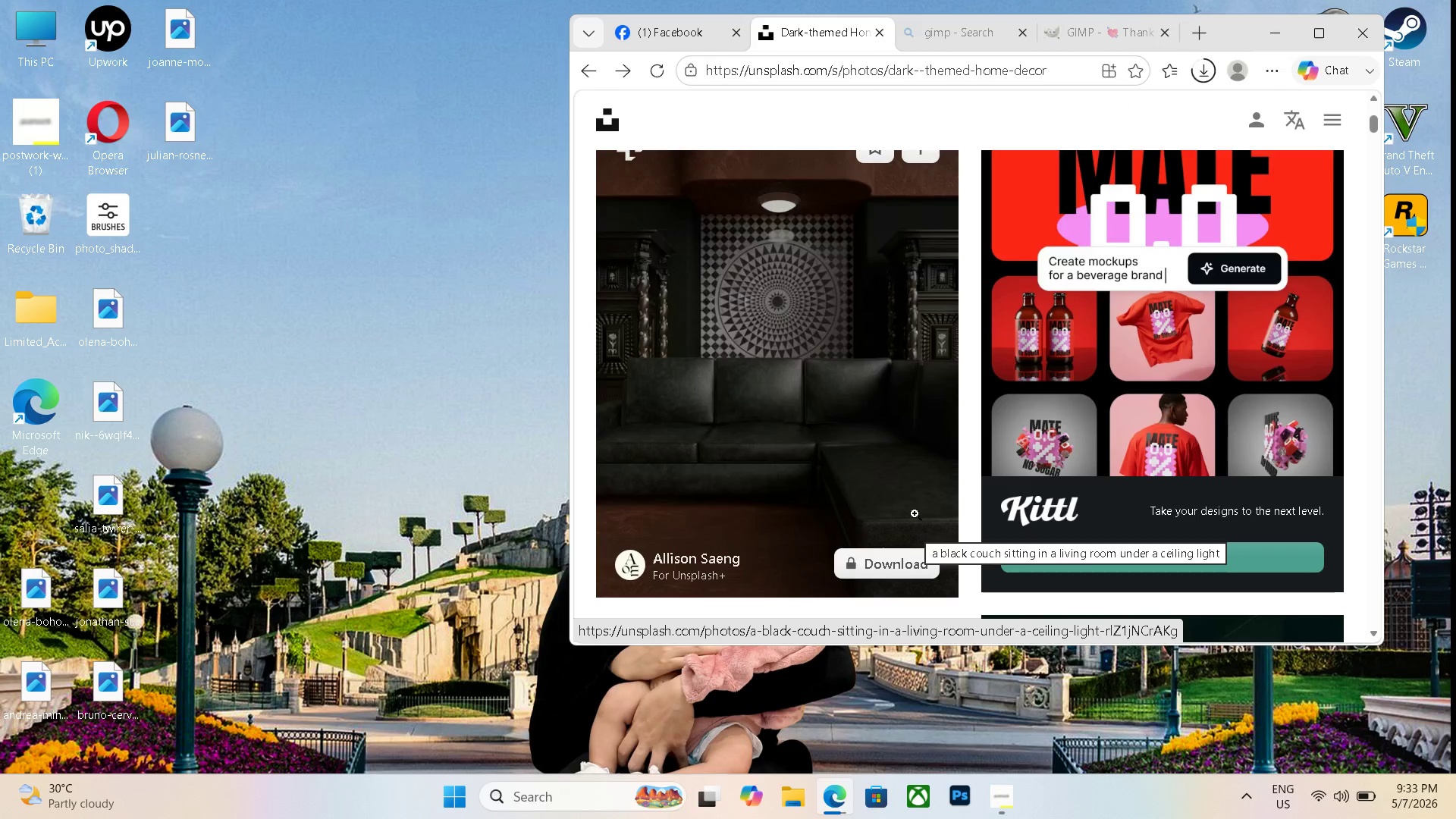 
mouse_move([1434, 818])
 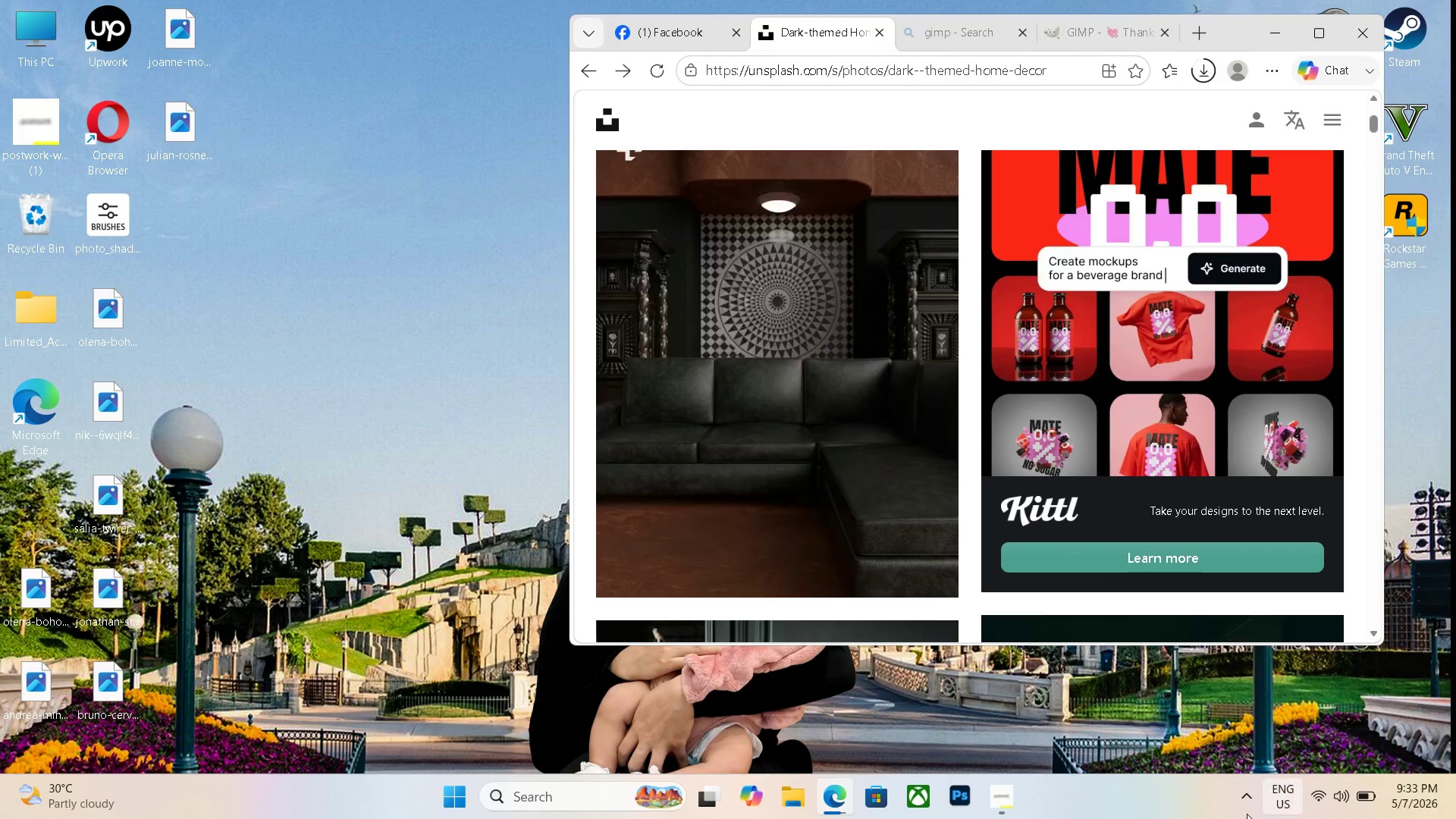 
mouse_move([1242, 815])
 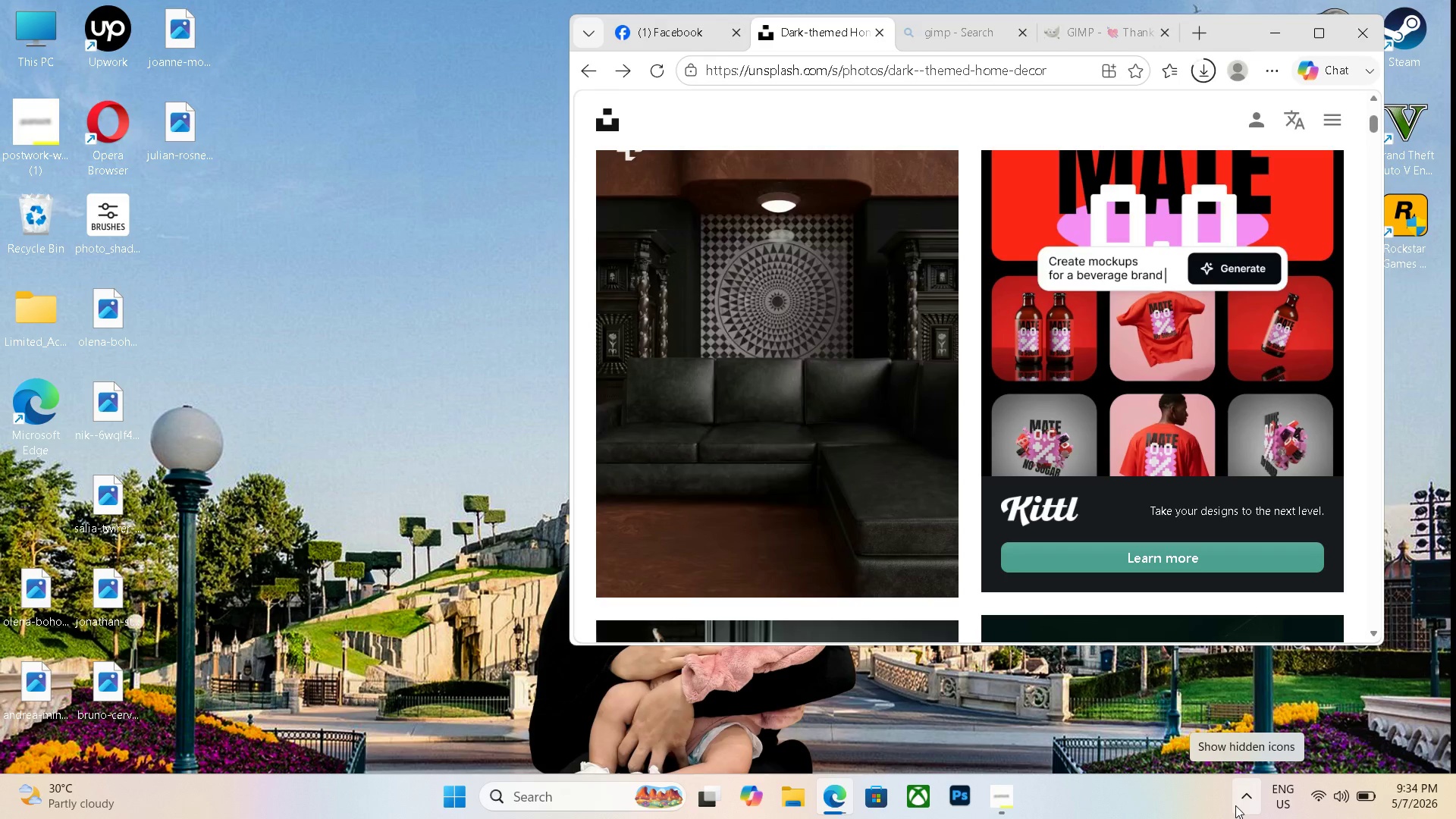 
wait(63.77)
 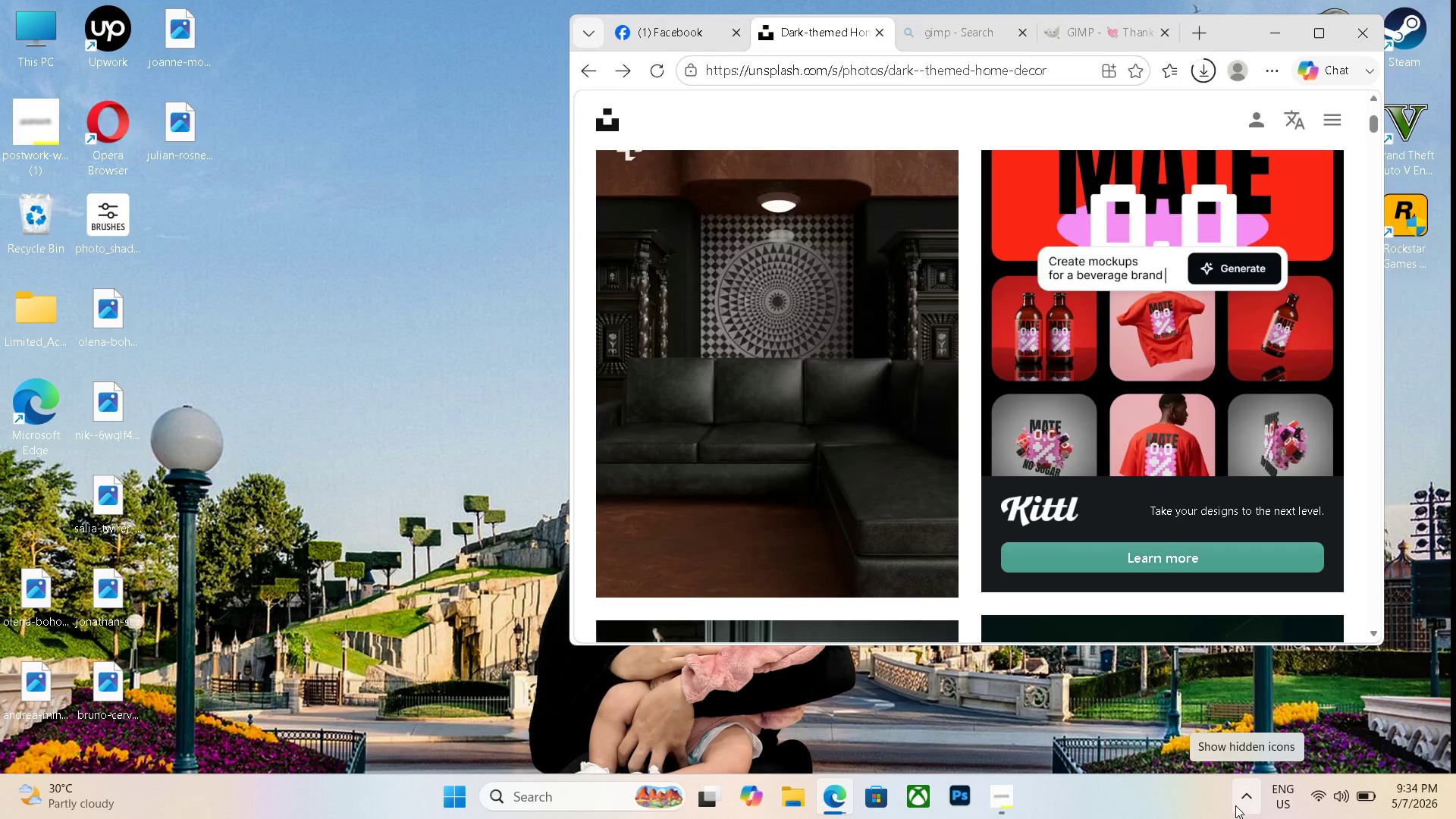 
left_click([1235, 805])
 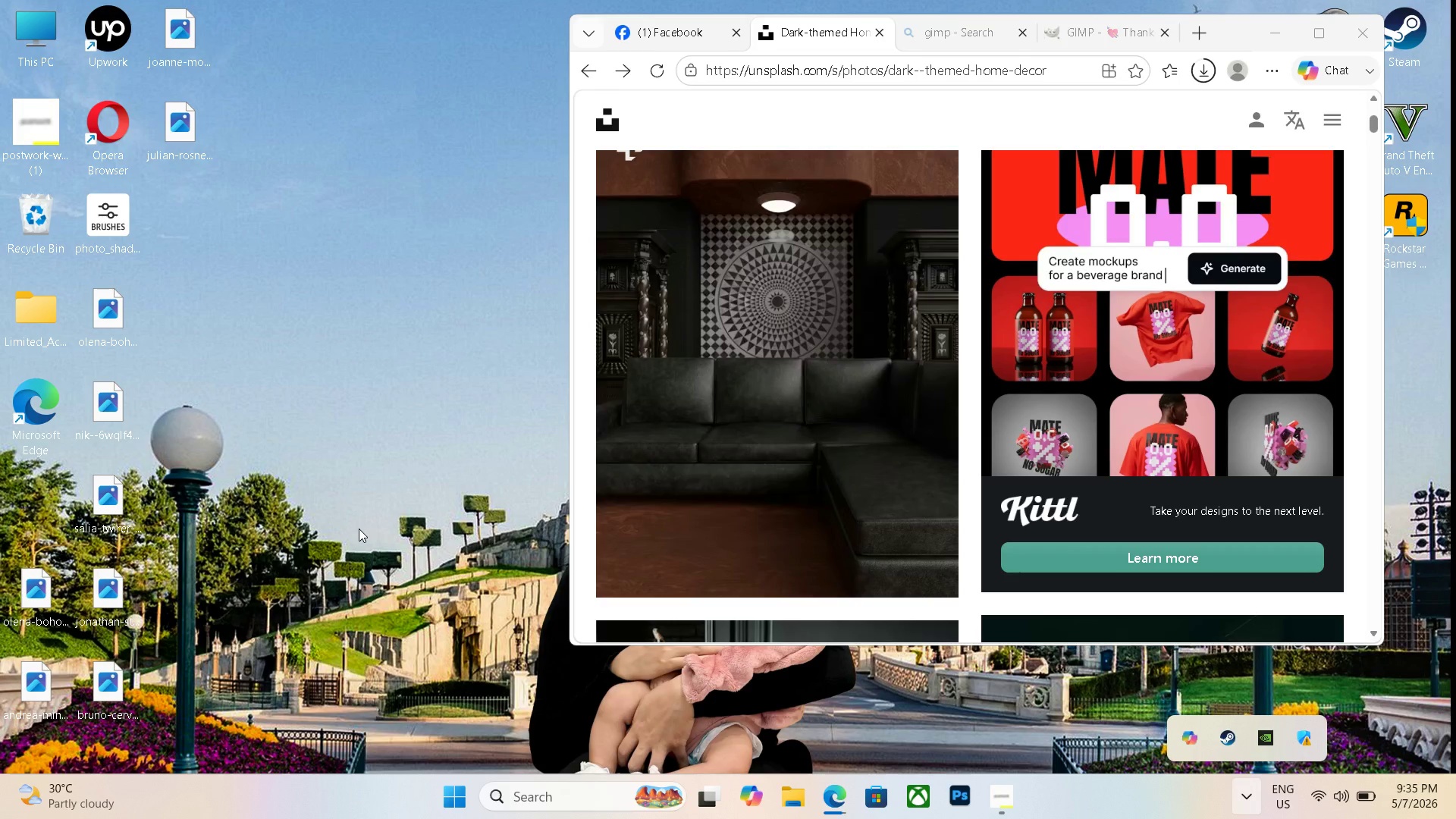 
wait(51.42)
 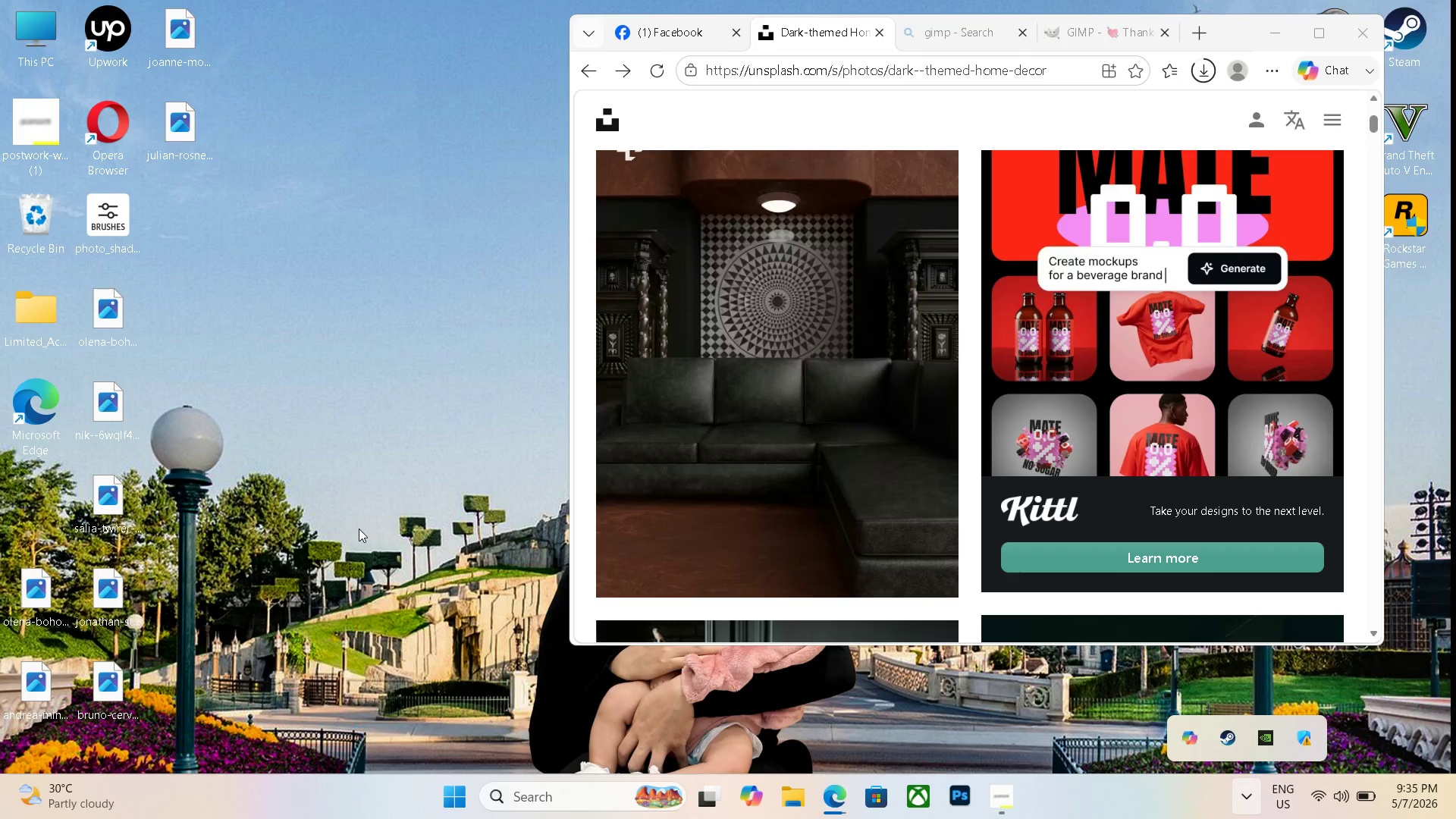 
left_click_drag(start_coordinate=[1248, 24], to_coordinate=[1094, 39])
 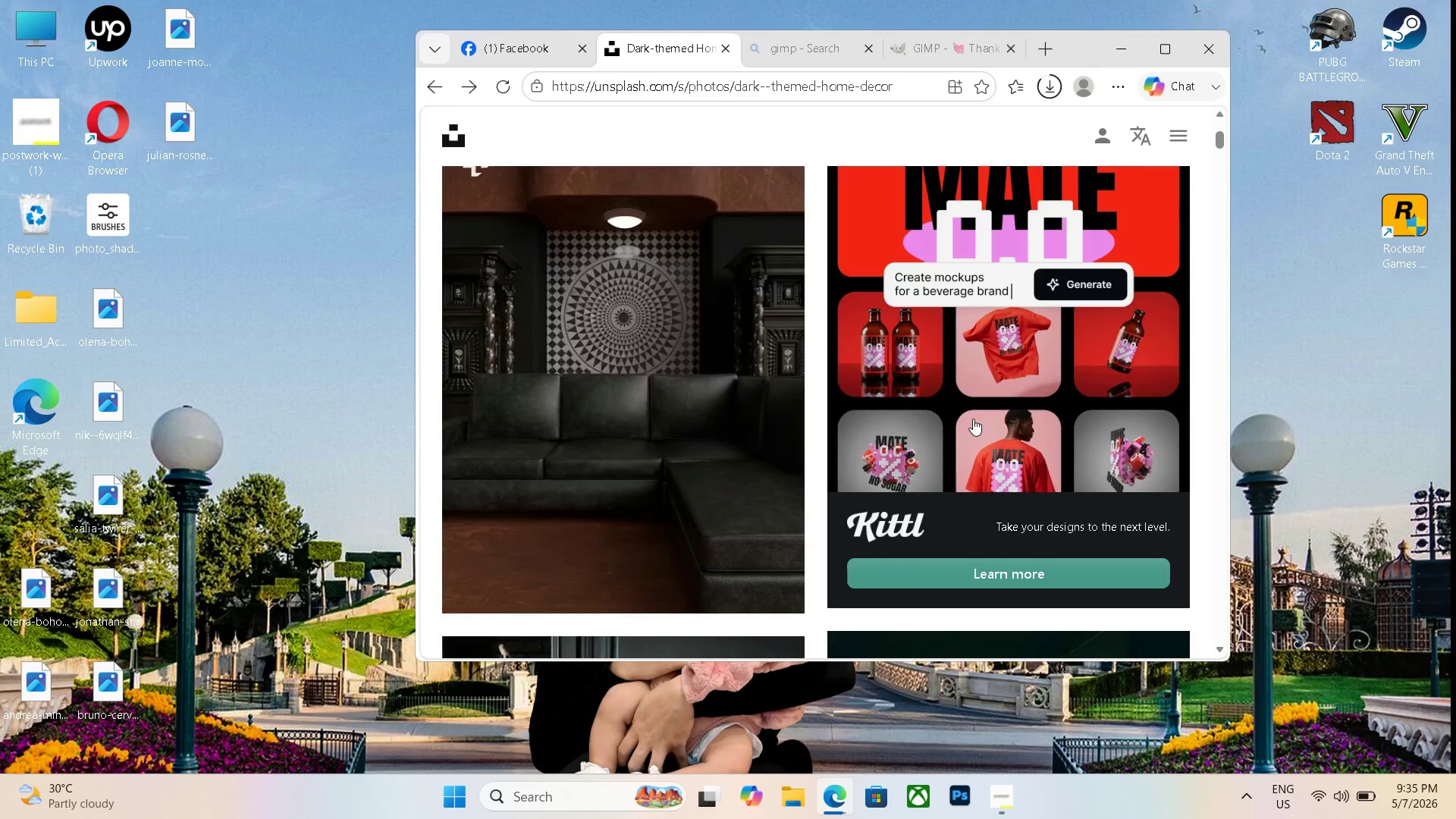 
scroll: coordinate [968, 419], scroll_direction: down, amount: 6.0
 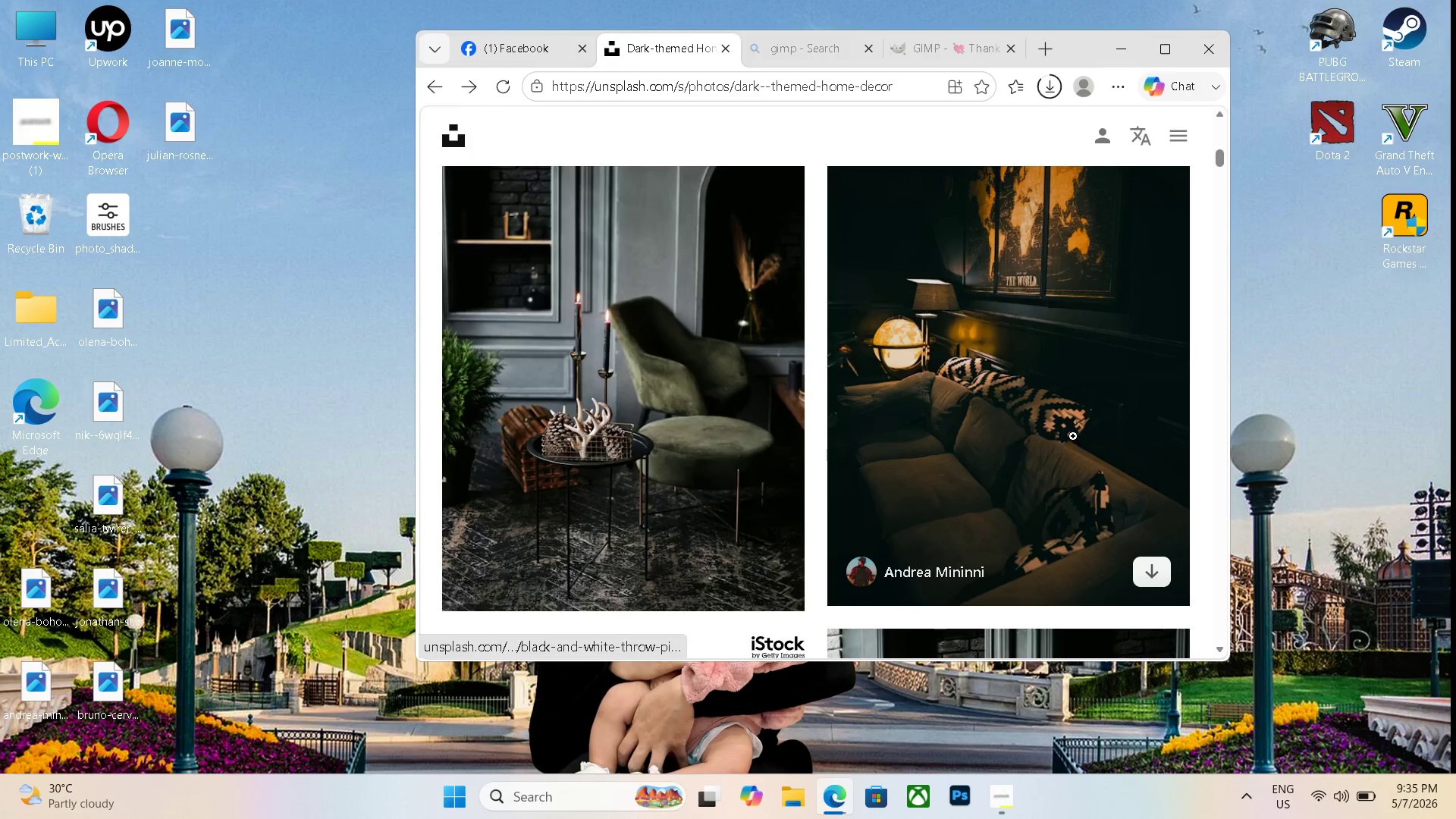 
left_click([1073, 436])
 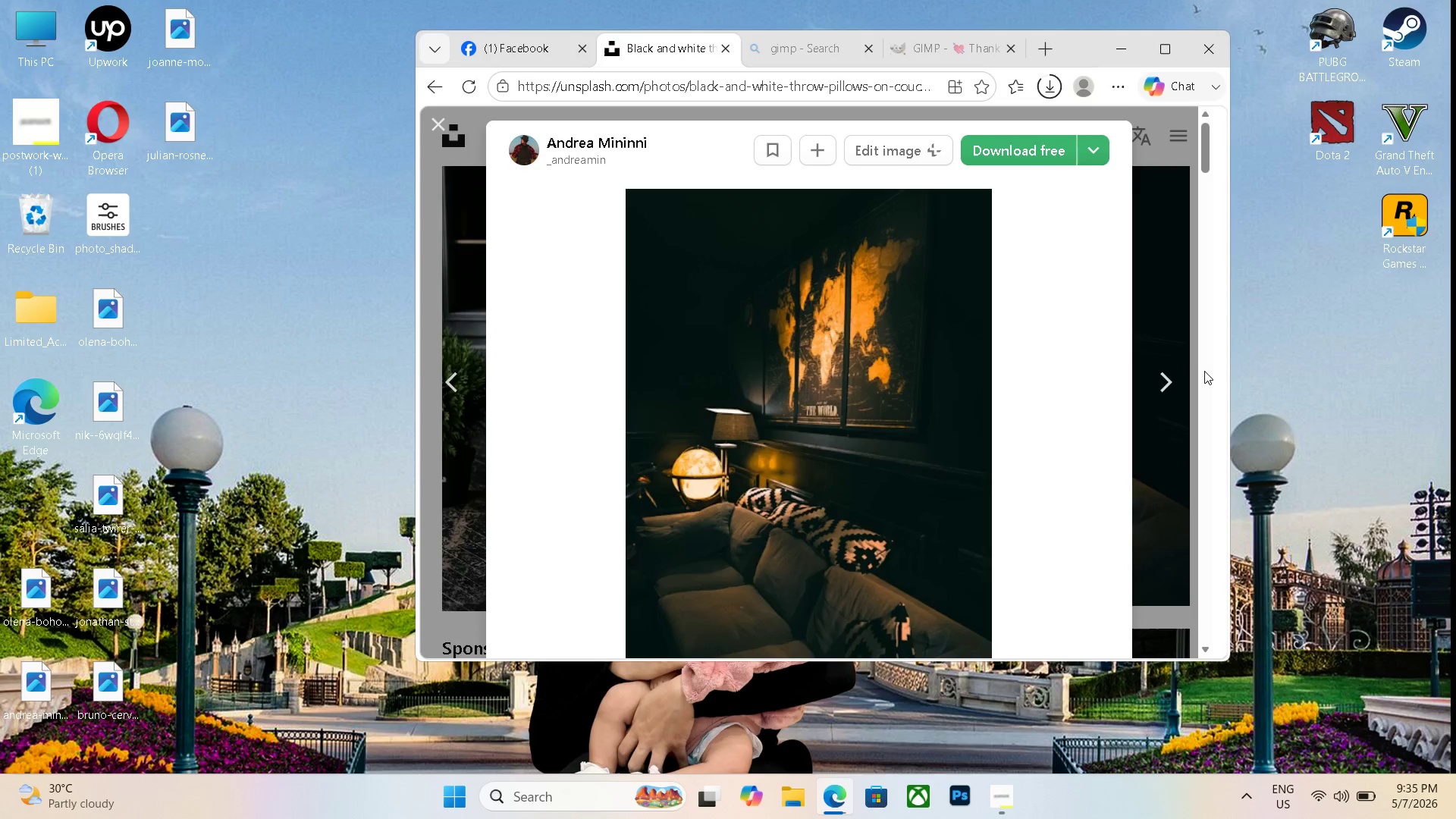 
left_click([1172, 378])
 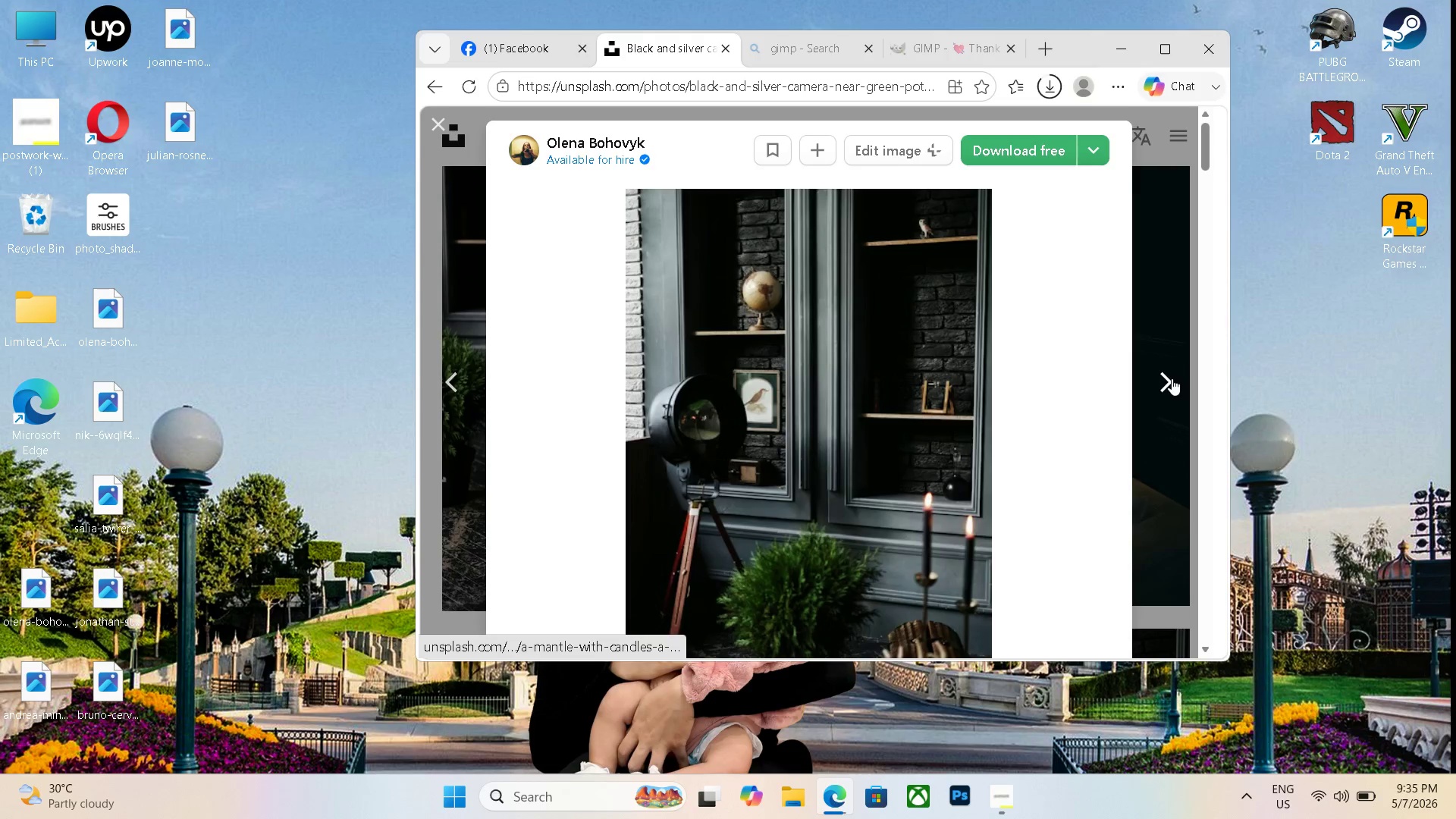 
left_click([1172, 378])
 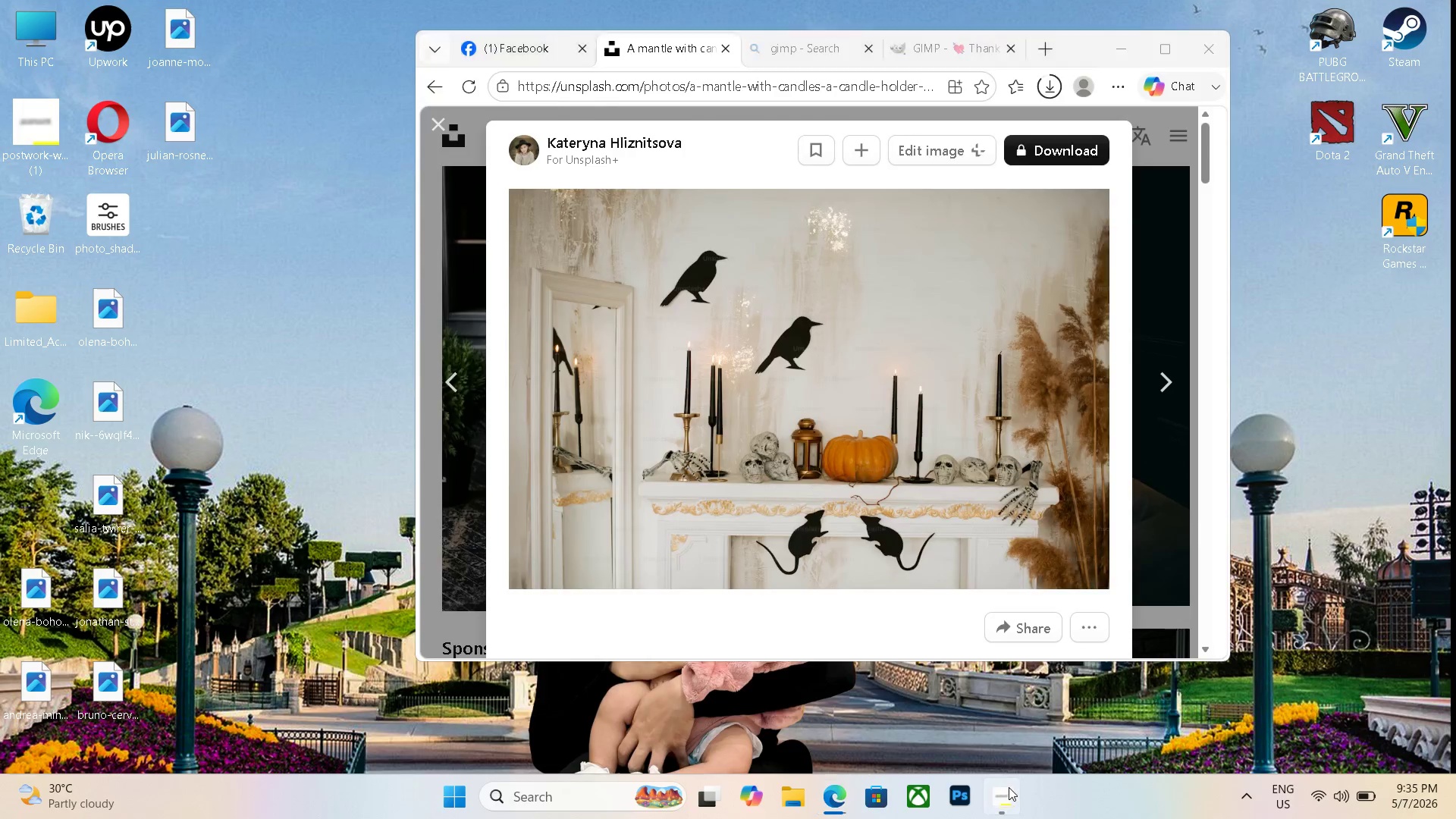 
double_click([1012, 789])
 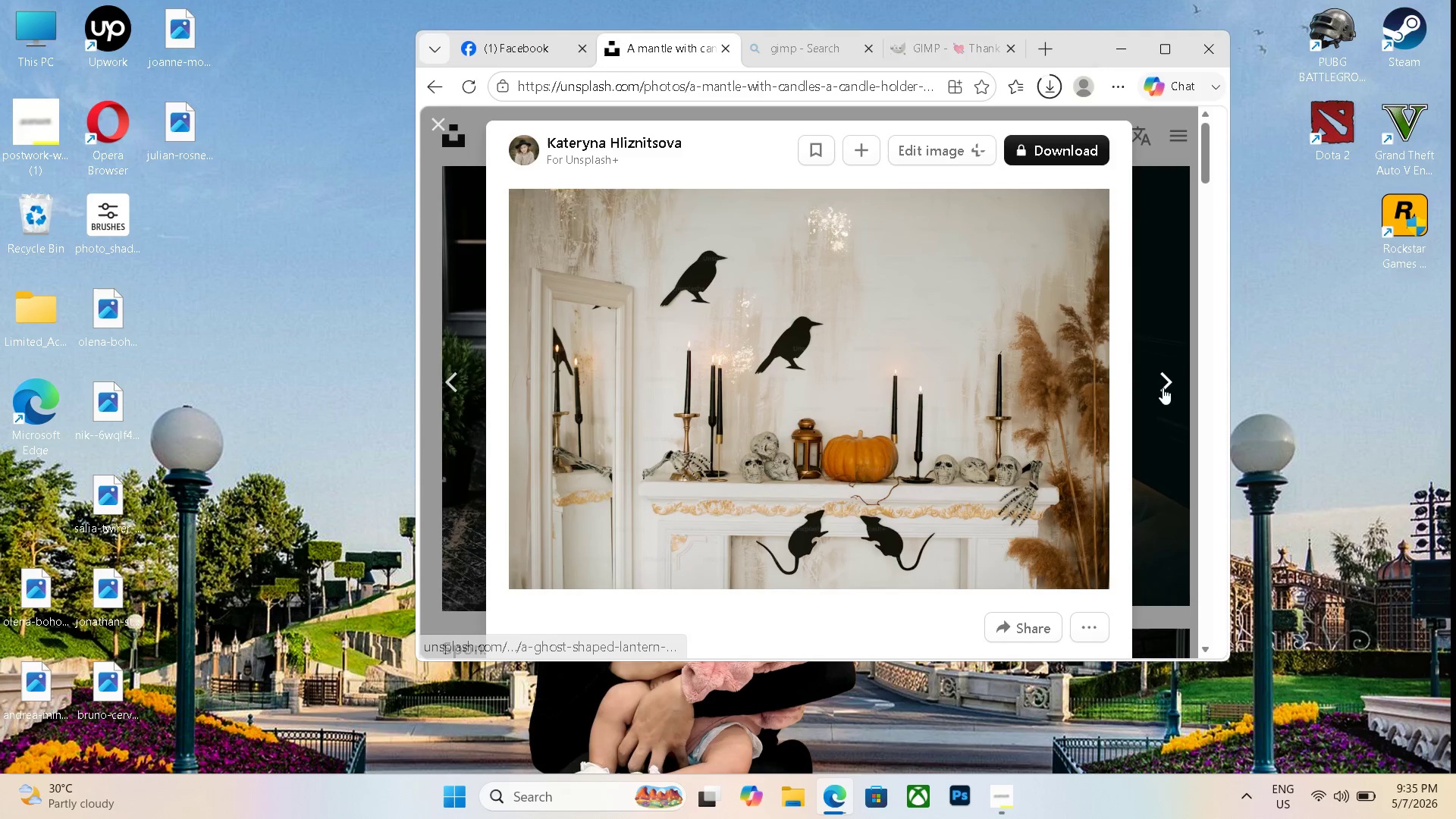 
left_click([1166, 383])
 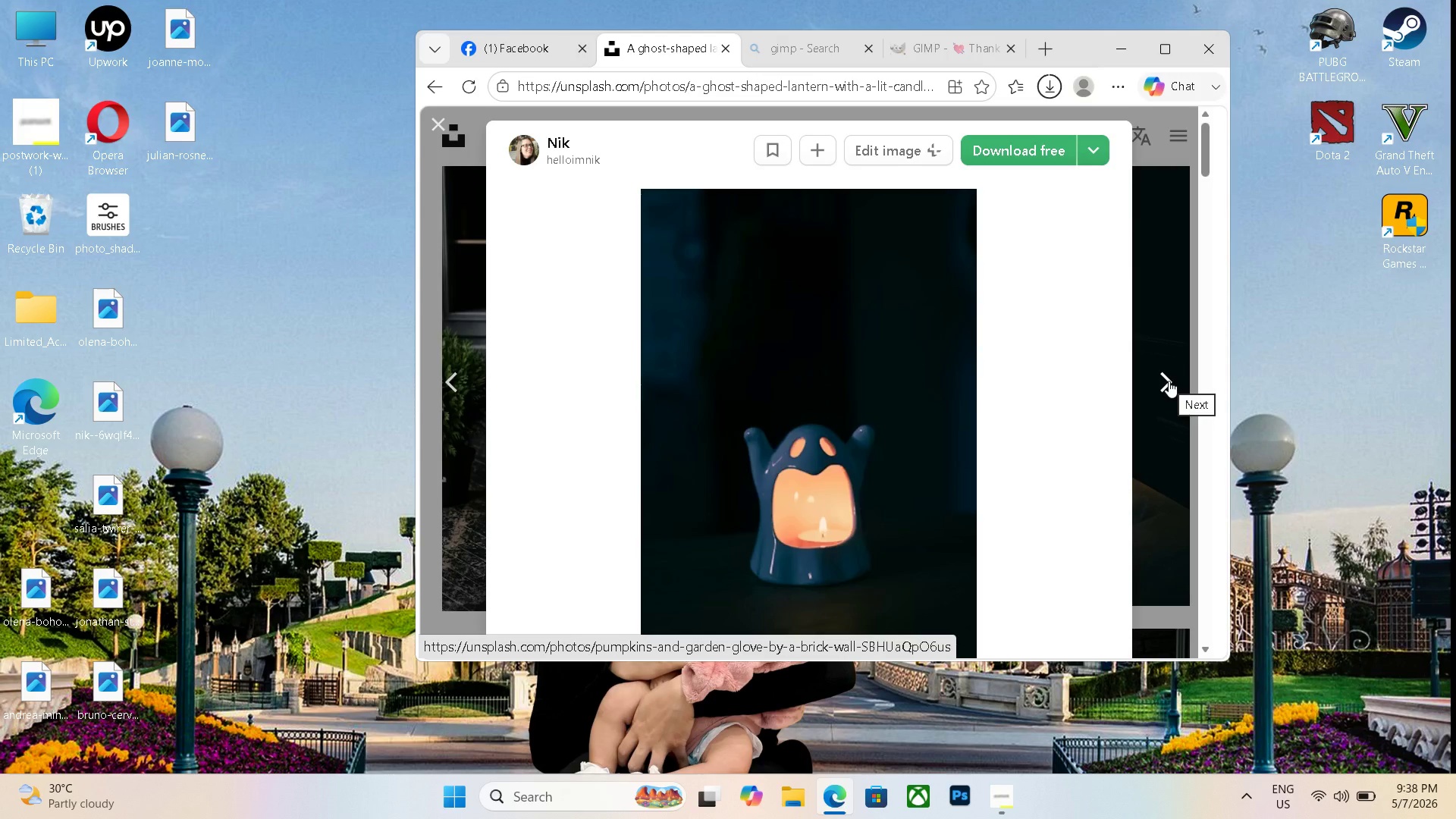 
wait(159.53)
 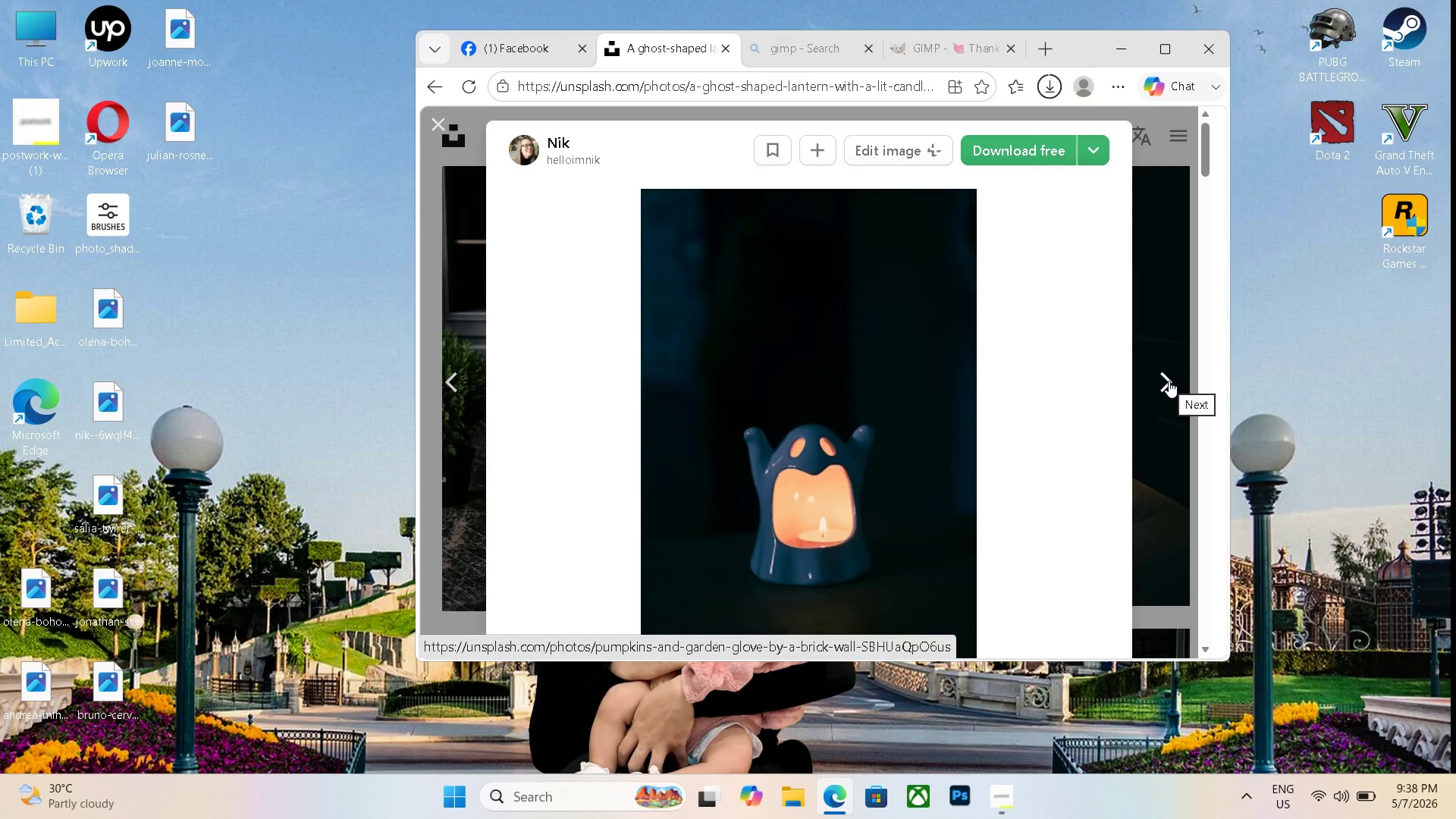 
key(ArrowRight)
 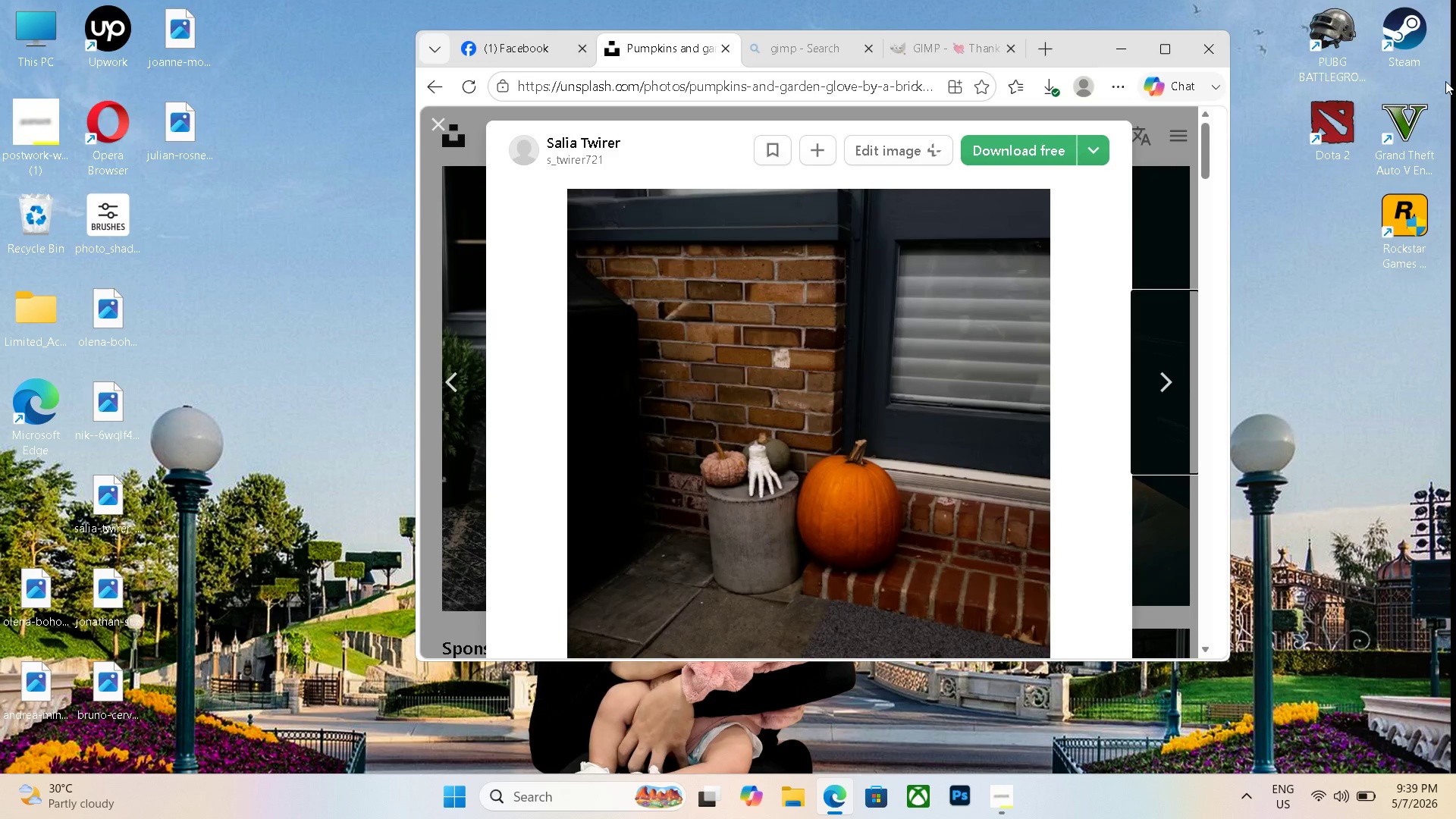 
wait(85.83)
 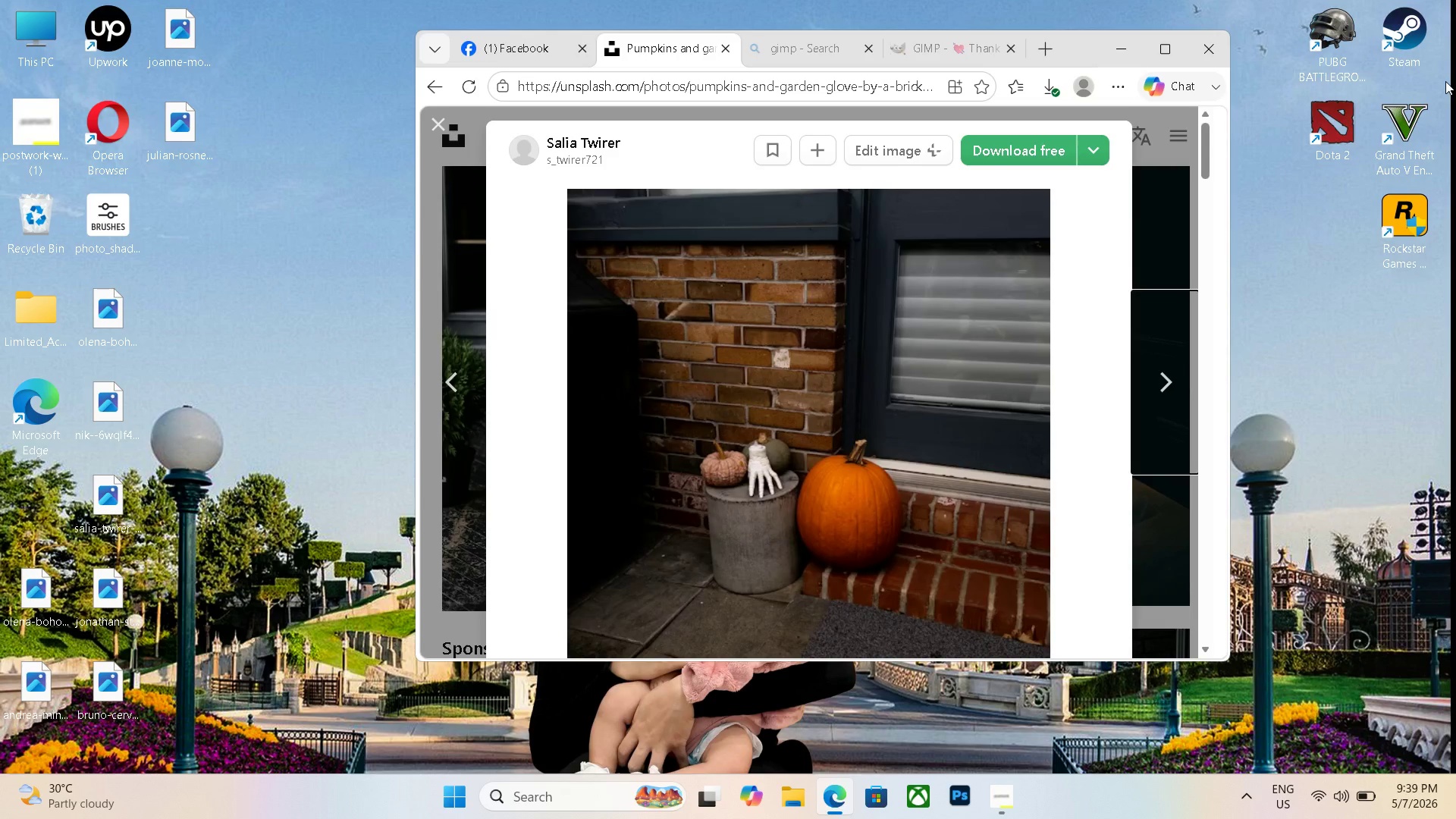 
key(ArrowRight)
 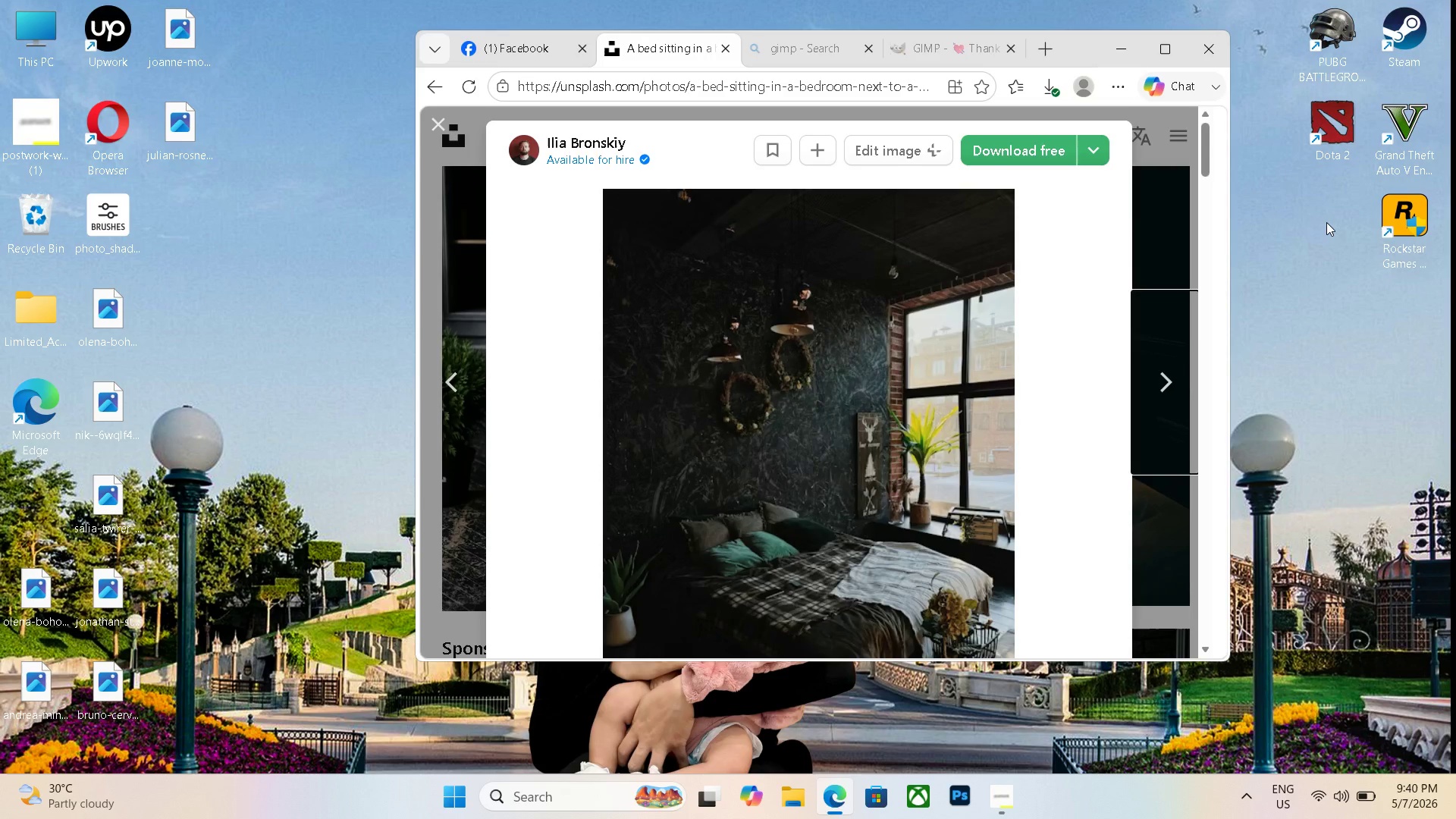 
wait(68.33)
 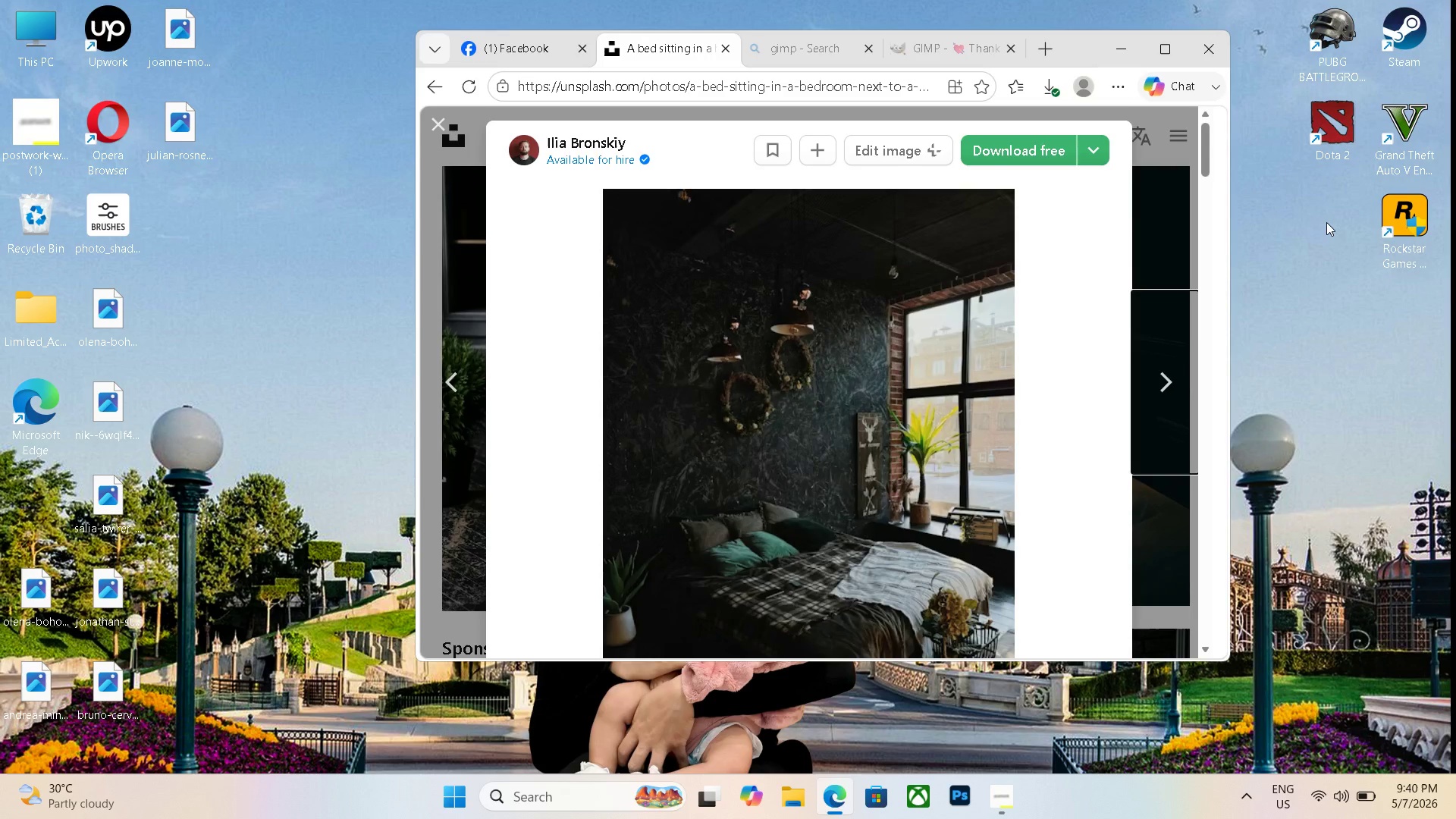 
key(Control+ControlLeft)
 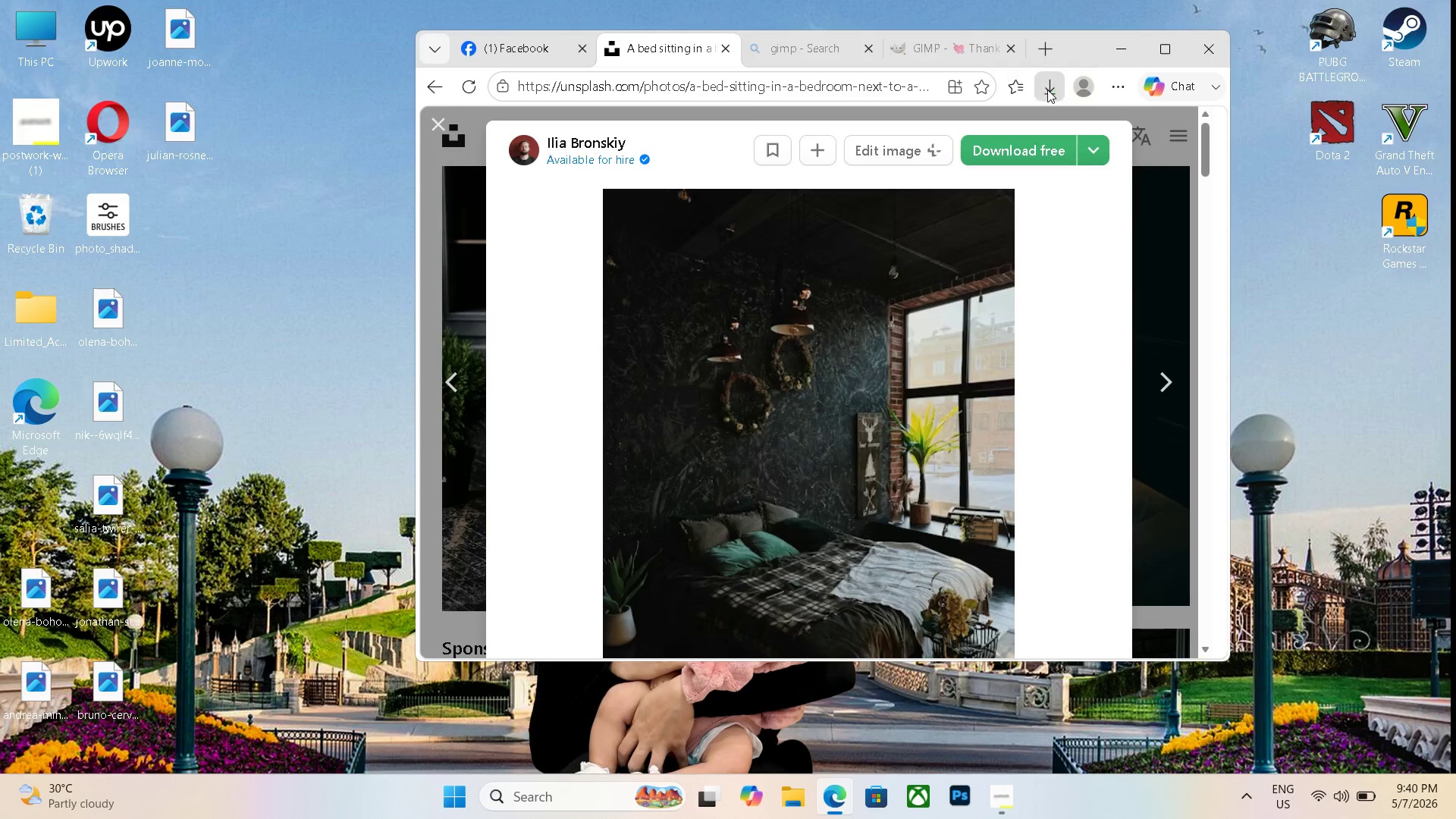 
key(Control+J)
 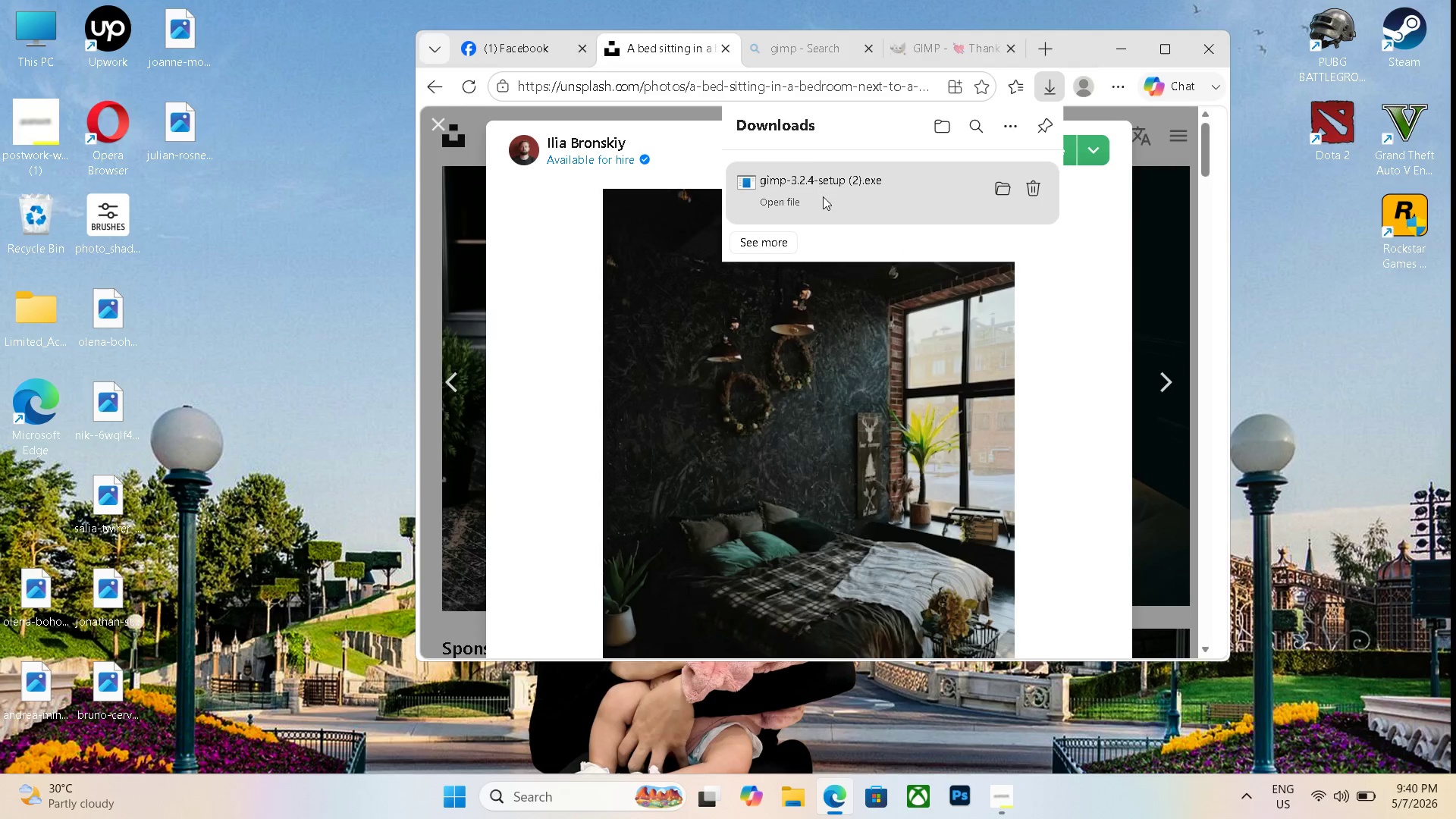 
left_click([823, 196])
 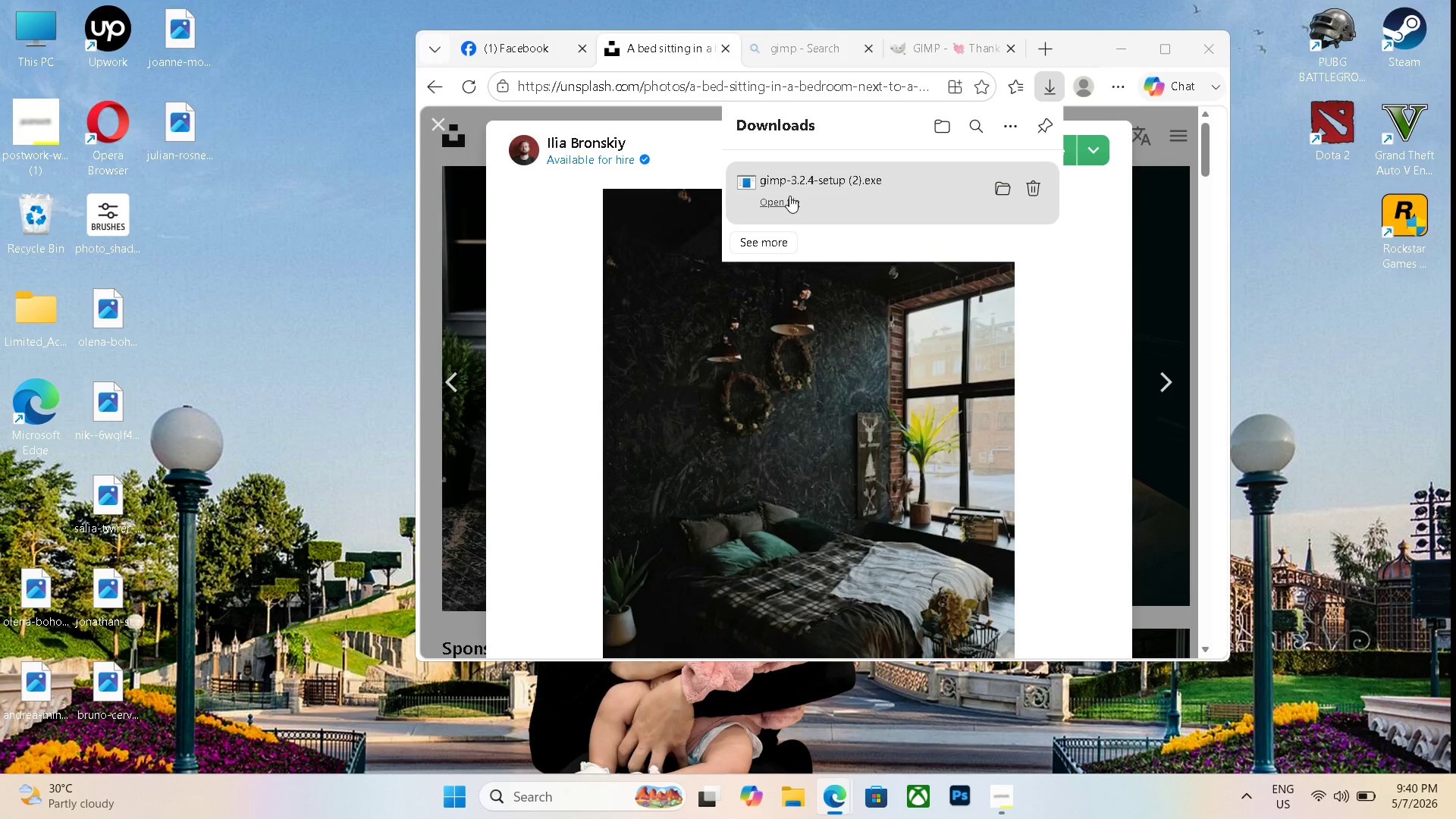 
left_click([789, 196])
 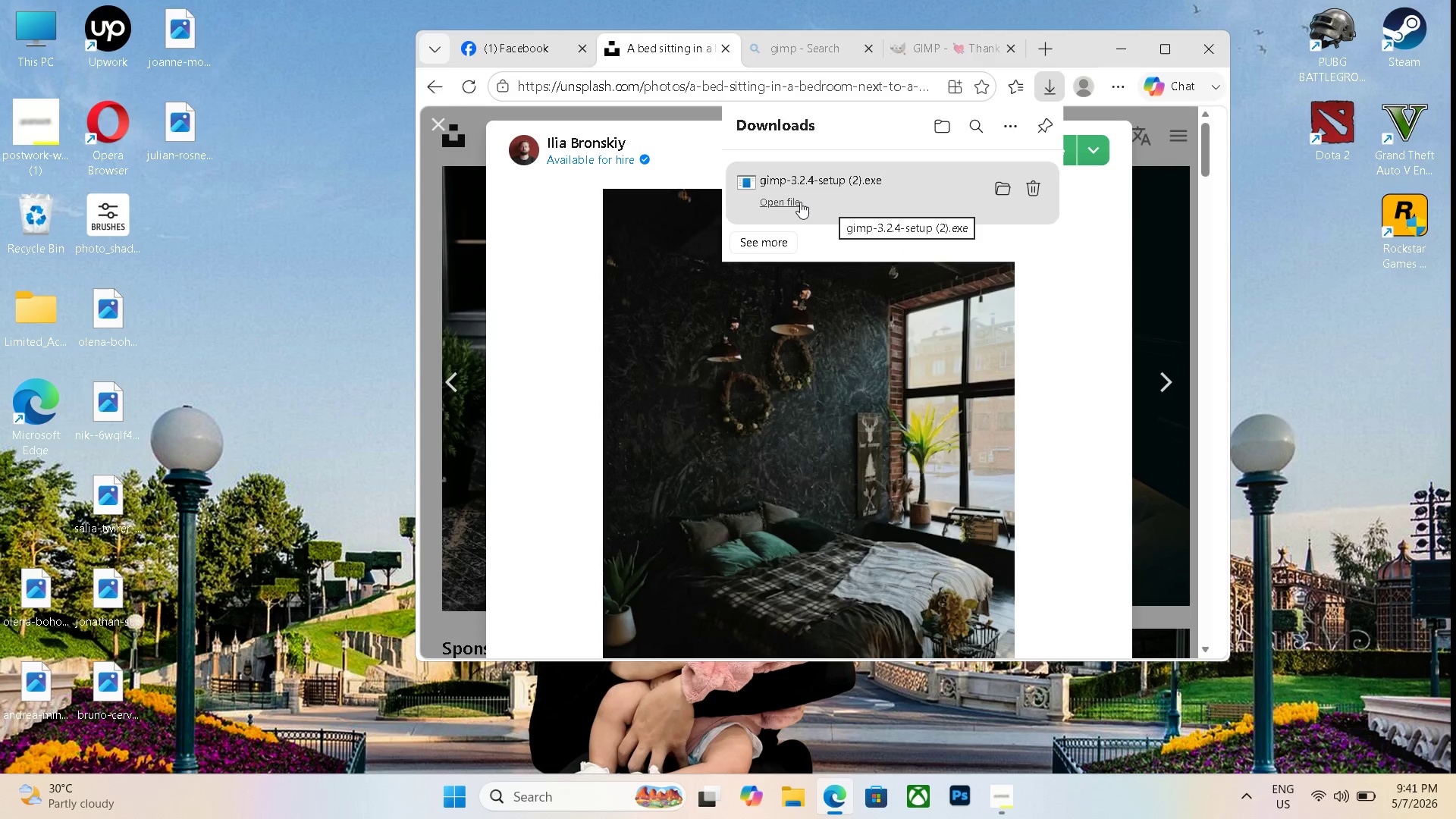 
left_click([791, 201])
 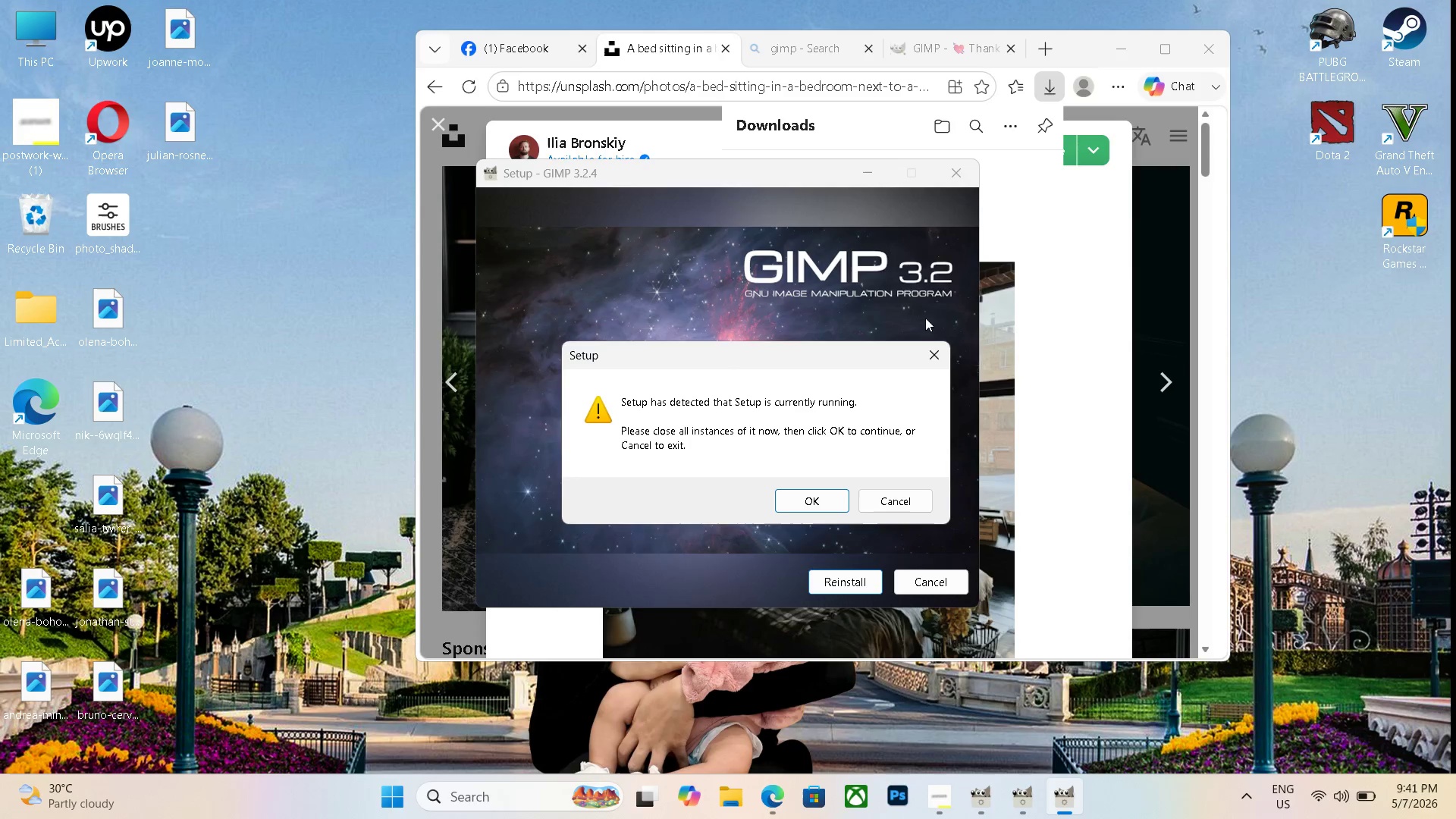 
left_click([803, 495])
 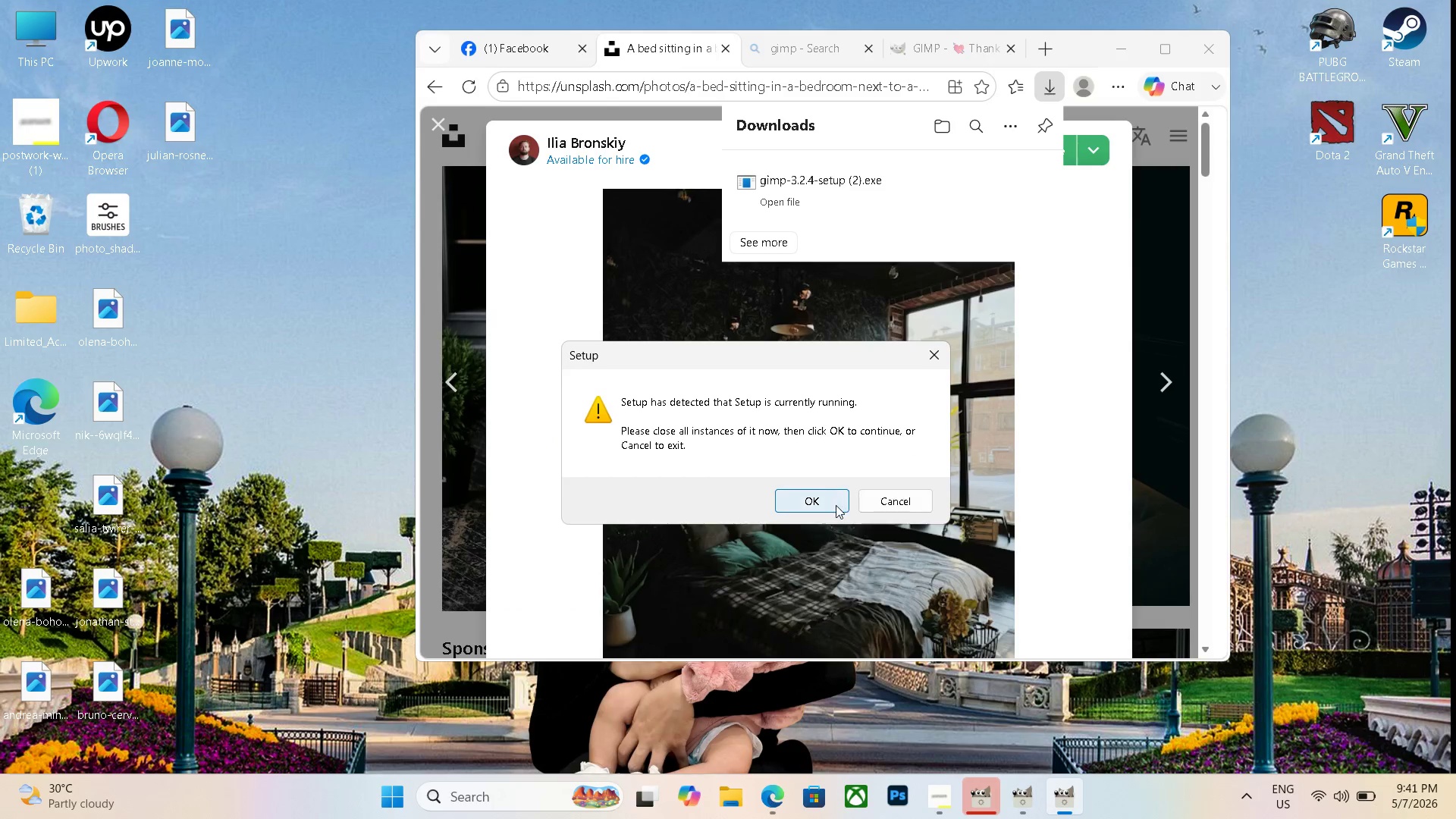 
left_click([830, 505])
 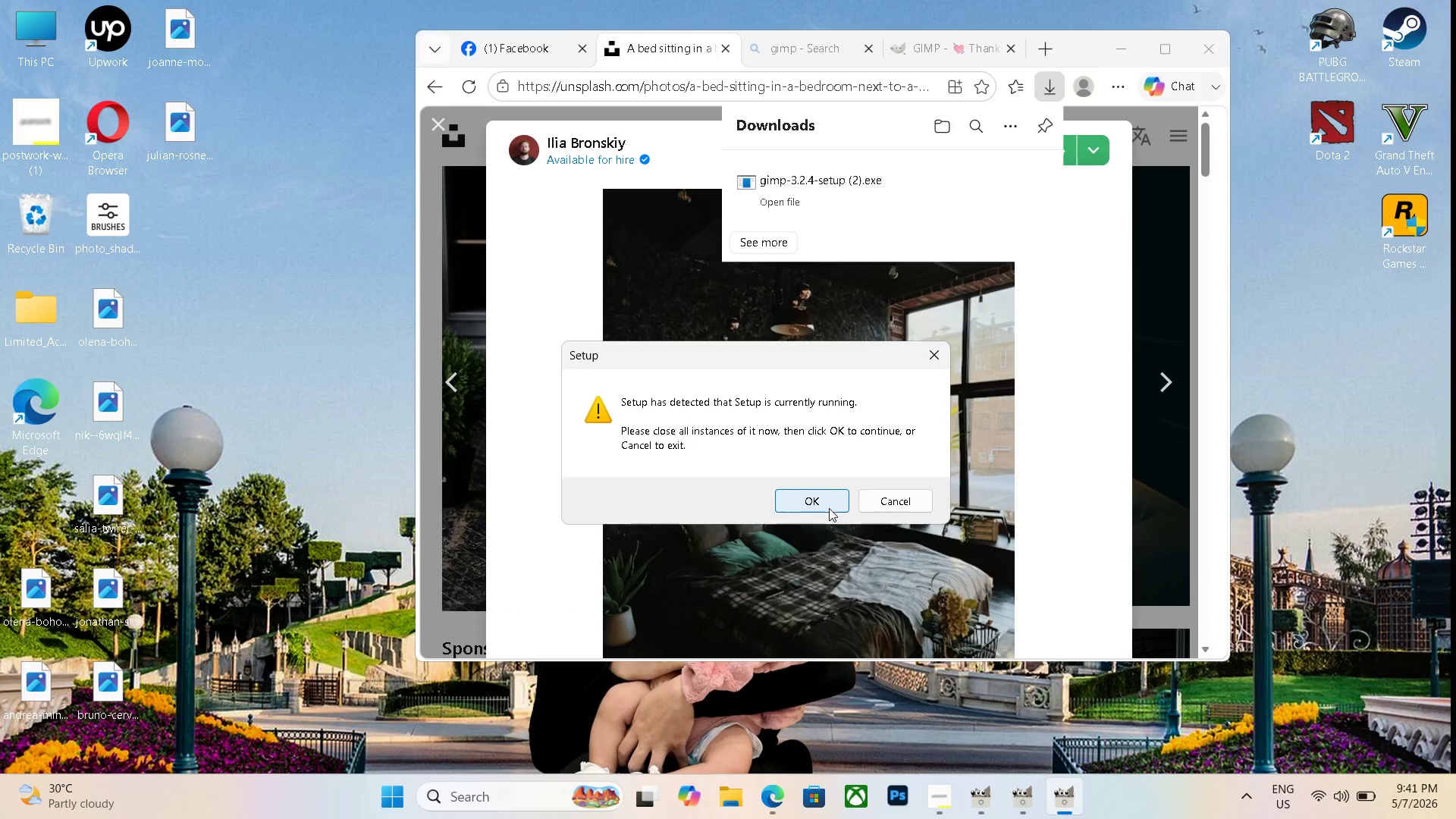 
left_click([829, 508])
 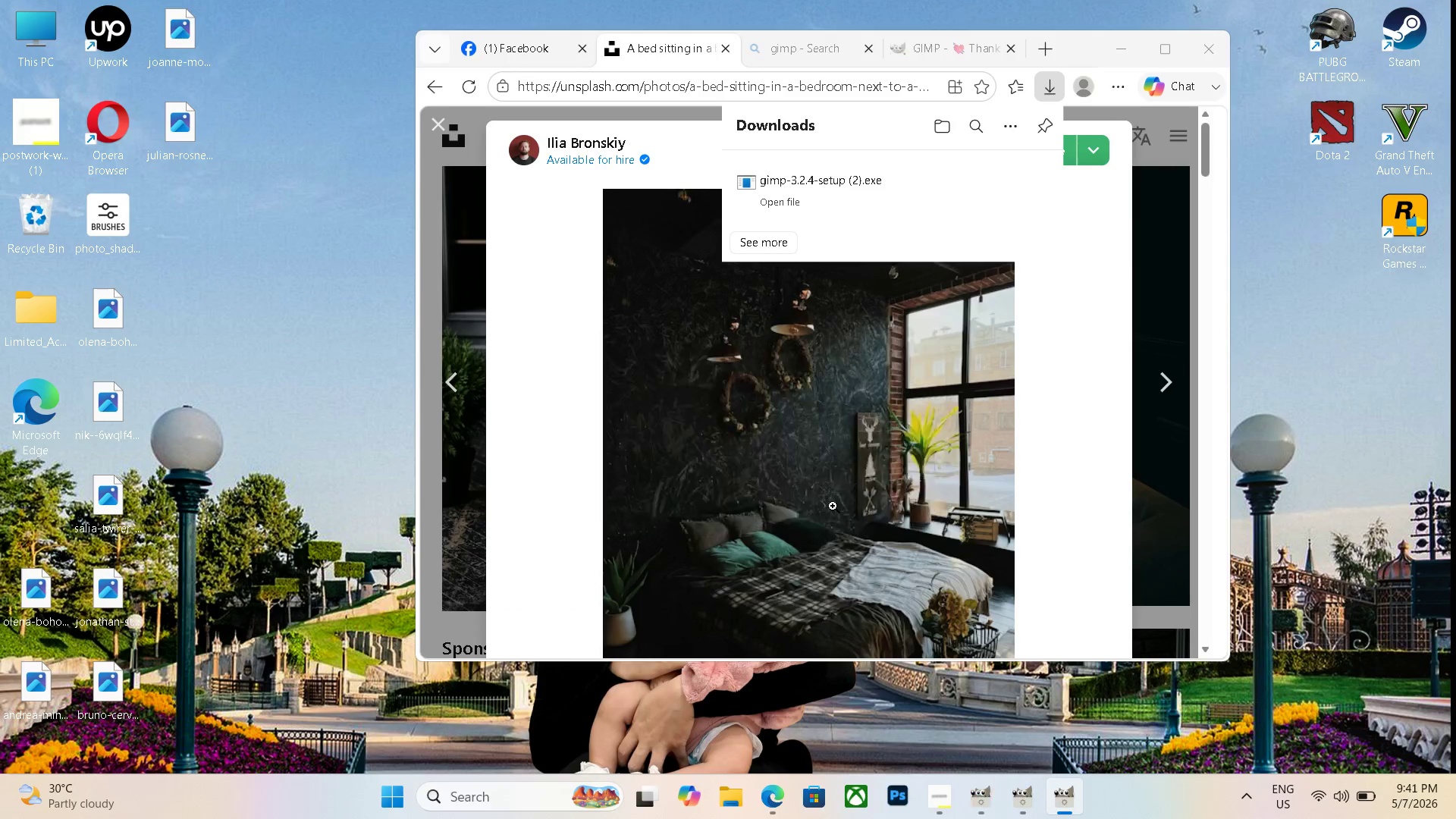 
left_click([833, 506])
 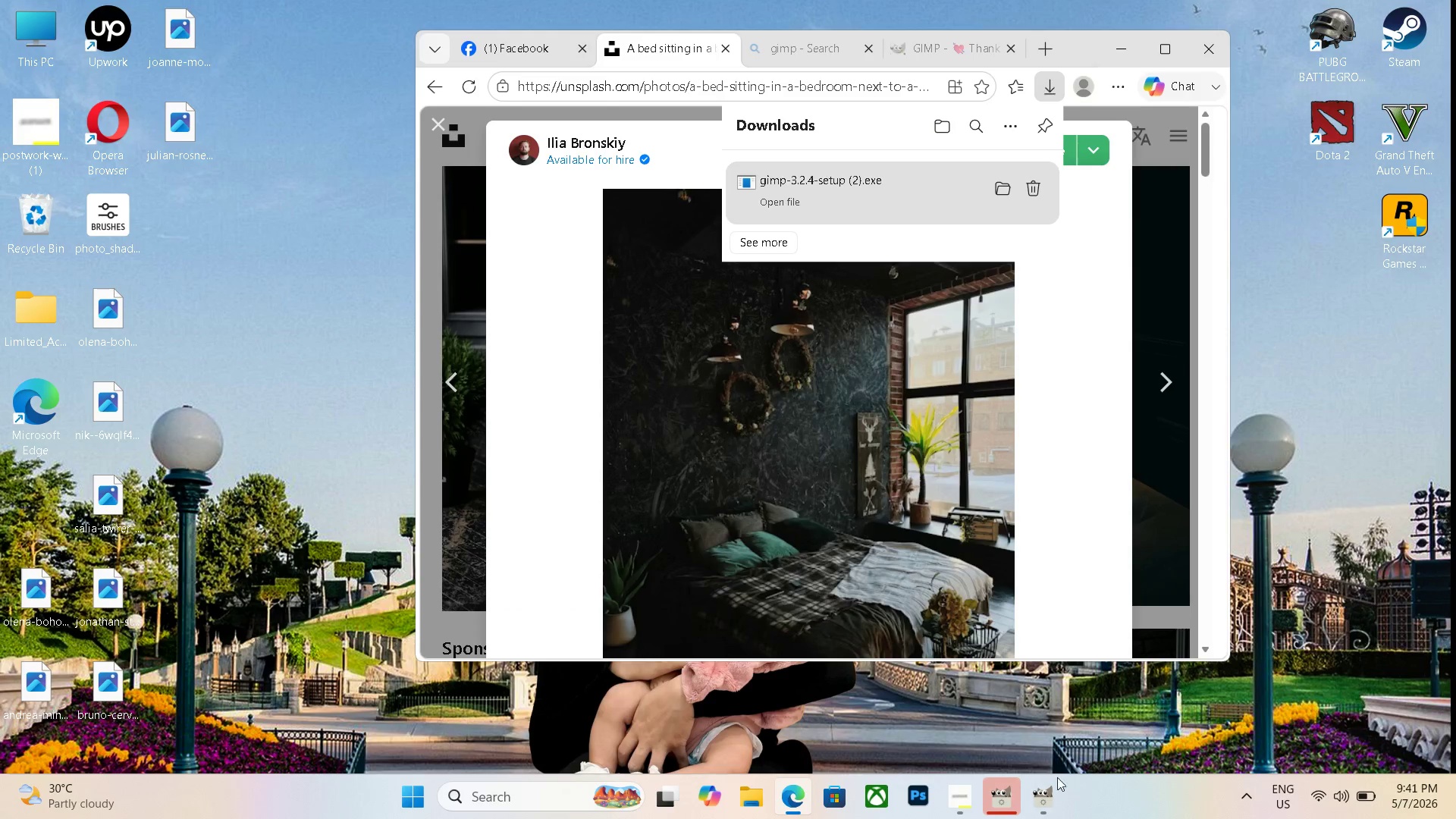 
right_click([1038, 805])
 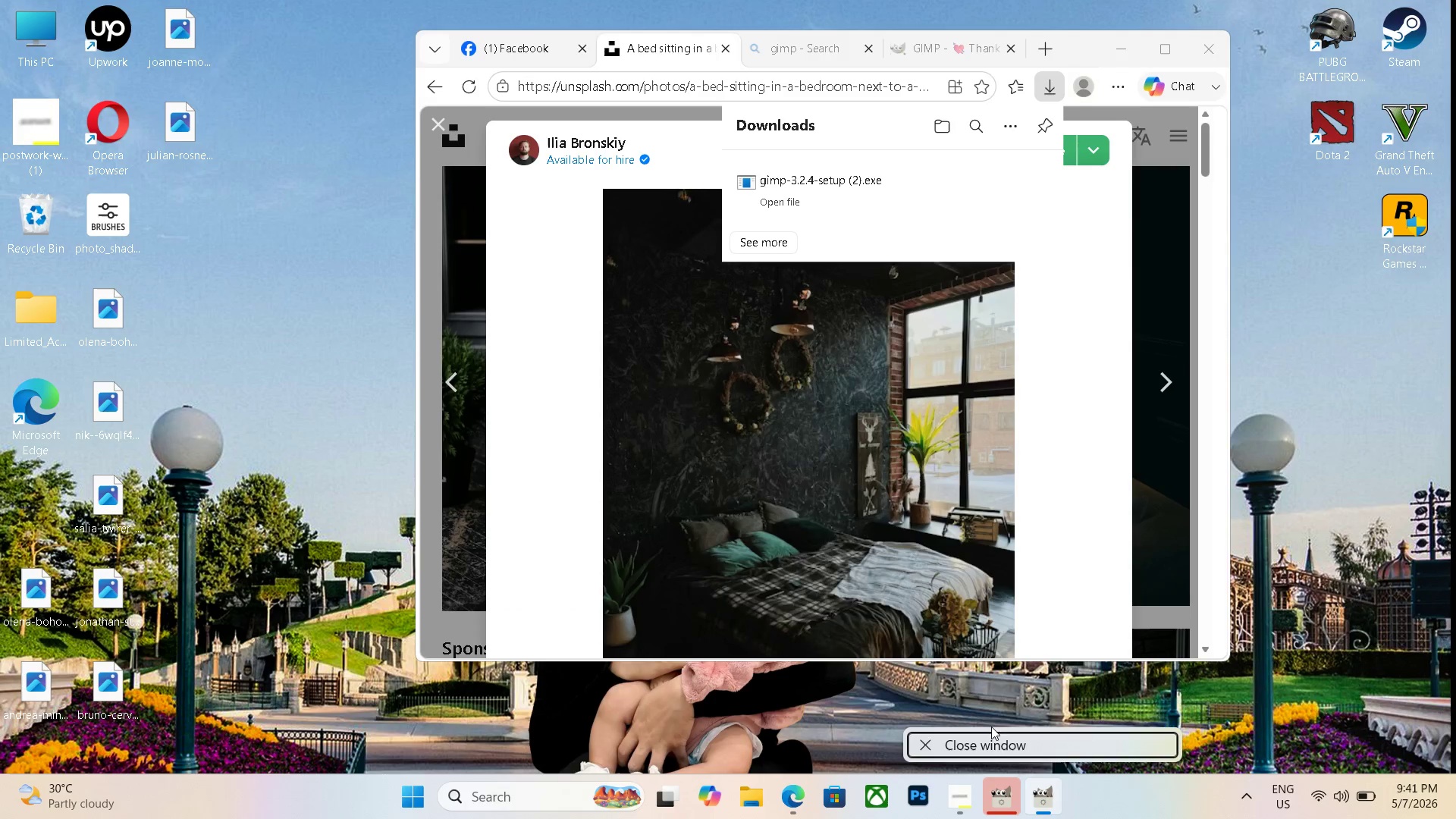 
left_click([983, 744])
 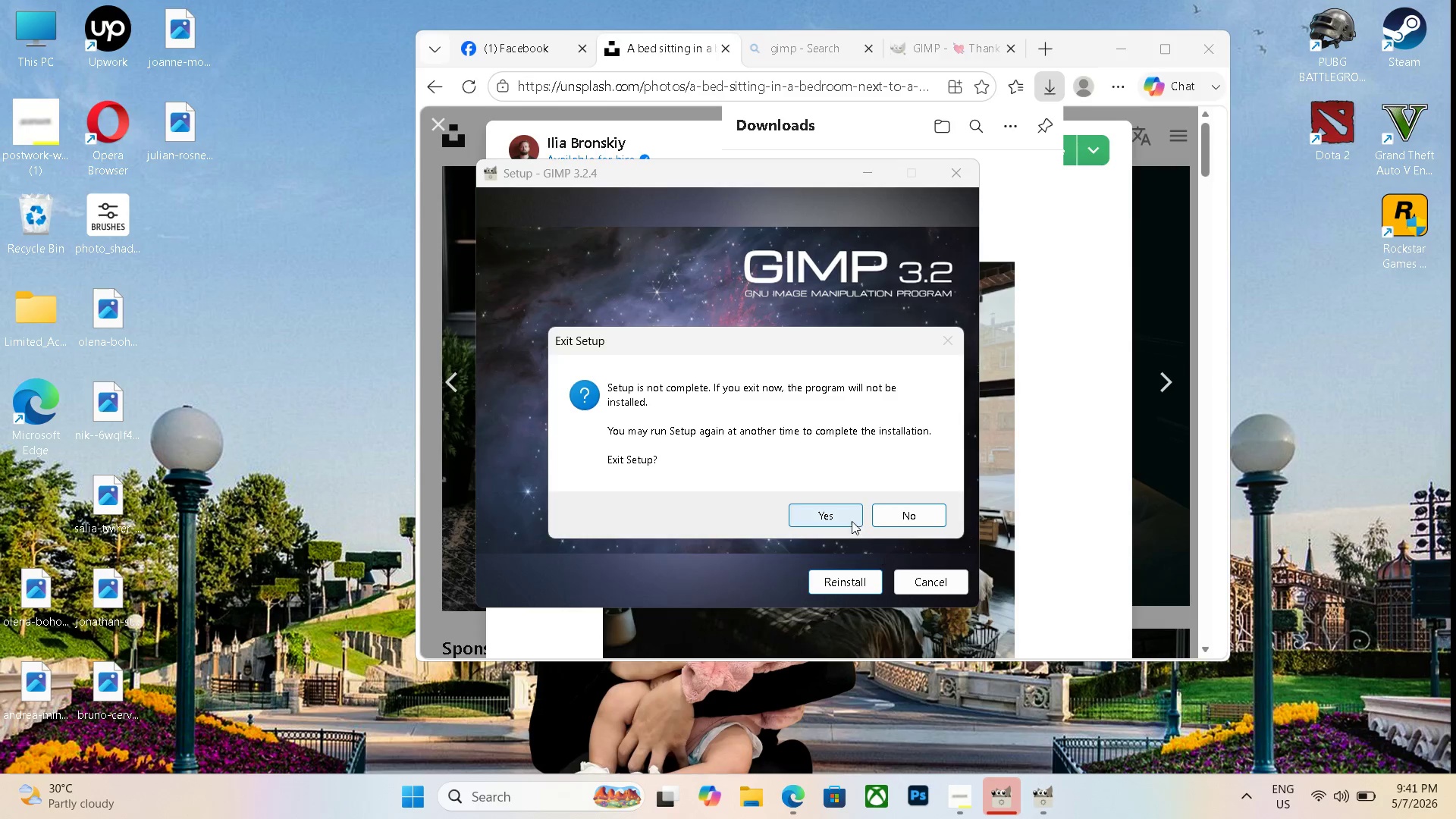 
left_click([845, 517])
 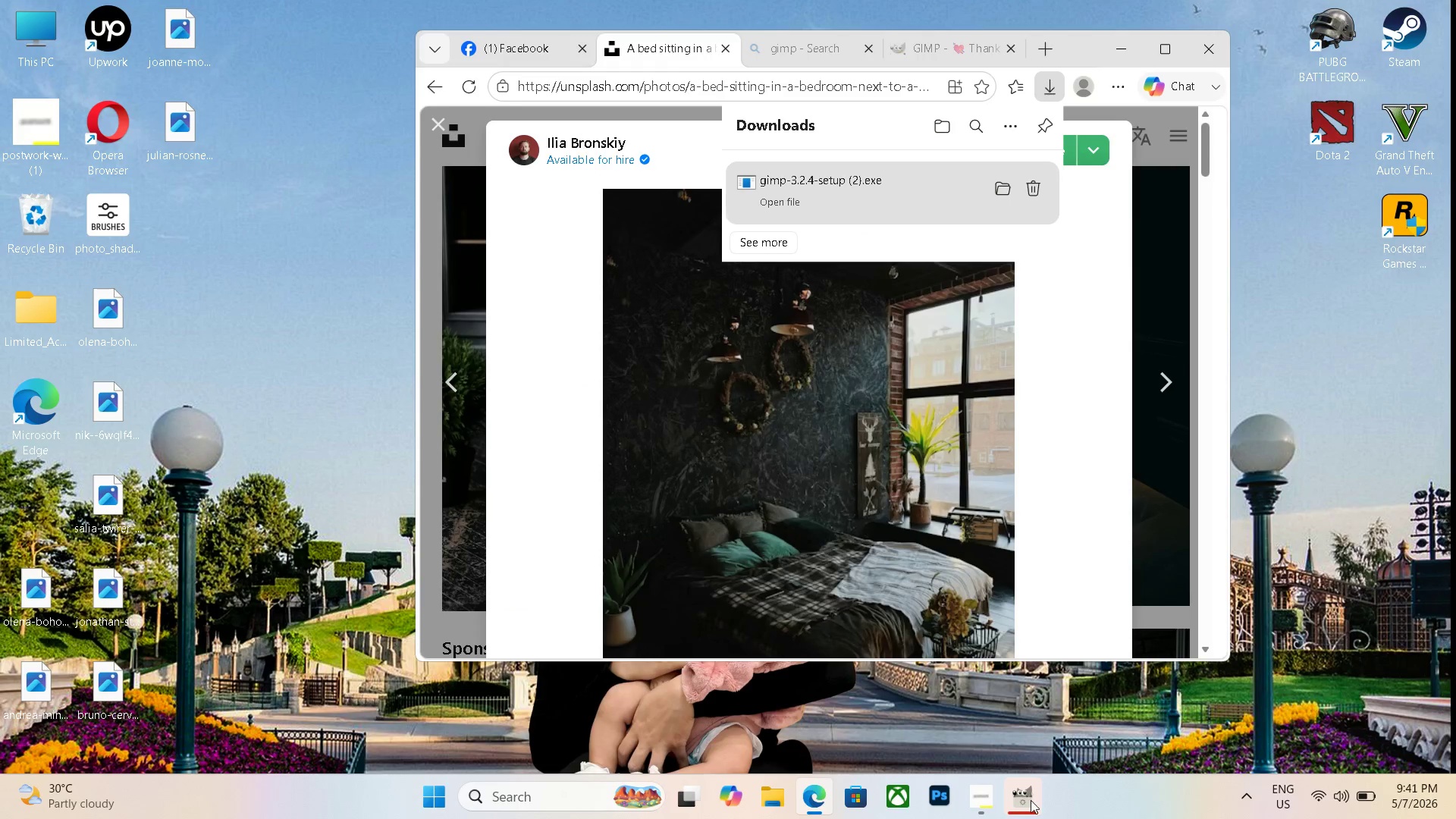 
left_click([1032, 802])
 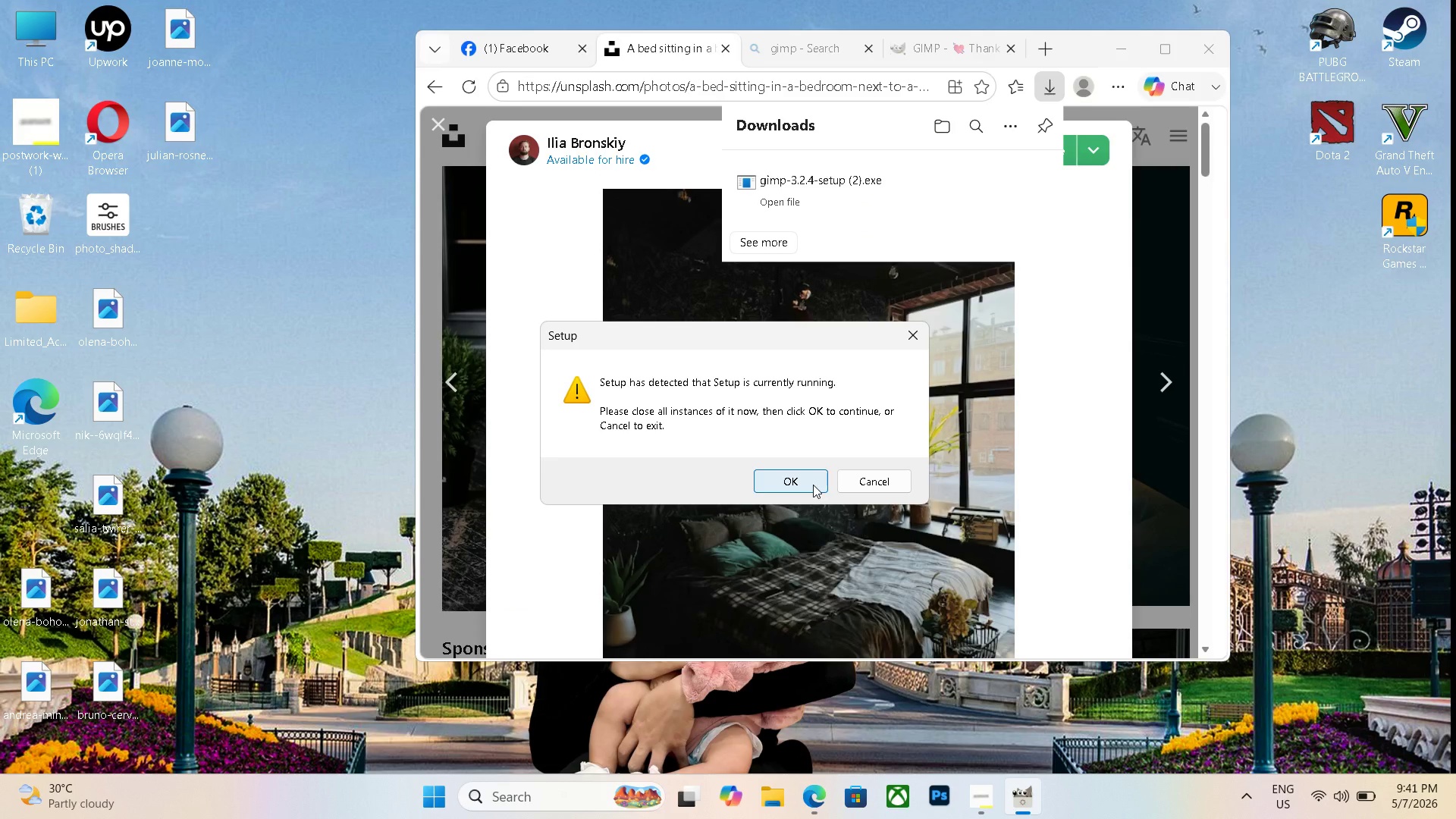 
left_click([813, 485])
 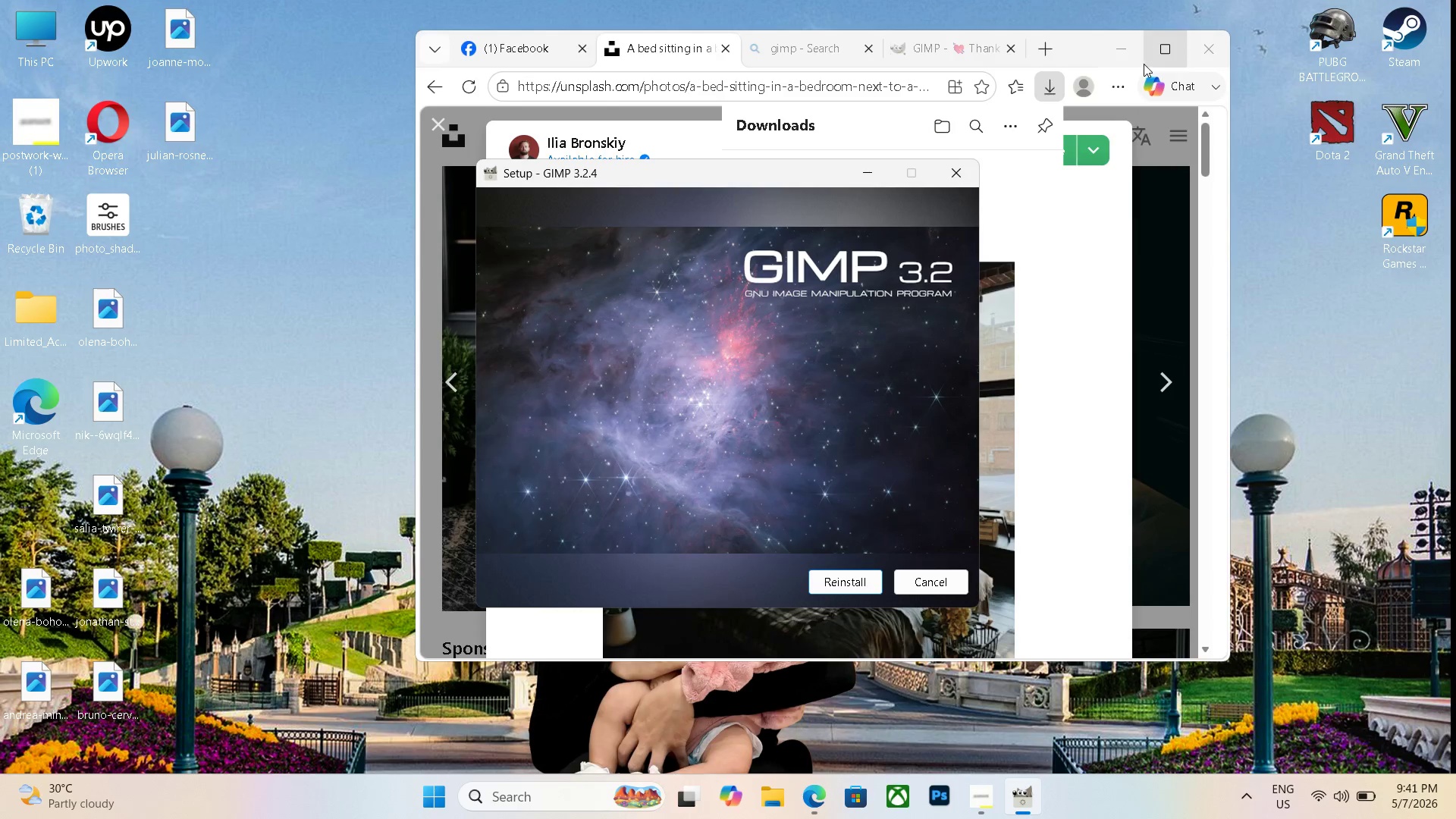 
left_click([1131, 57])
 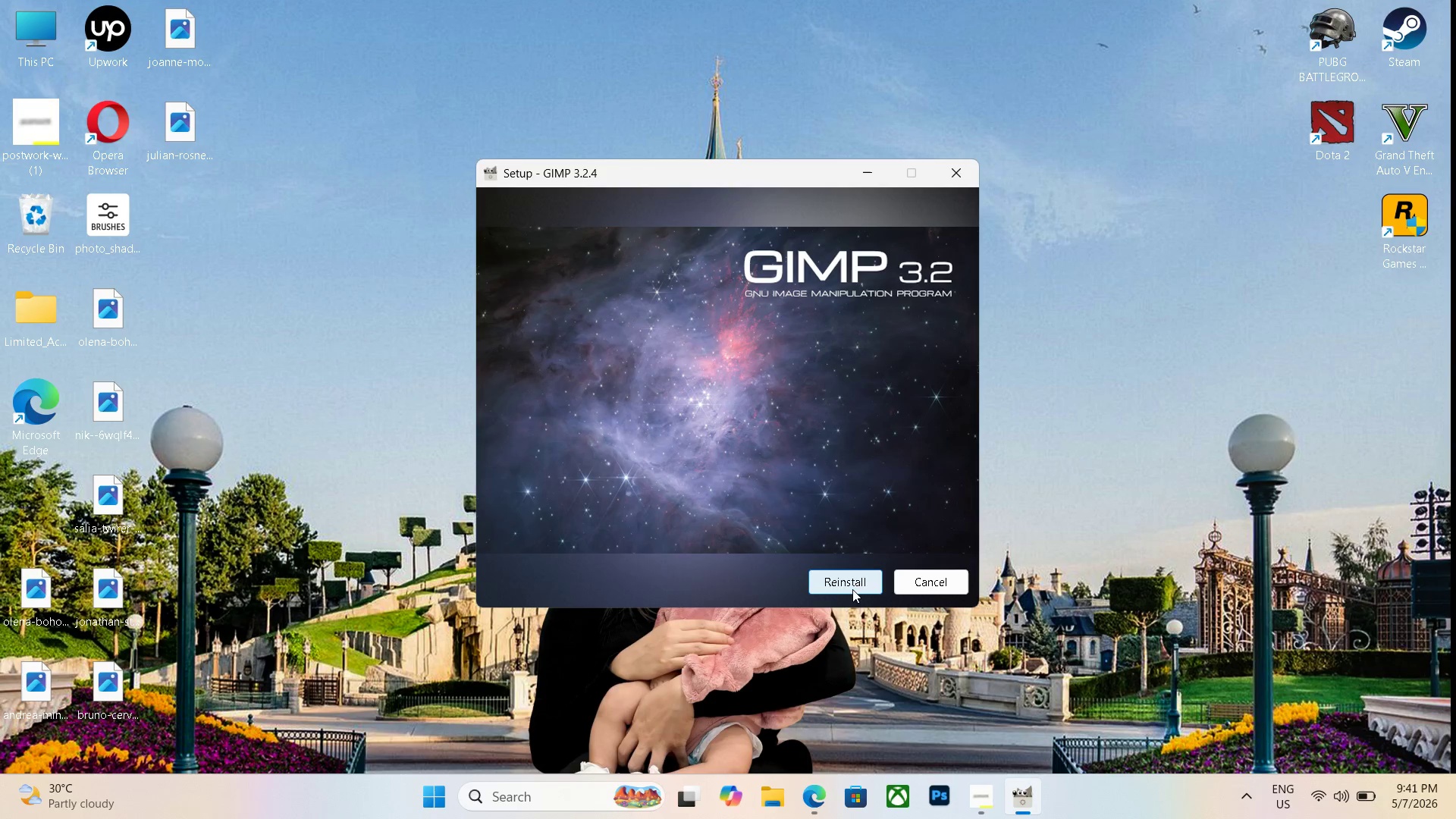 
left_click([852, 588])
 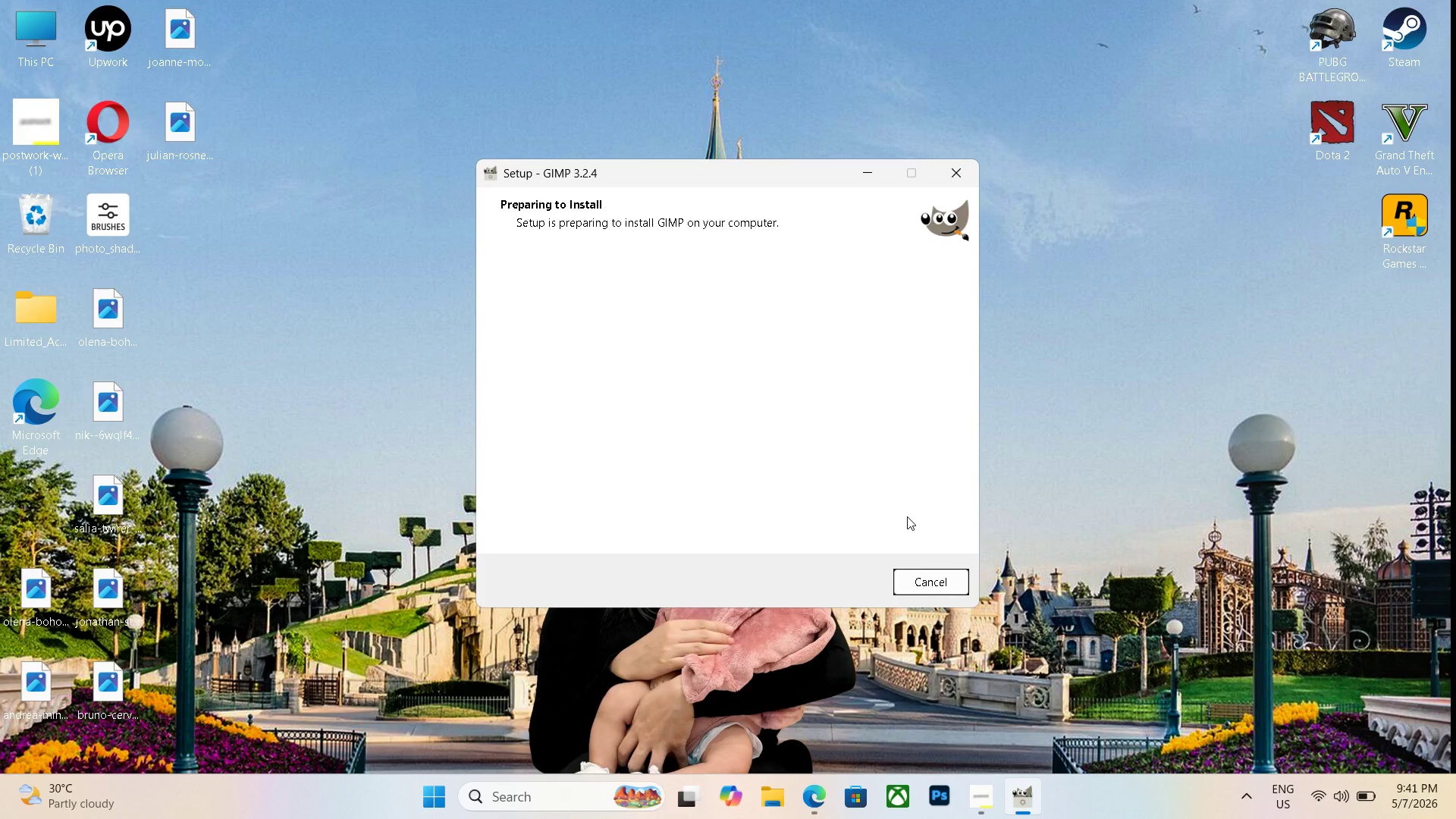 
wait(8.66)
 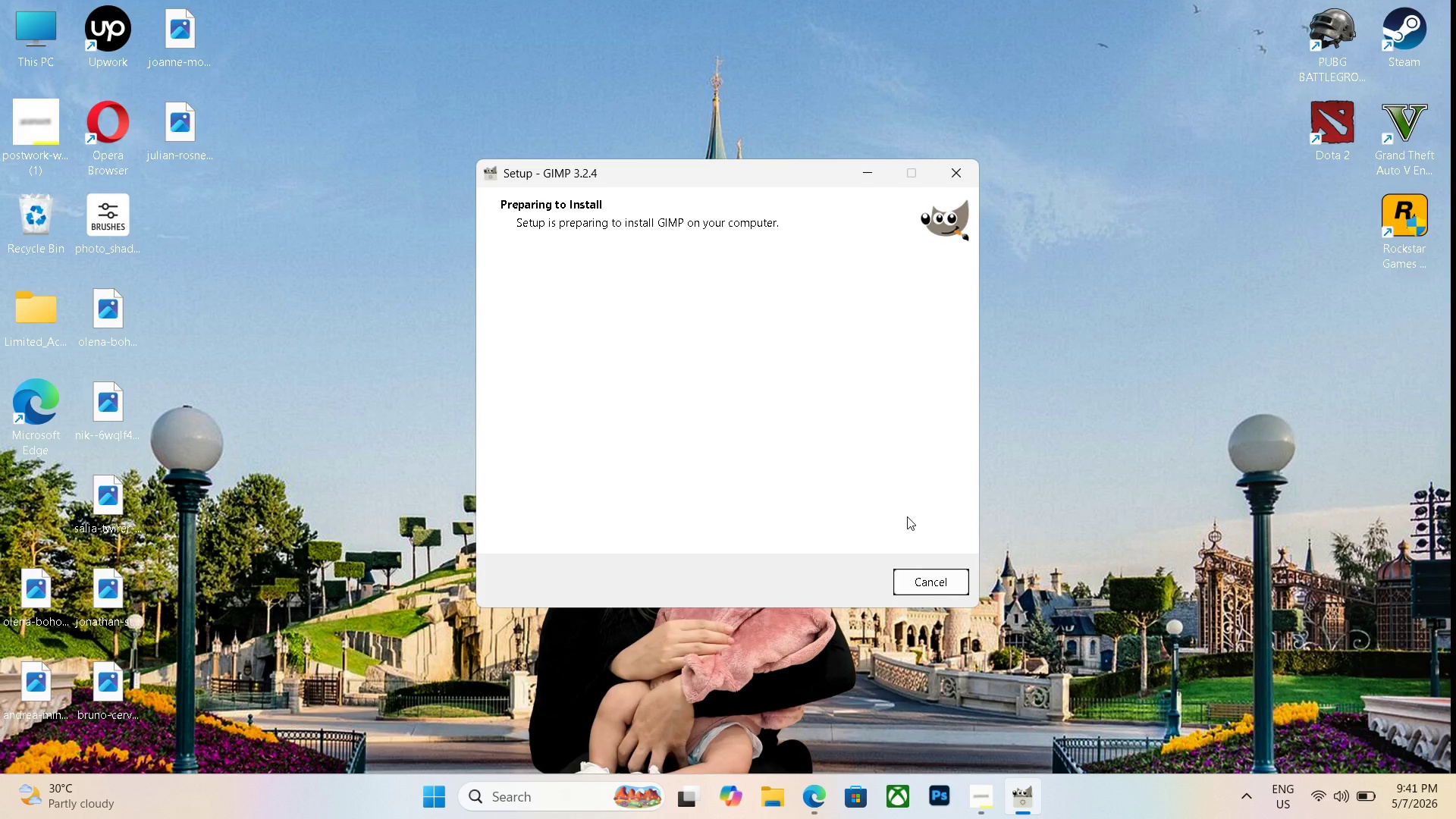 
scroll: coordinate [730, 422], scroll_direction: none, amount: 0.0
 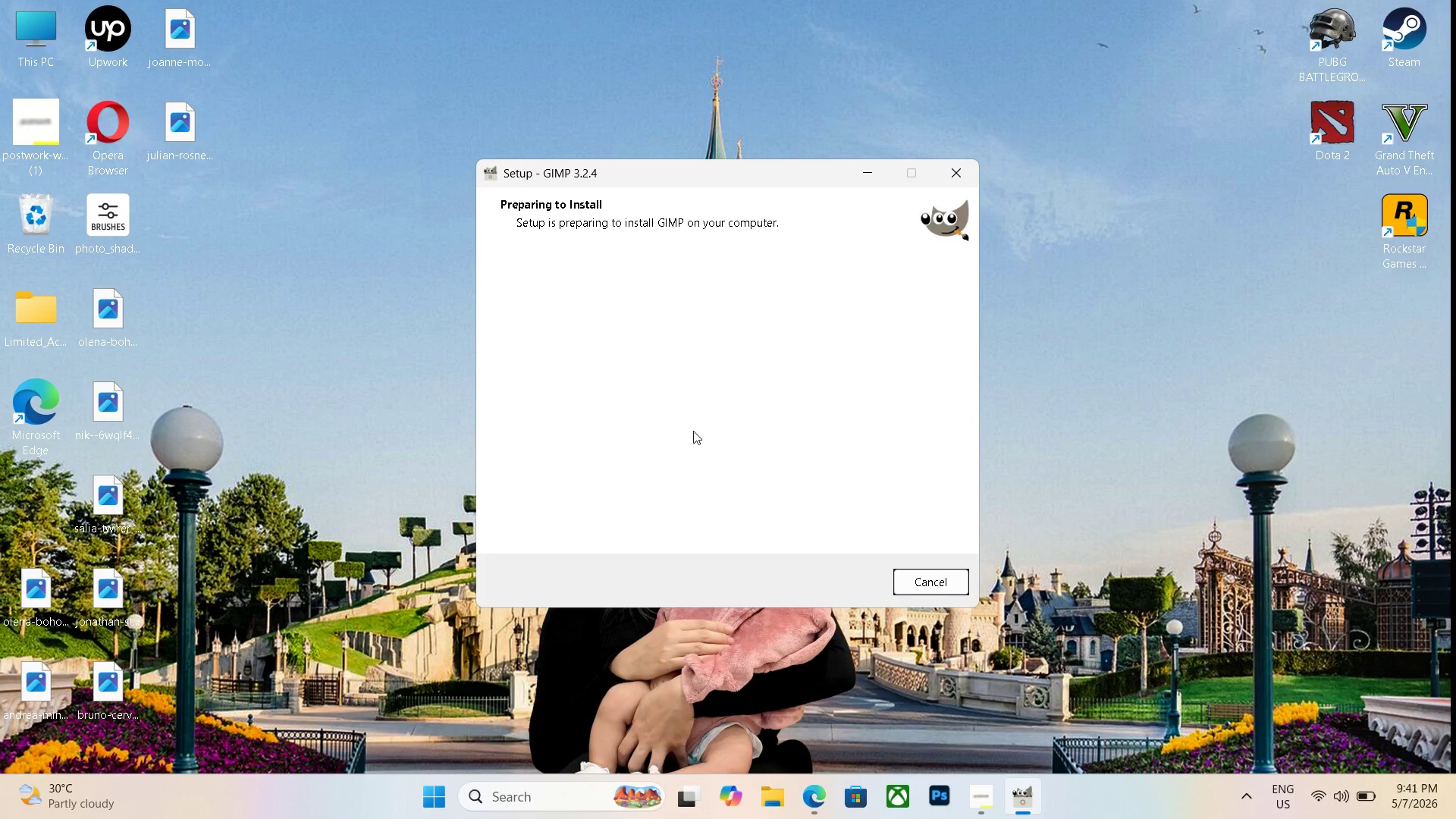 
left_click([673, 420])
 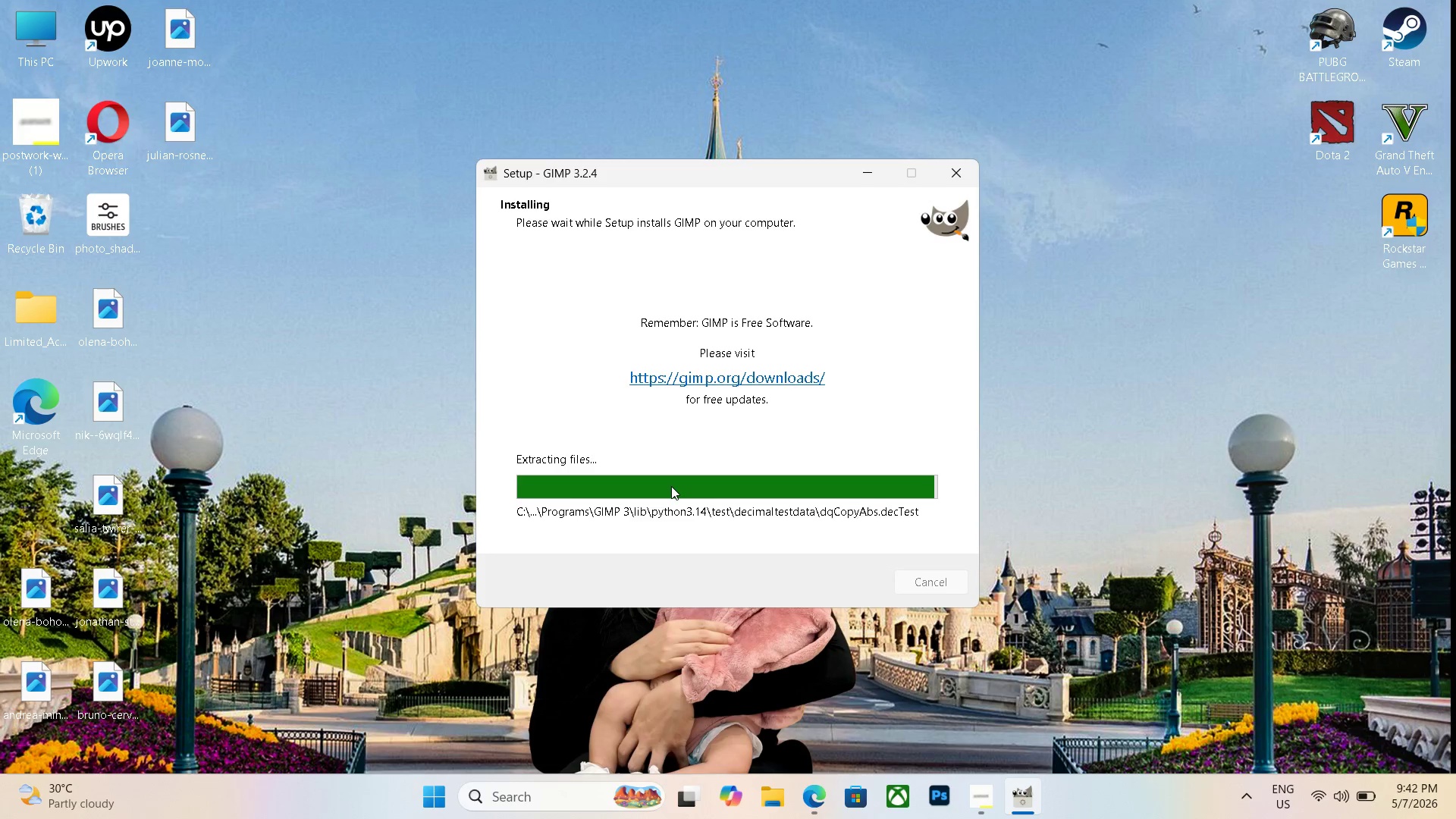 
wait(66.25)
 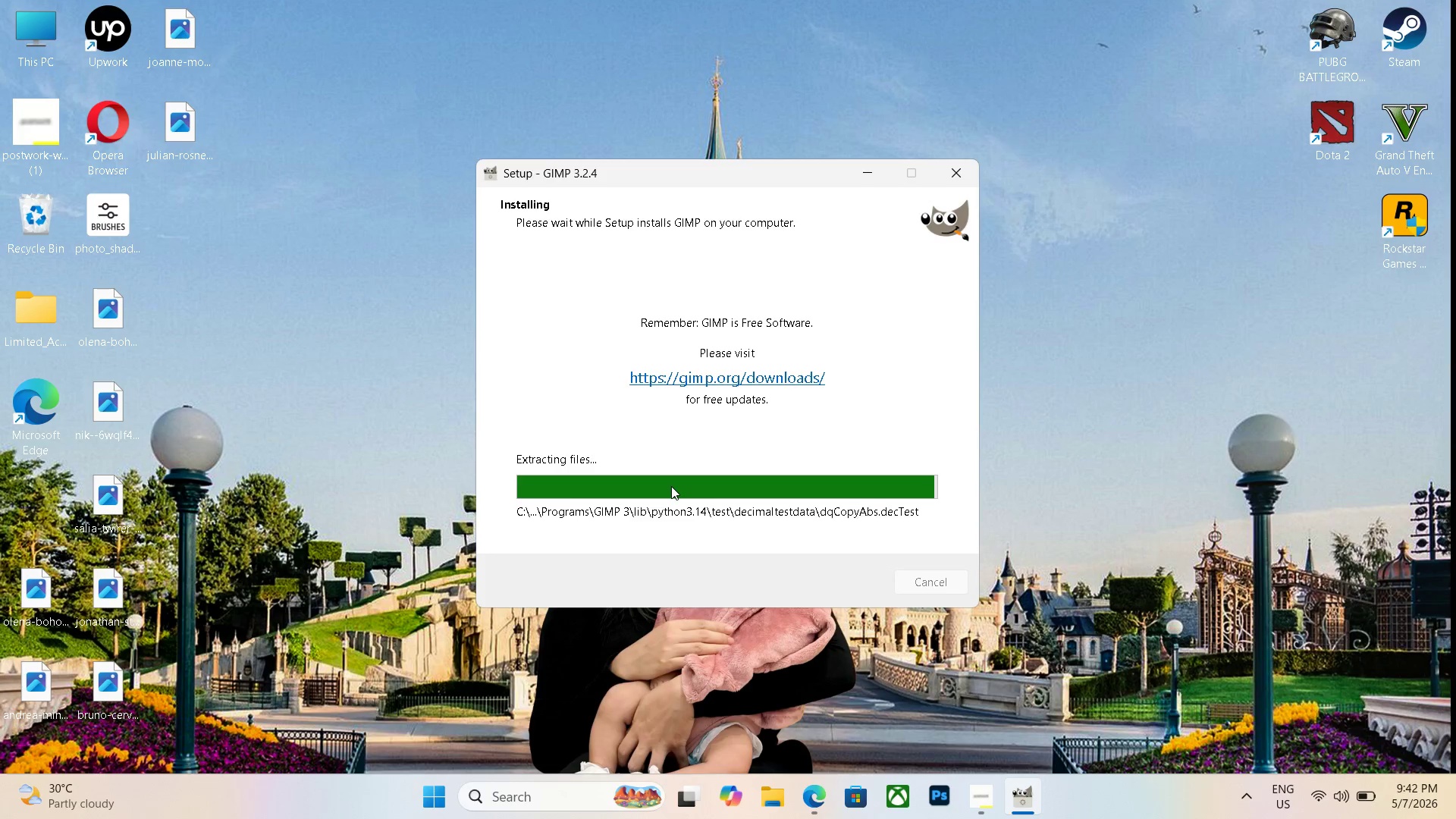 
left_click([690, 357])
 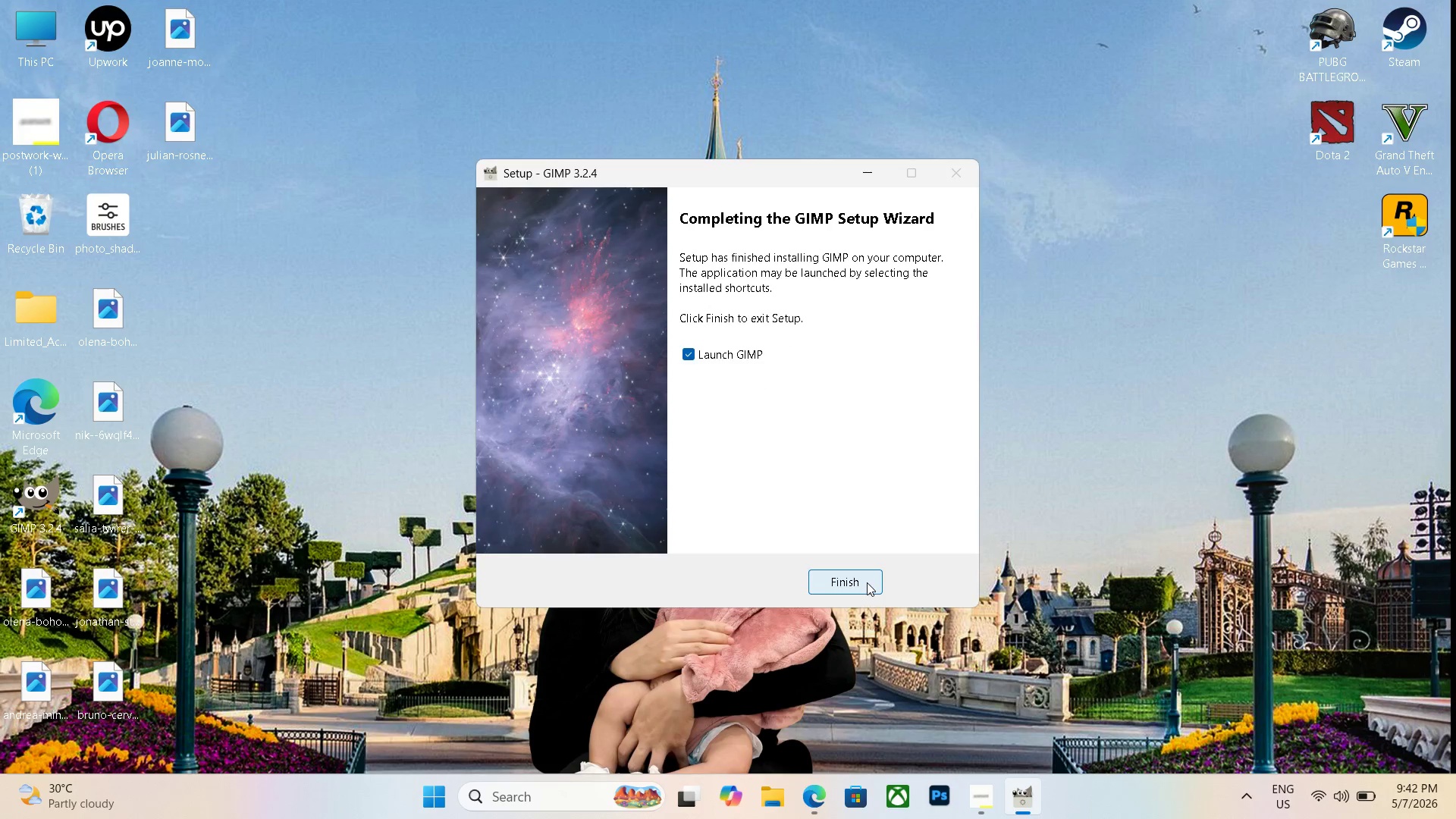 
left_click([867, 582])
 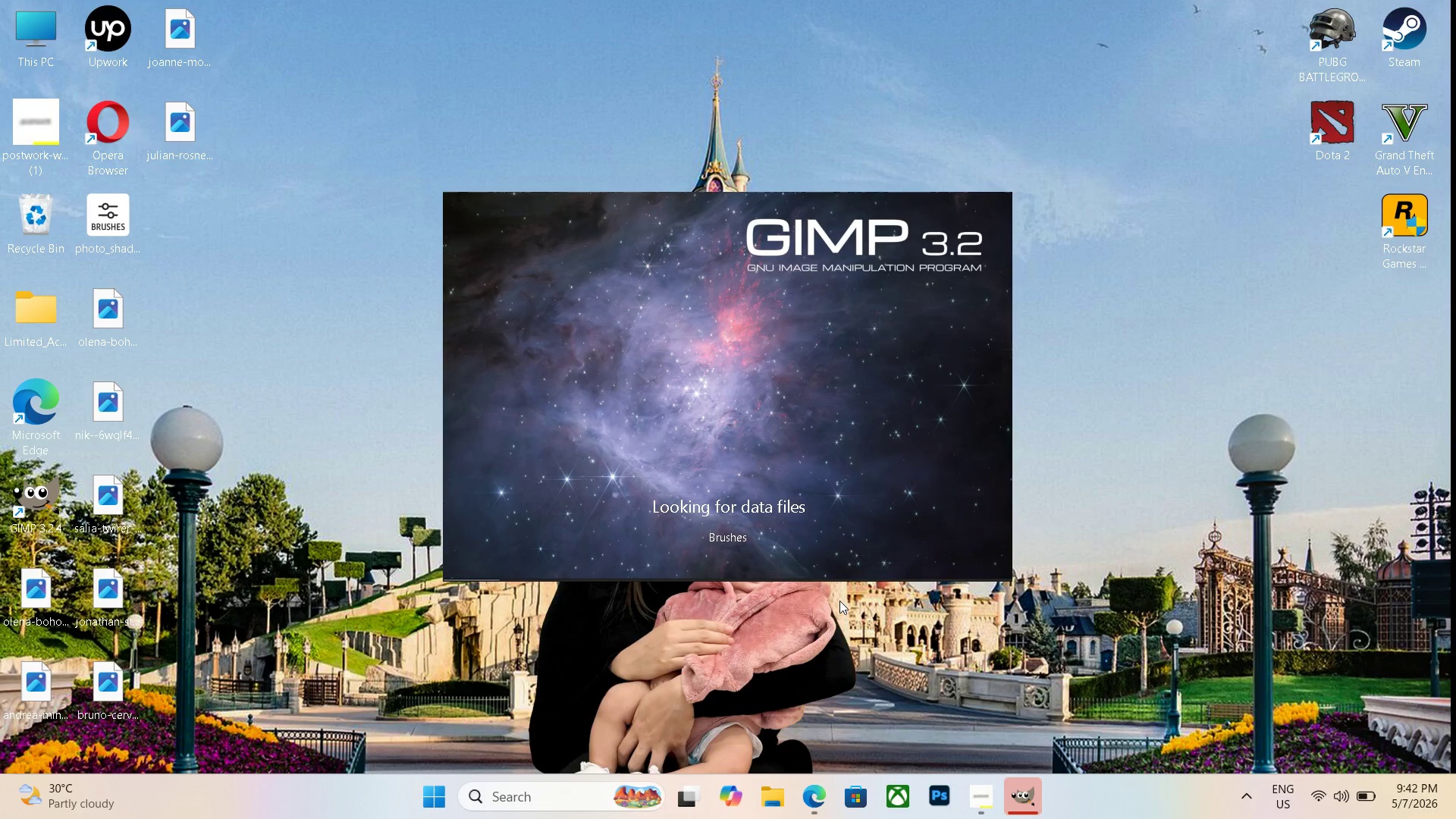 
wait(15.06)
 